 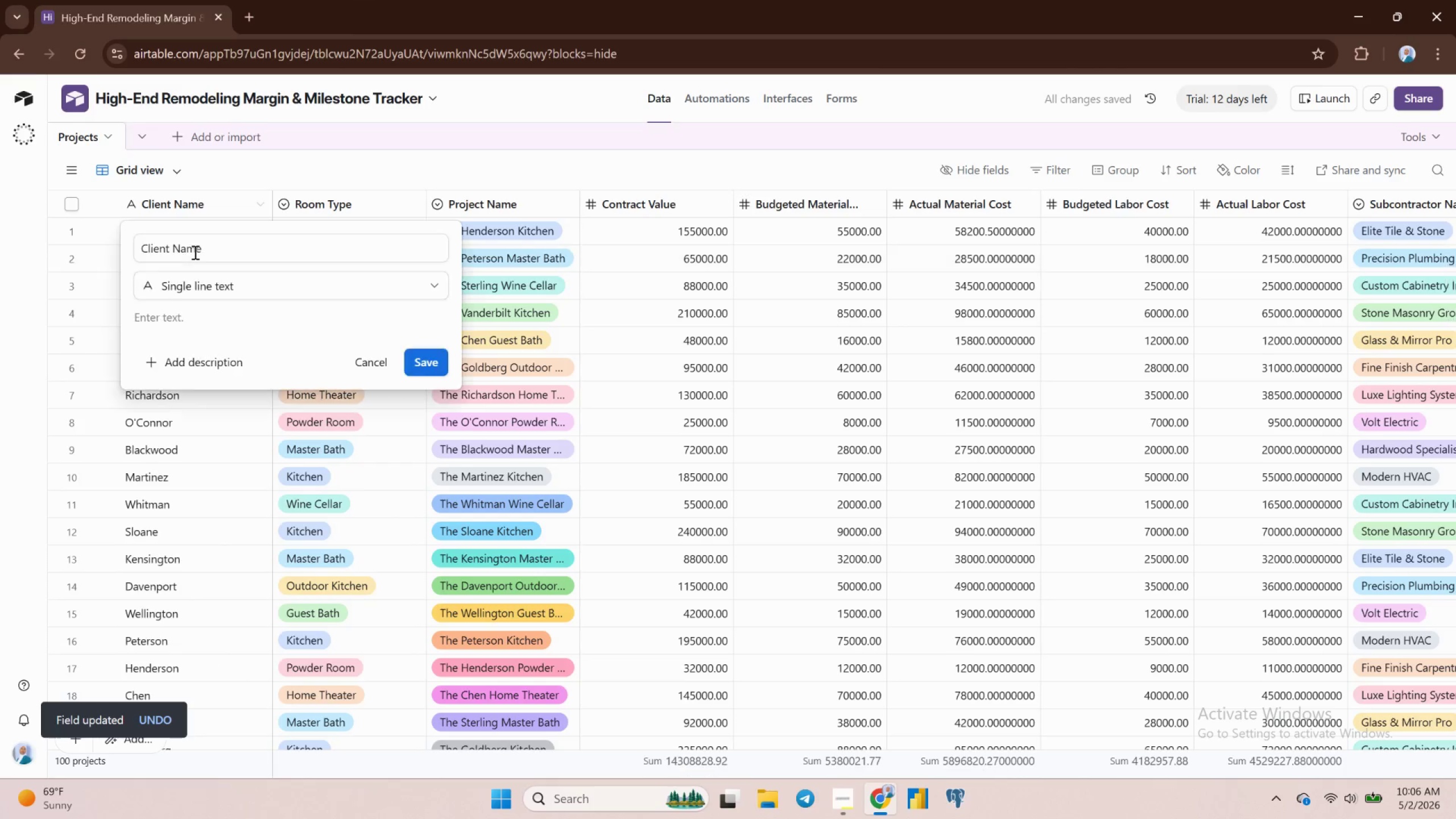 
left_click([378, 367])
 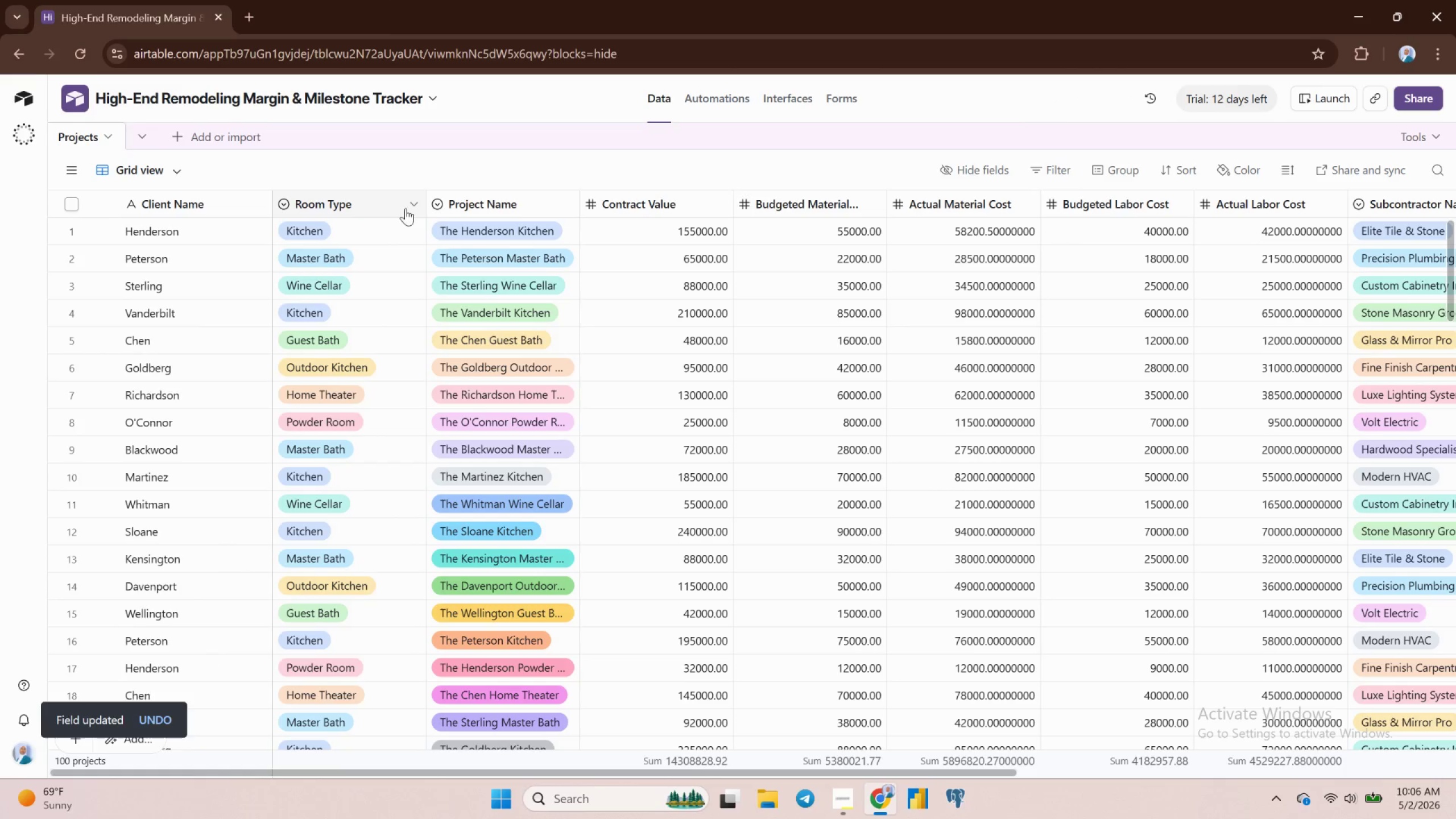 
left_click([412, 205])
 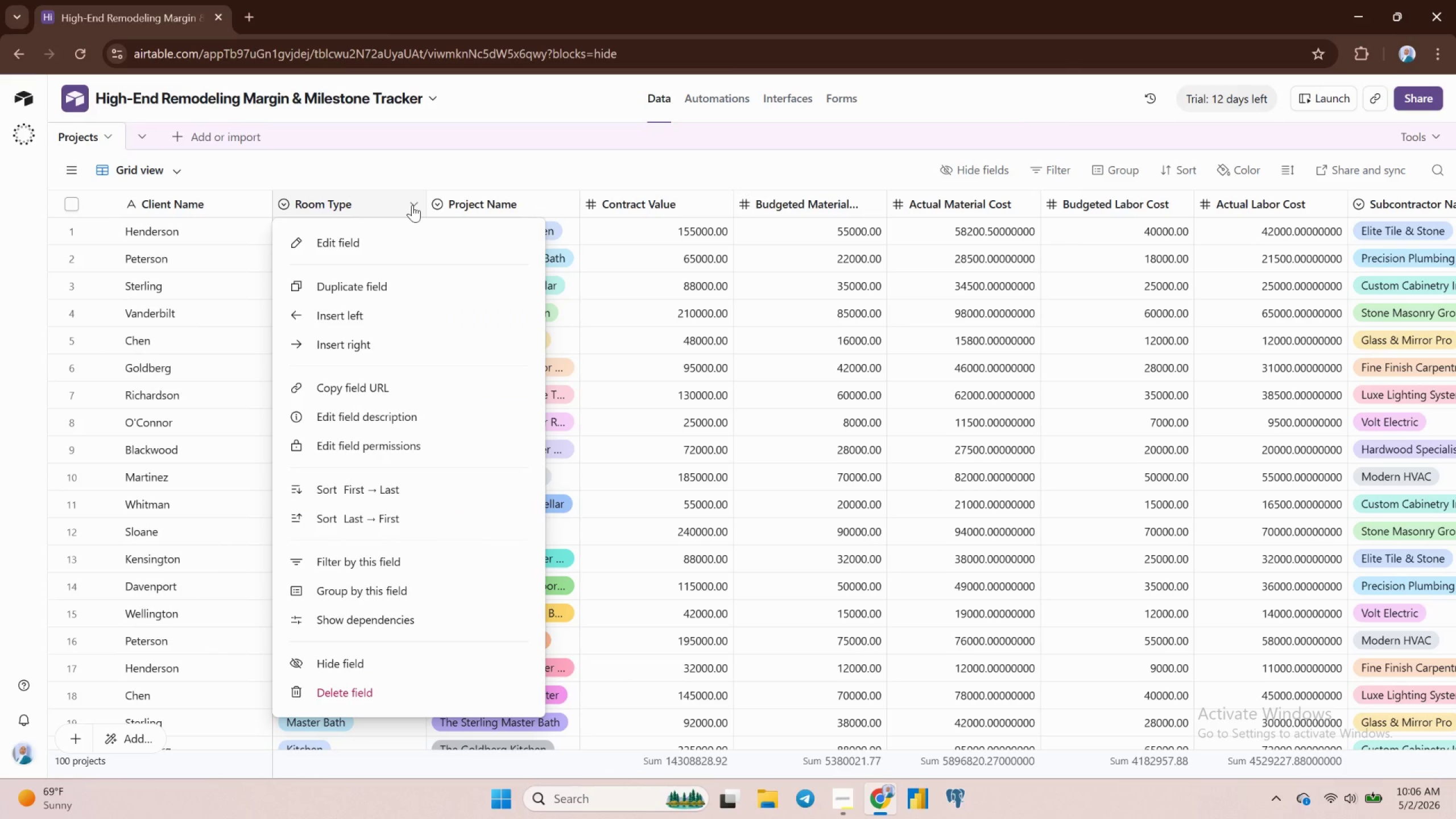 
wait(5.27)
 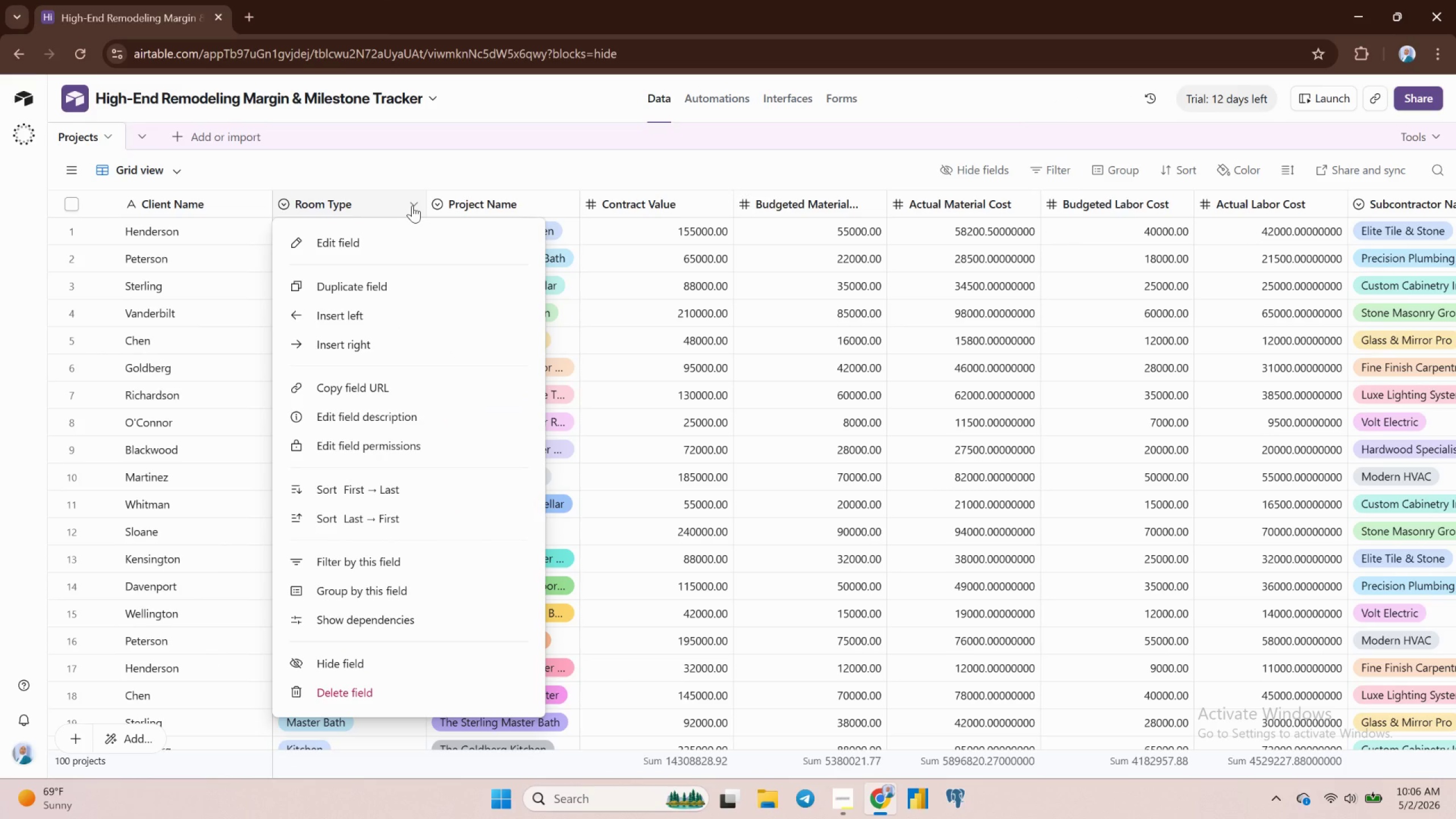 
mouse_move([439, 229])
 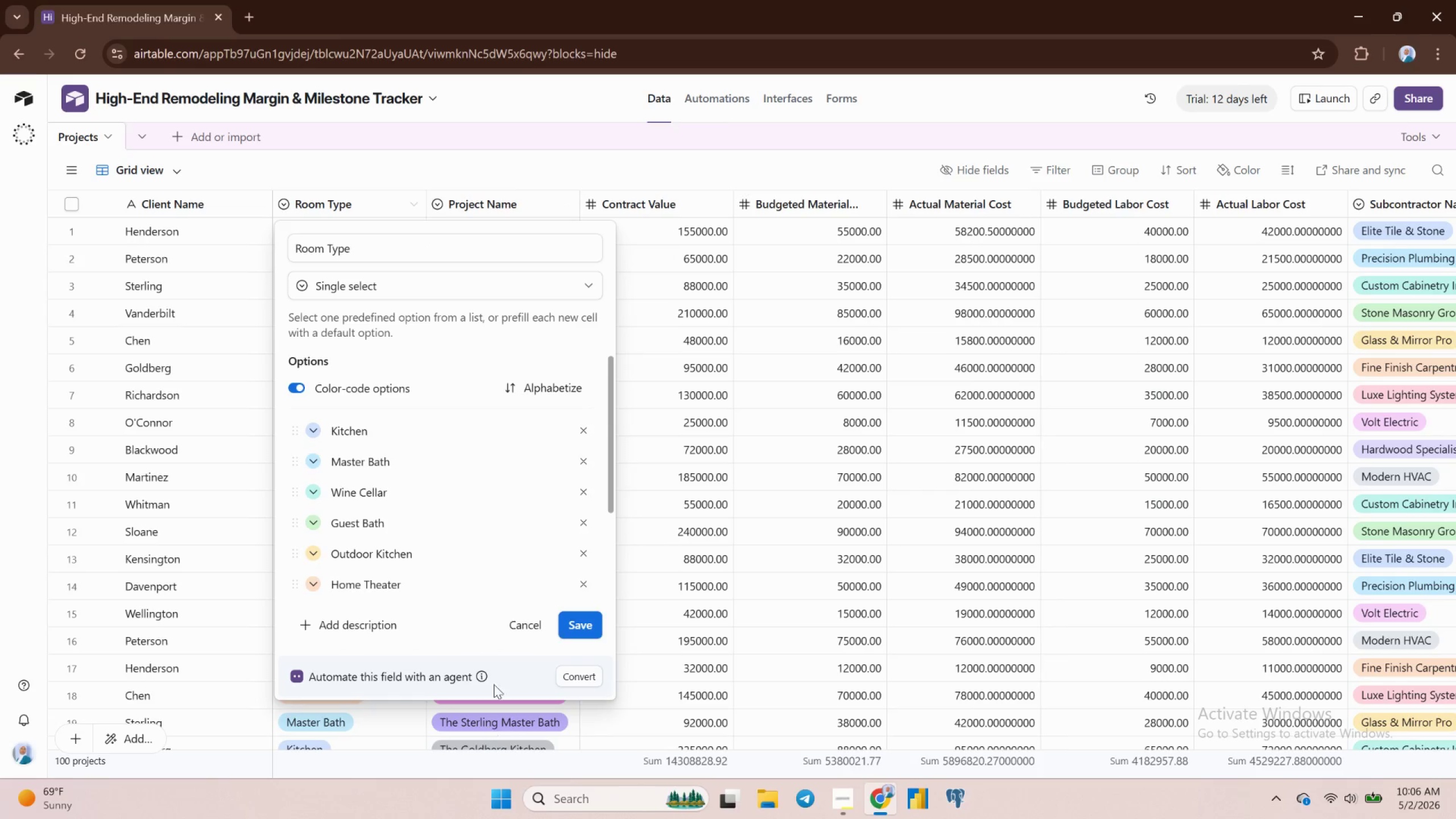 
left_click([522, 628])
 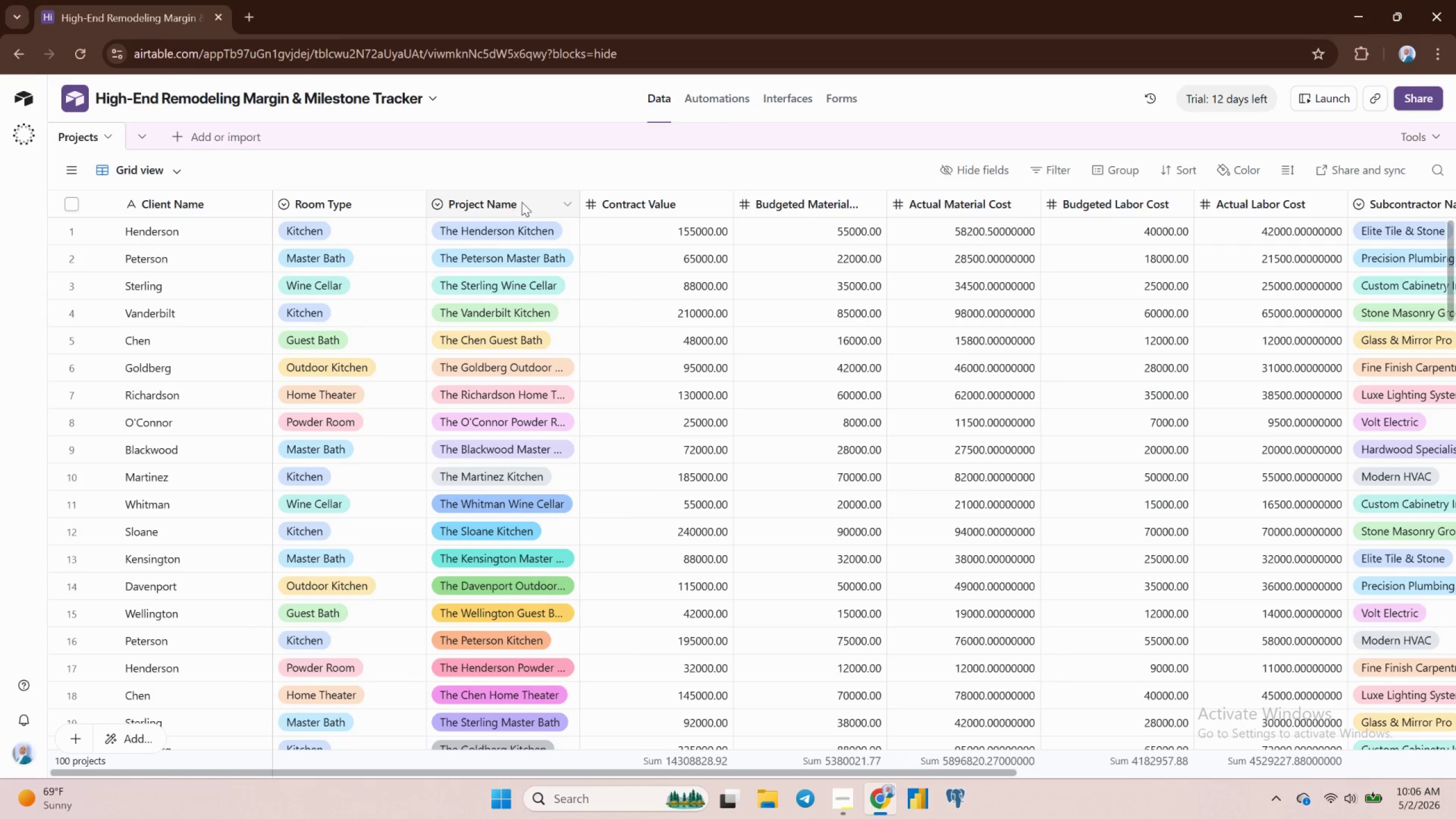 
left_click([525, 196])
 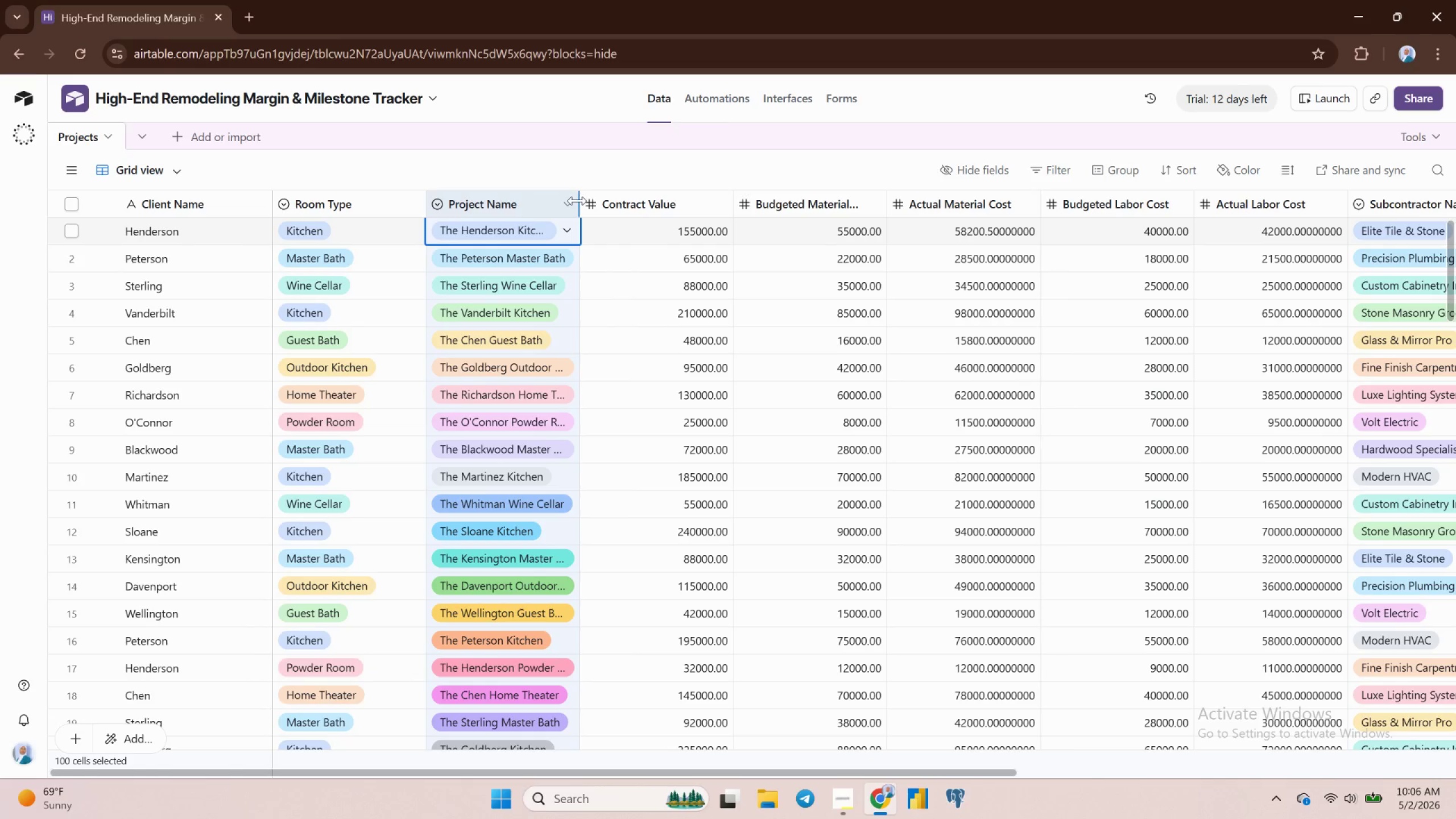 
left_click([569, 205])
 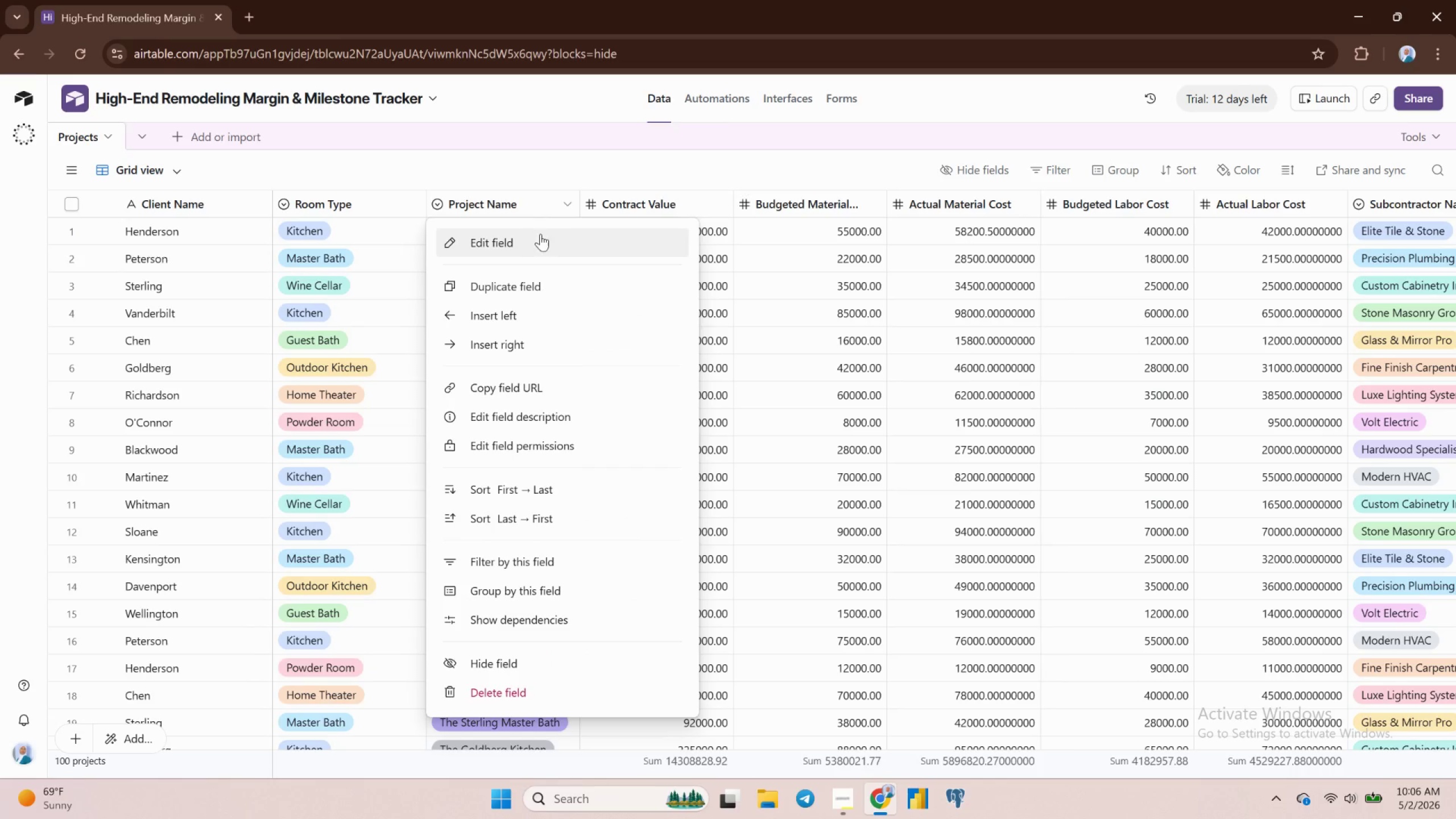 
left_click([540, 235])
 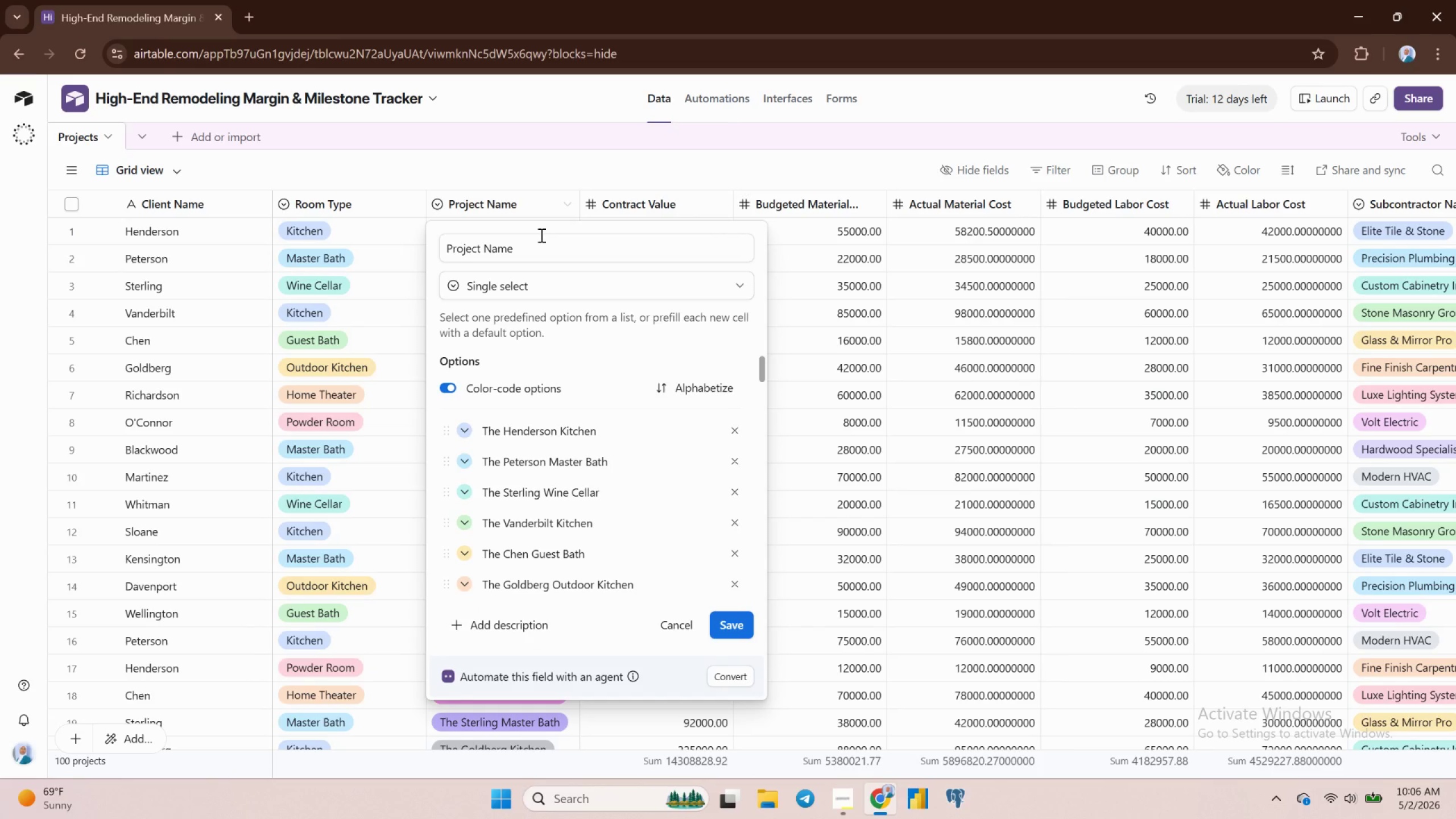 
wait(8.67)
 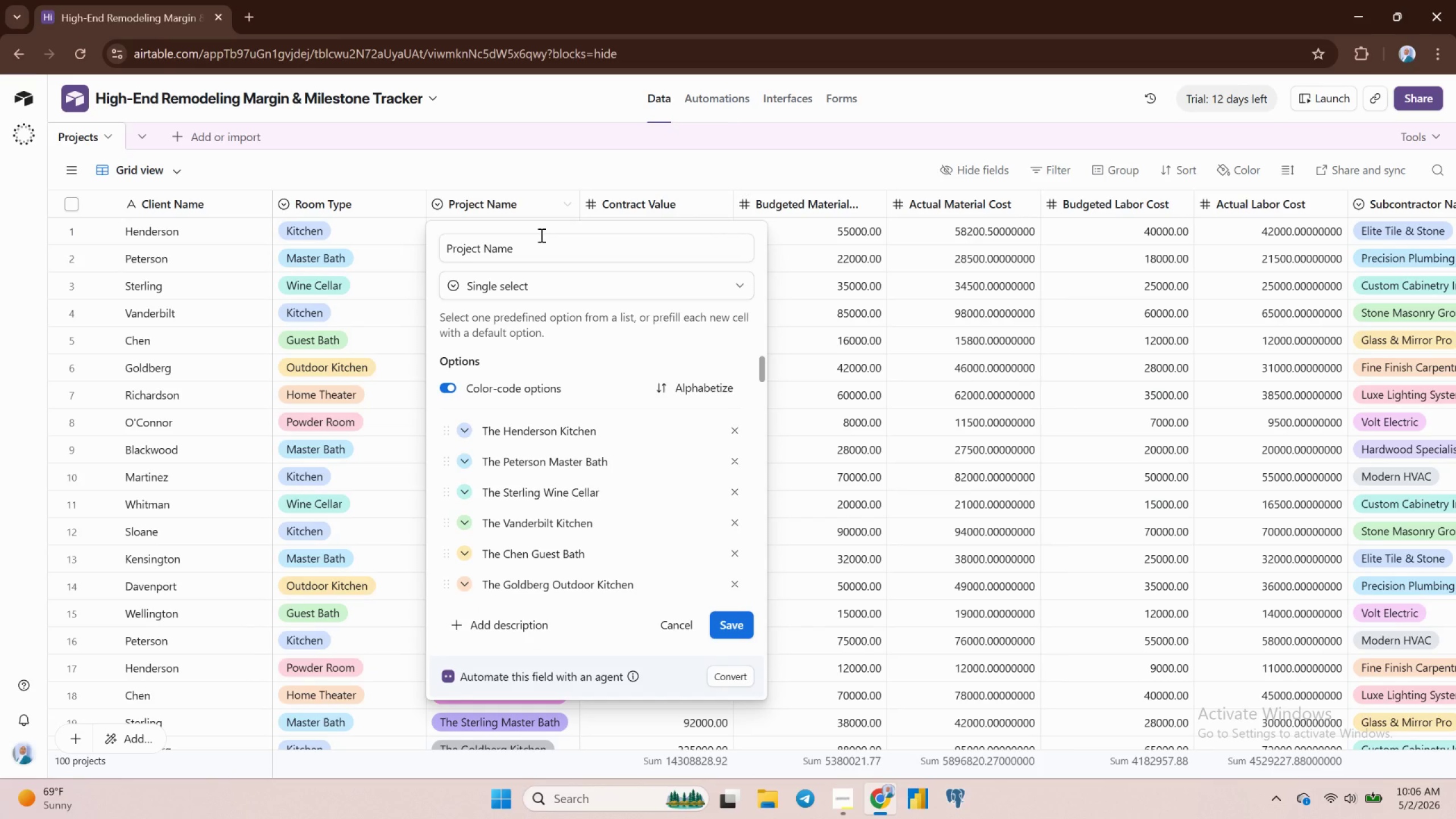 
left_click([667, 626])
 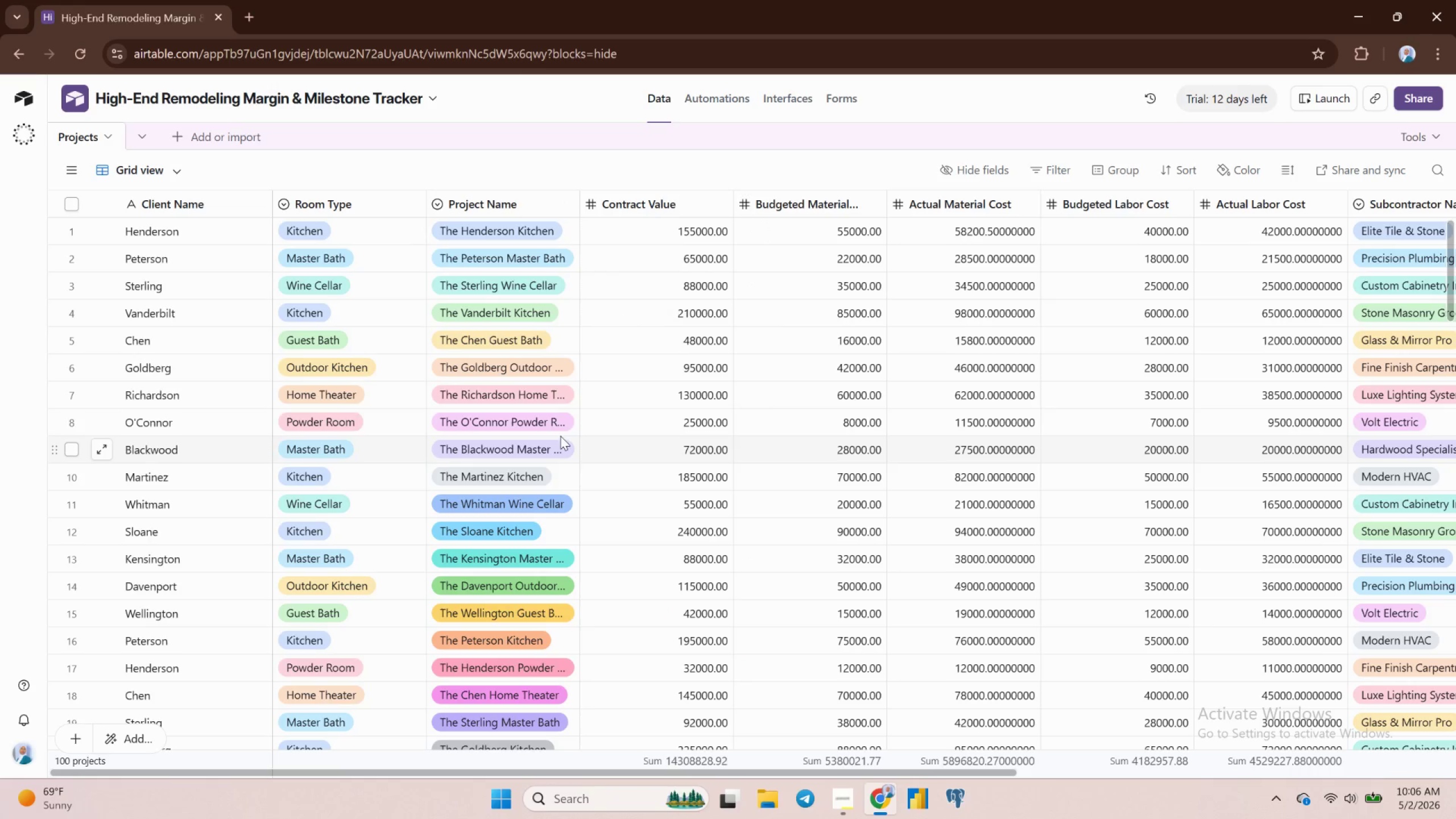 
scroll: coordinate [555, 434], scroll_direction: down, amount: 26.0
 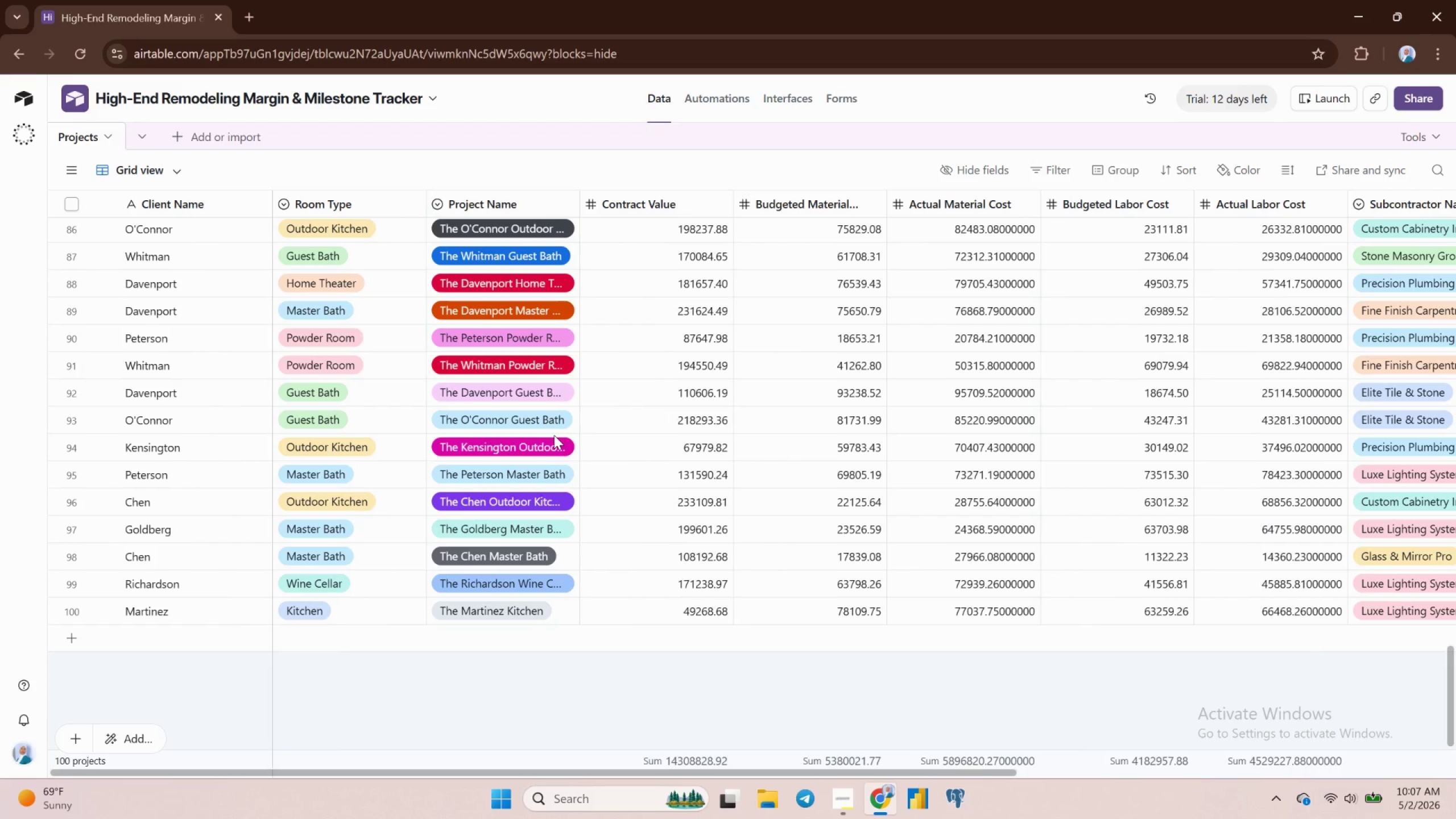 
scroll: coordinate [553, 435], scroll_direction: up, amount: 35.0
 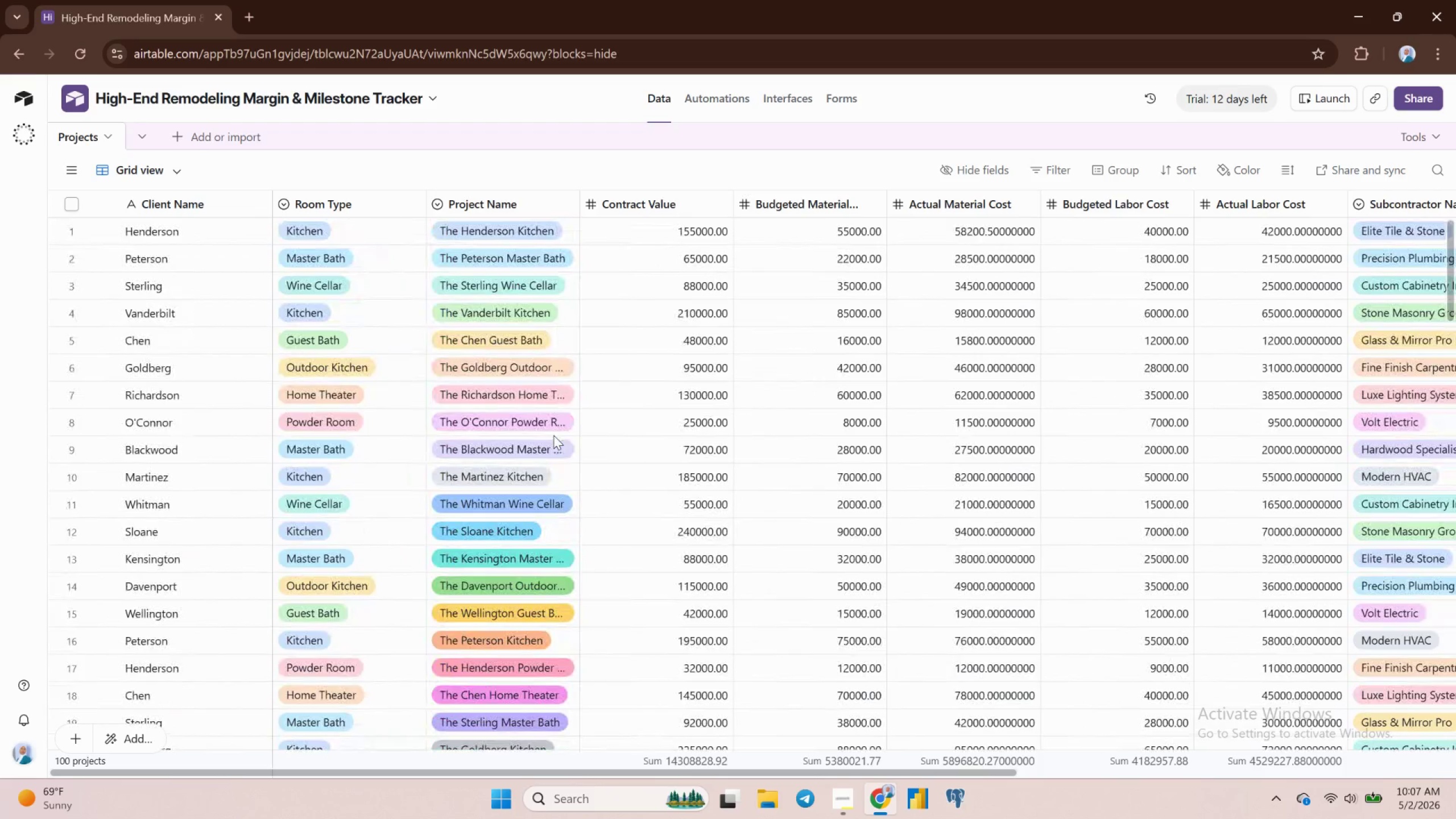 
wait(8.47)
 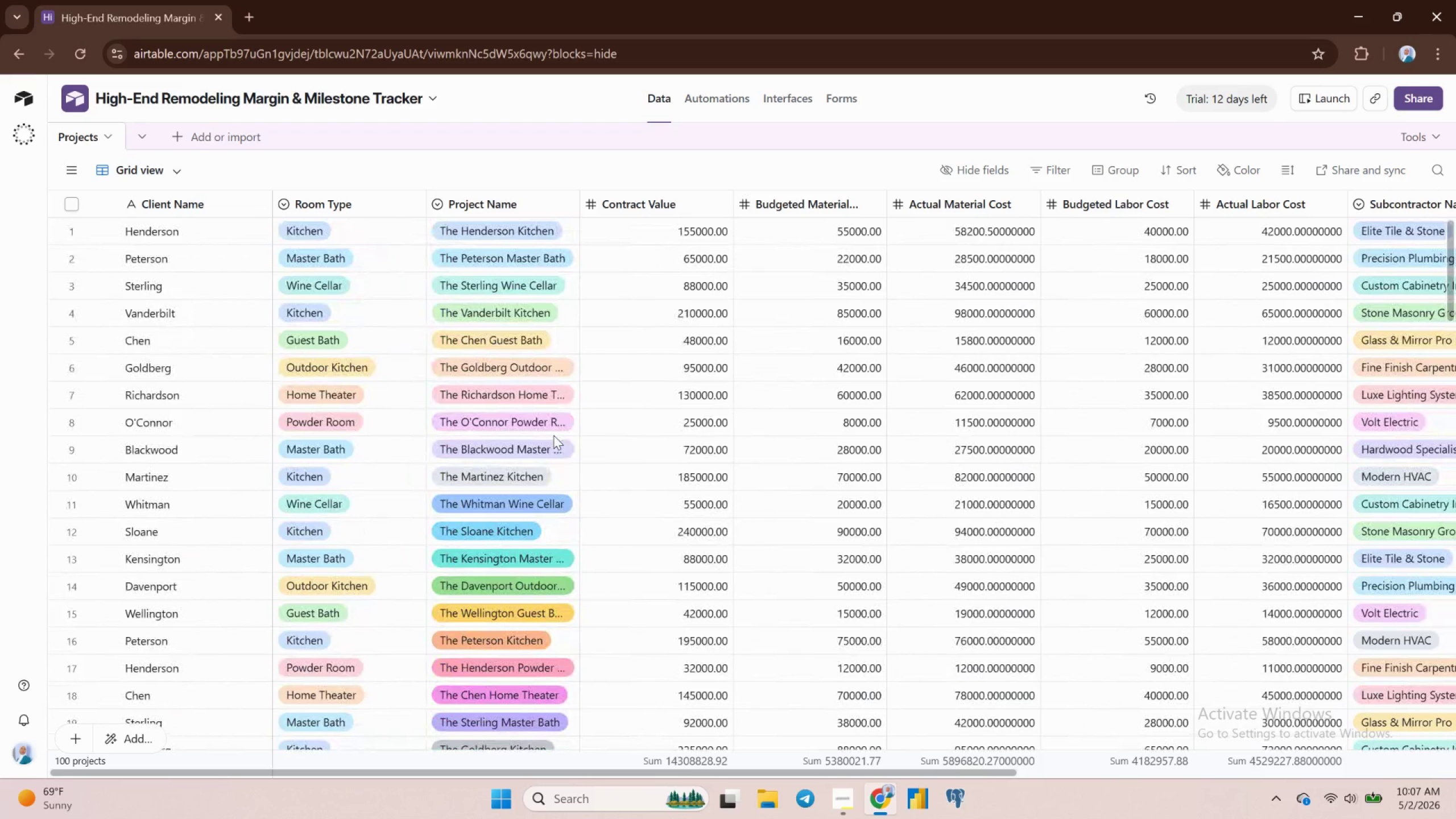 
left_click([503, 197])
 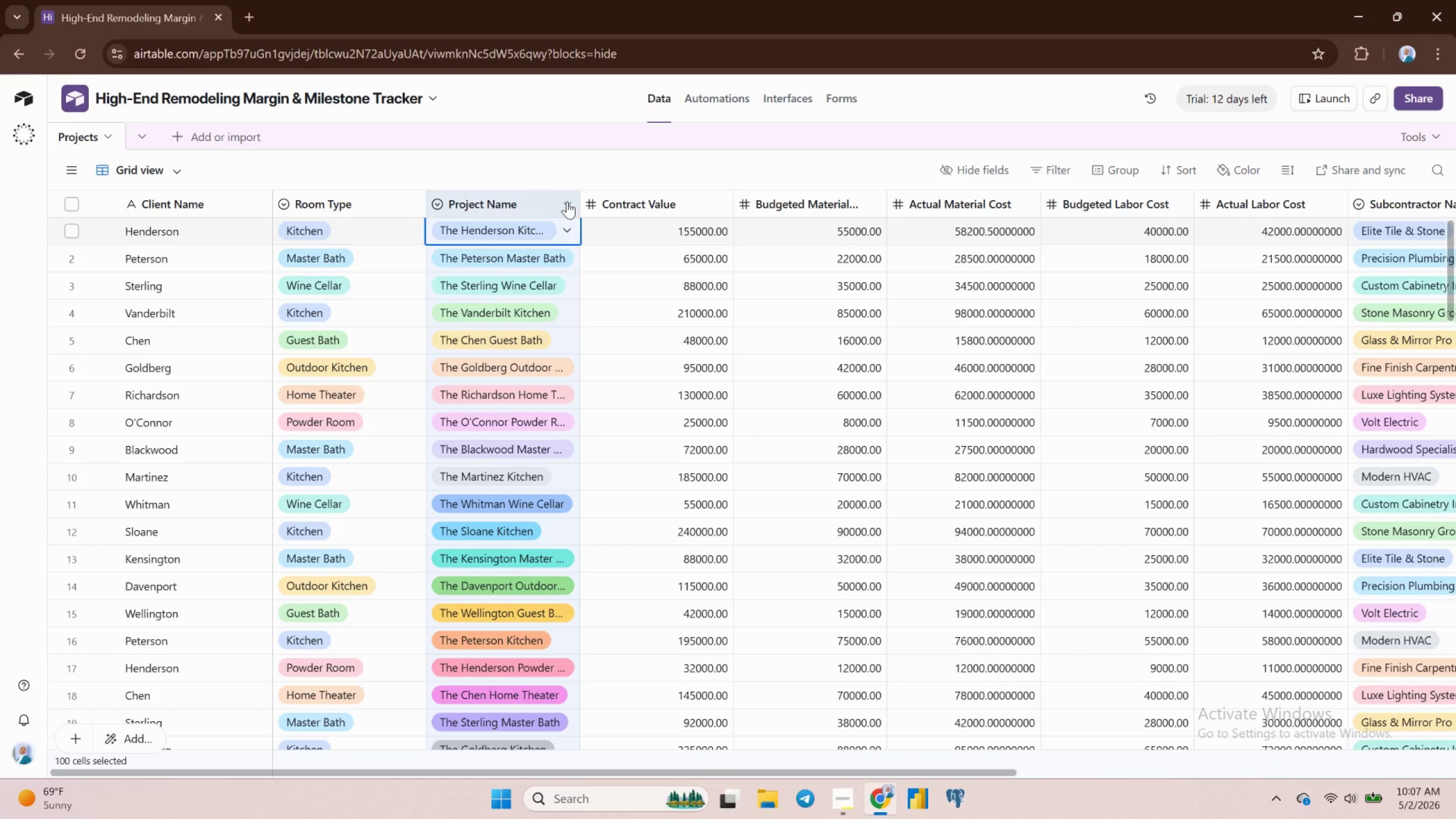 
left_click([569, 203])
 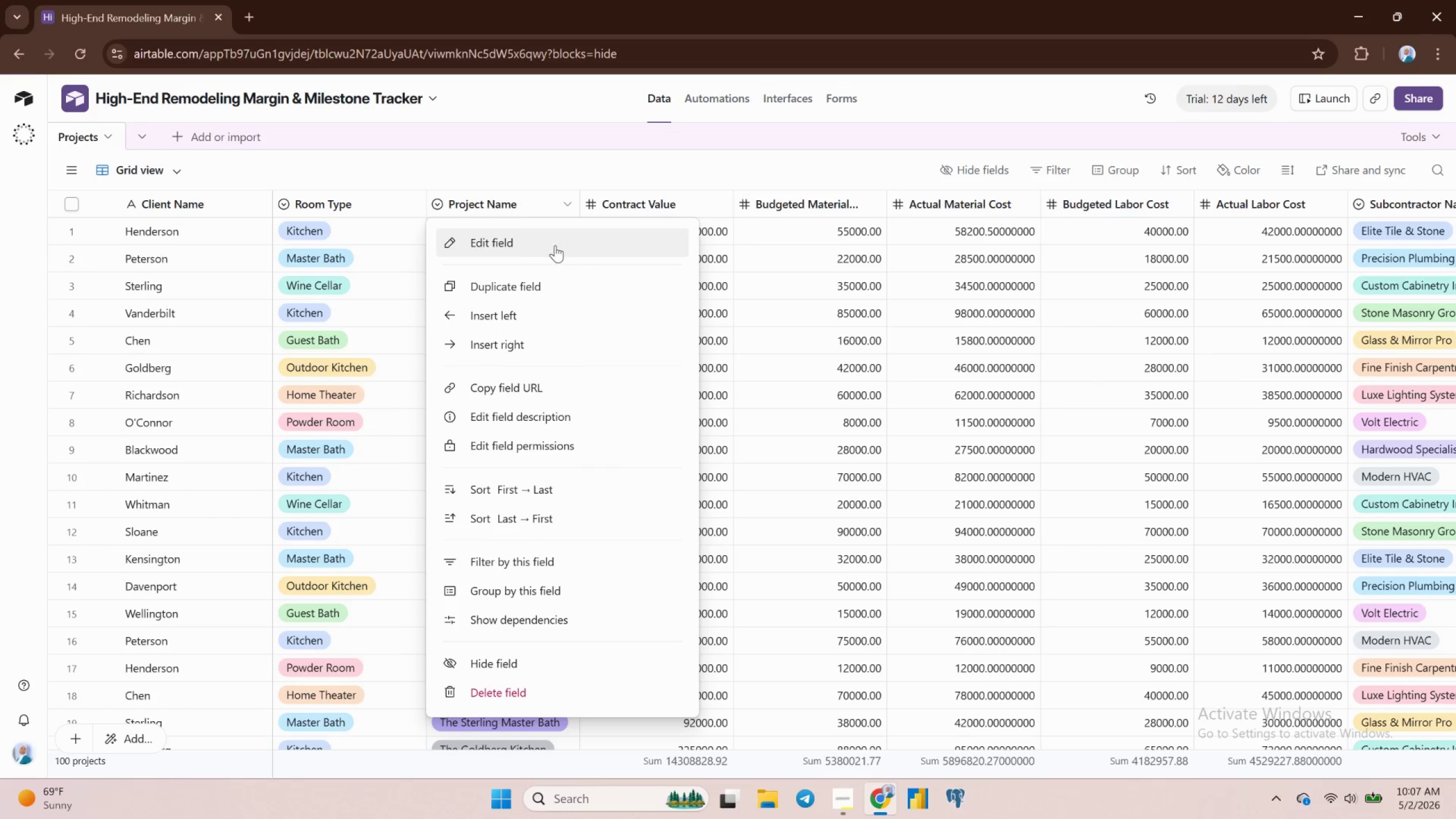 
left_click([551, 242])
 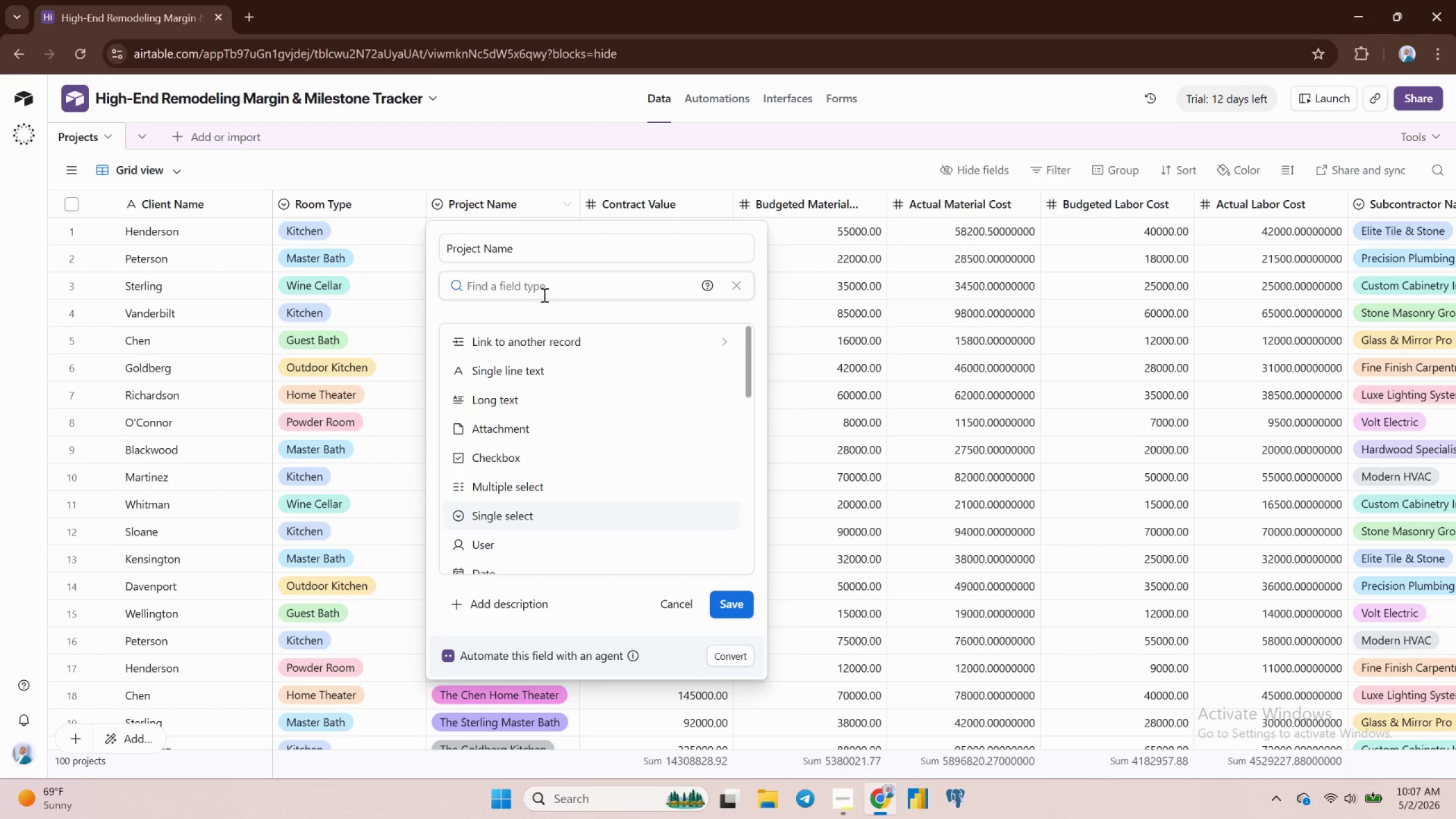 
wait(6.24)
 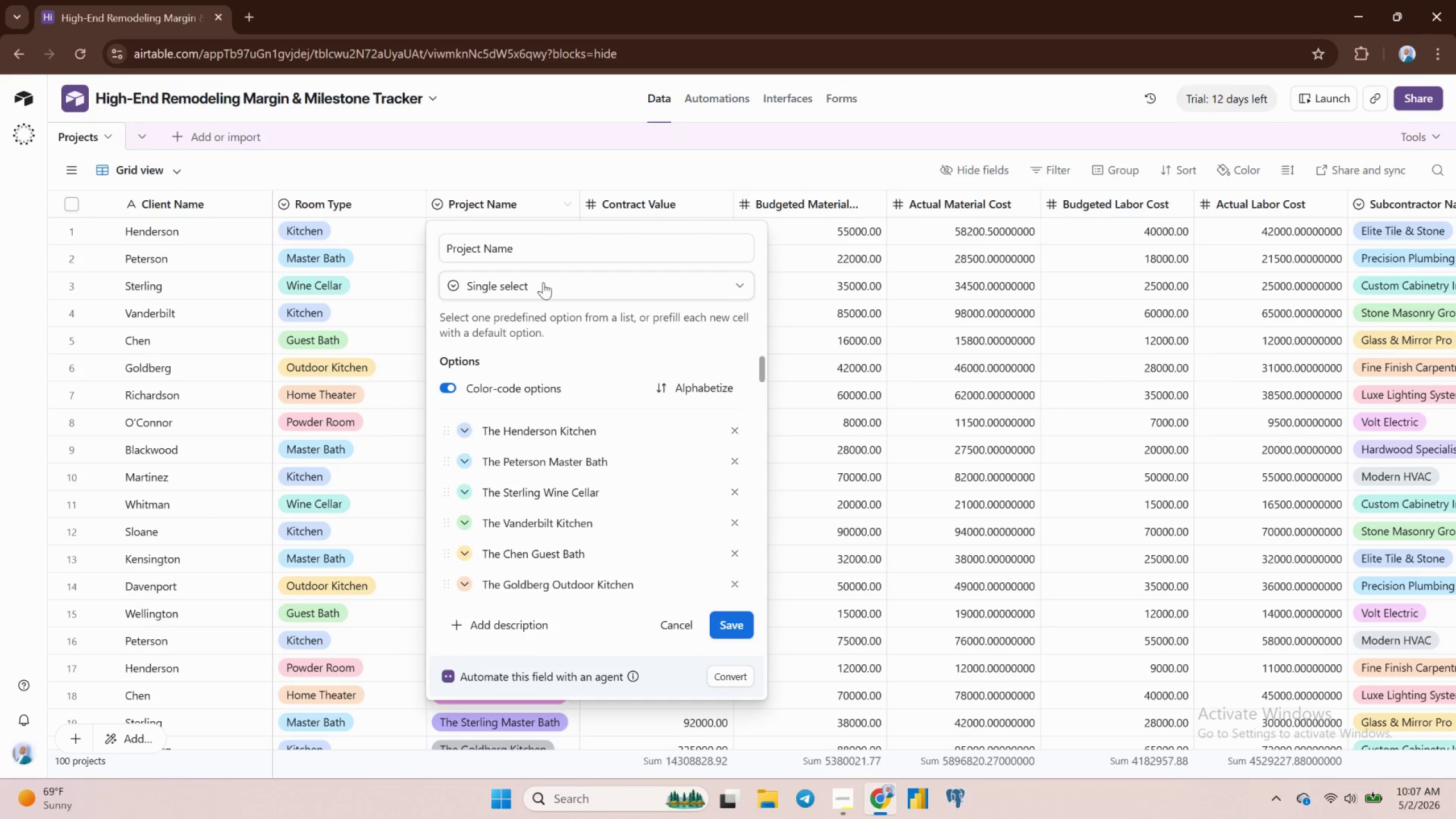 
left_click([522, 369])
 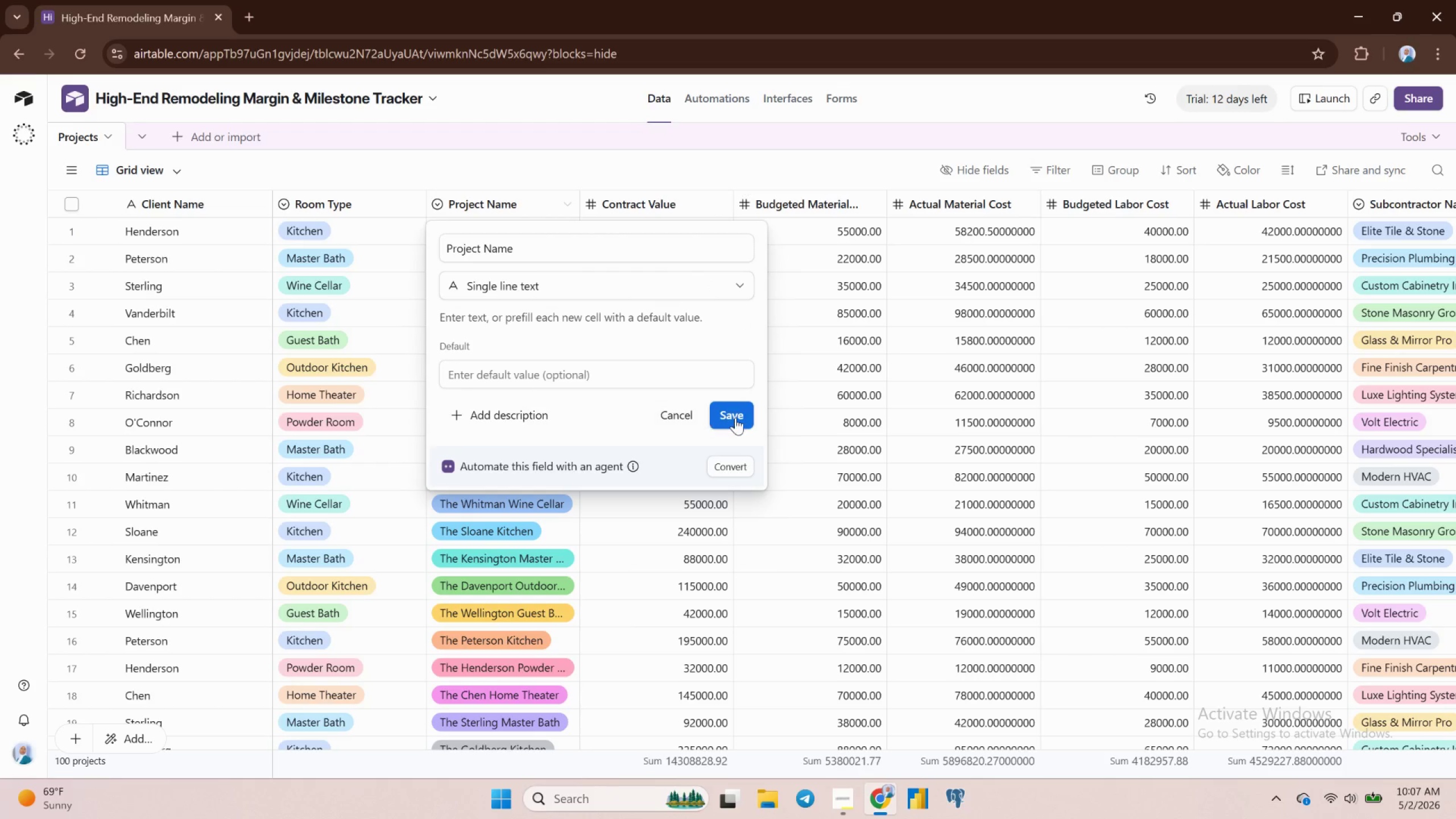 
left_click([737, 416])
 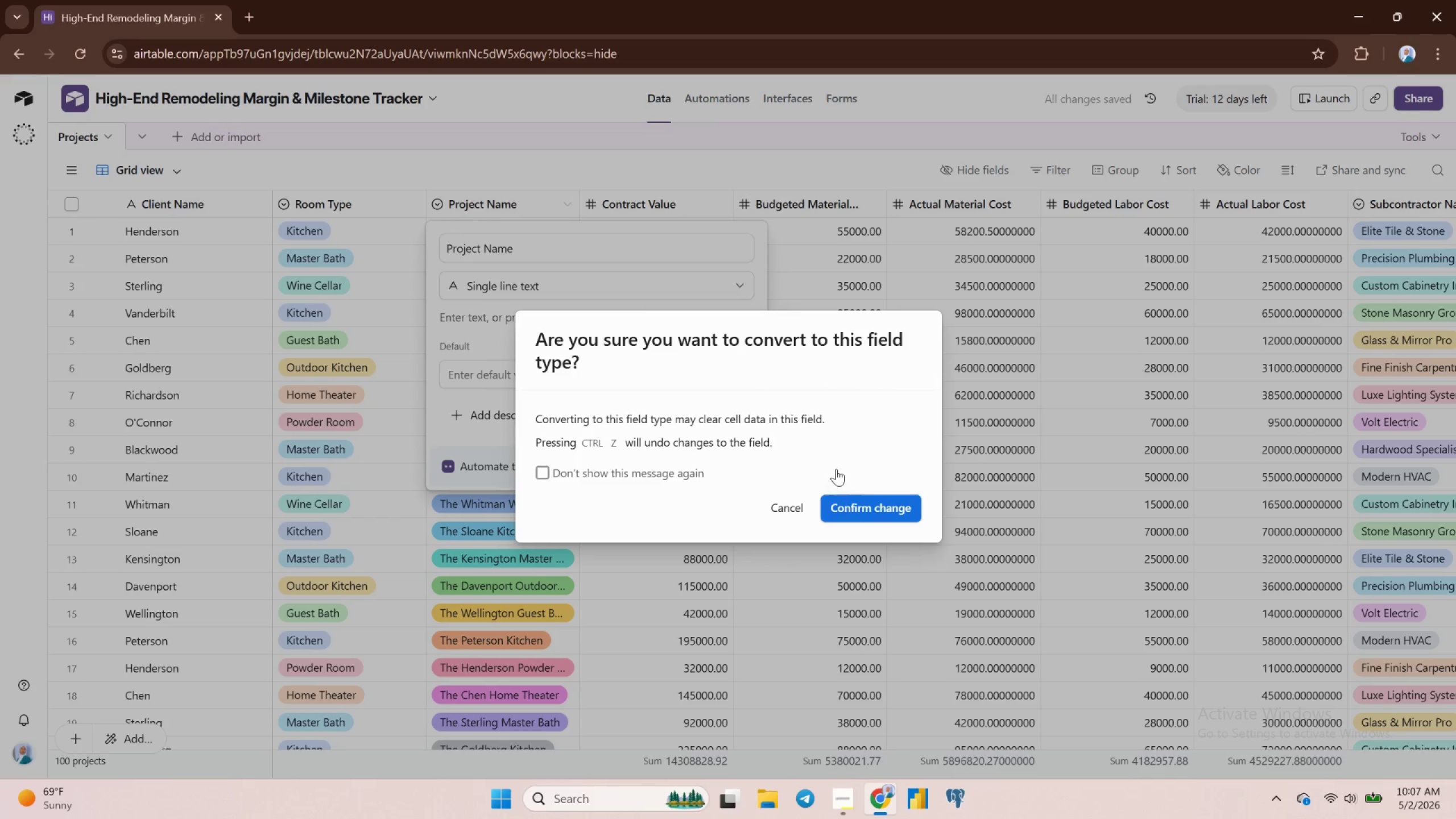 
left_click([849, 508])
 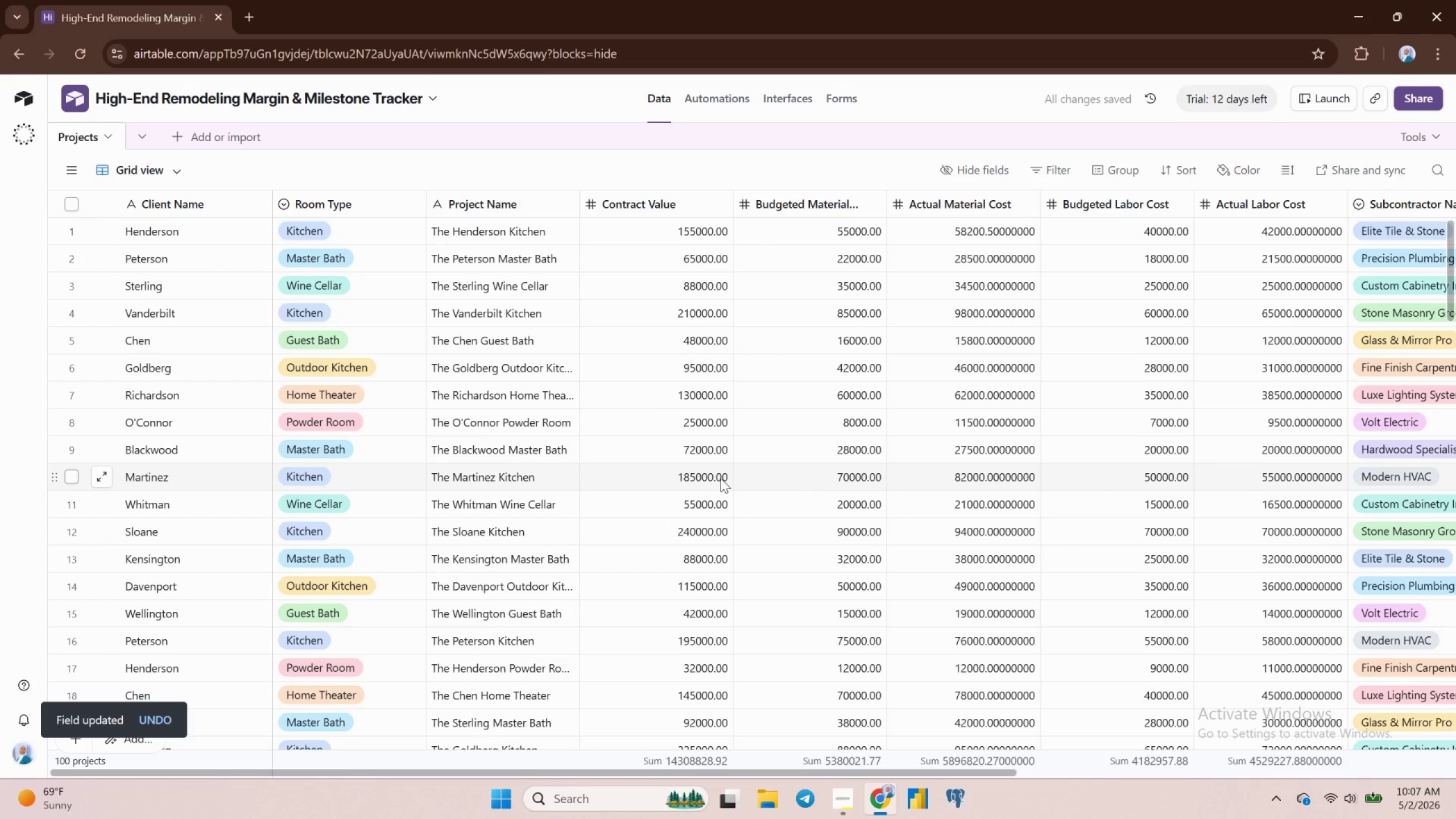 
scroll: coordinate [543, 507], scroll_direction: down, amount: 15.0
 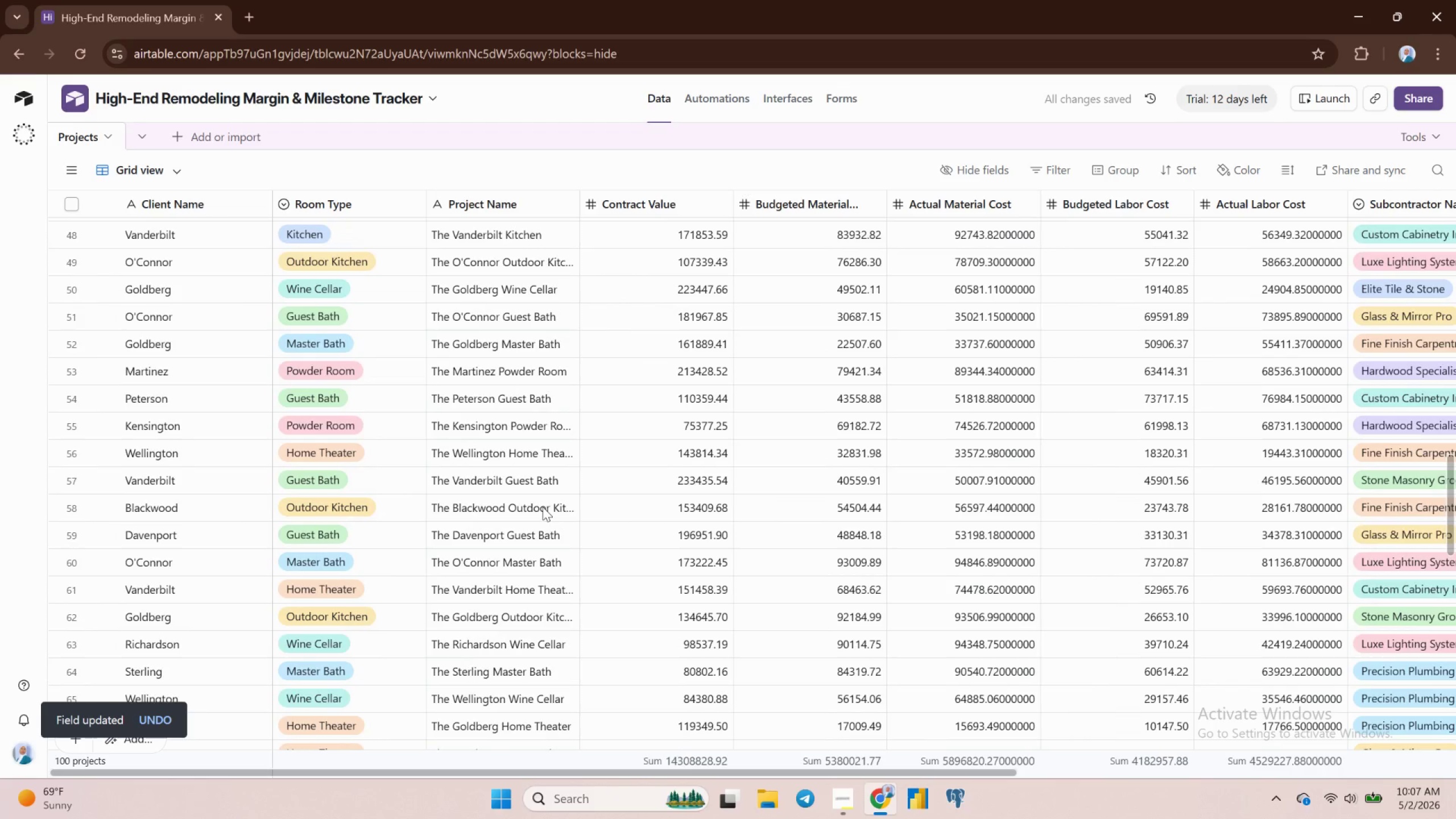 
scroll: coordinate [543, 506], scroll_direction: up, amount: 20.0
 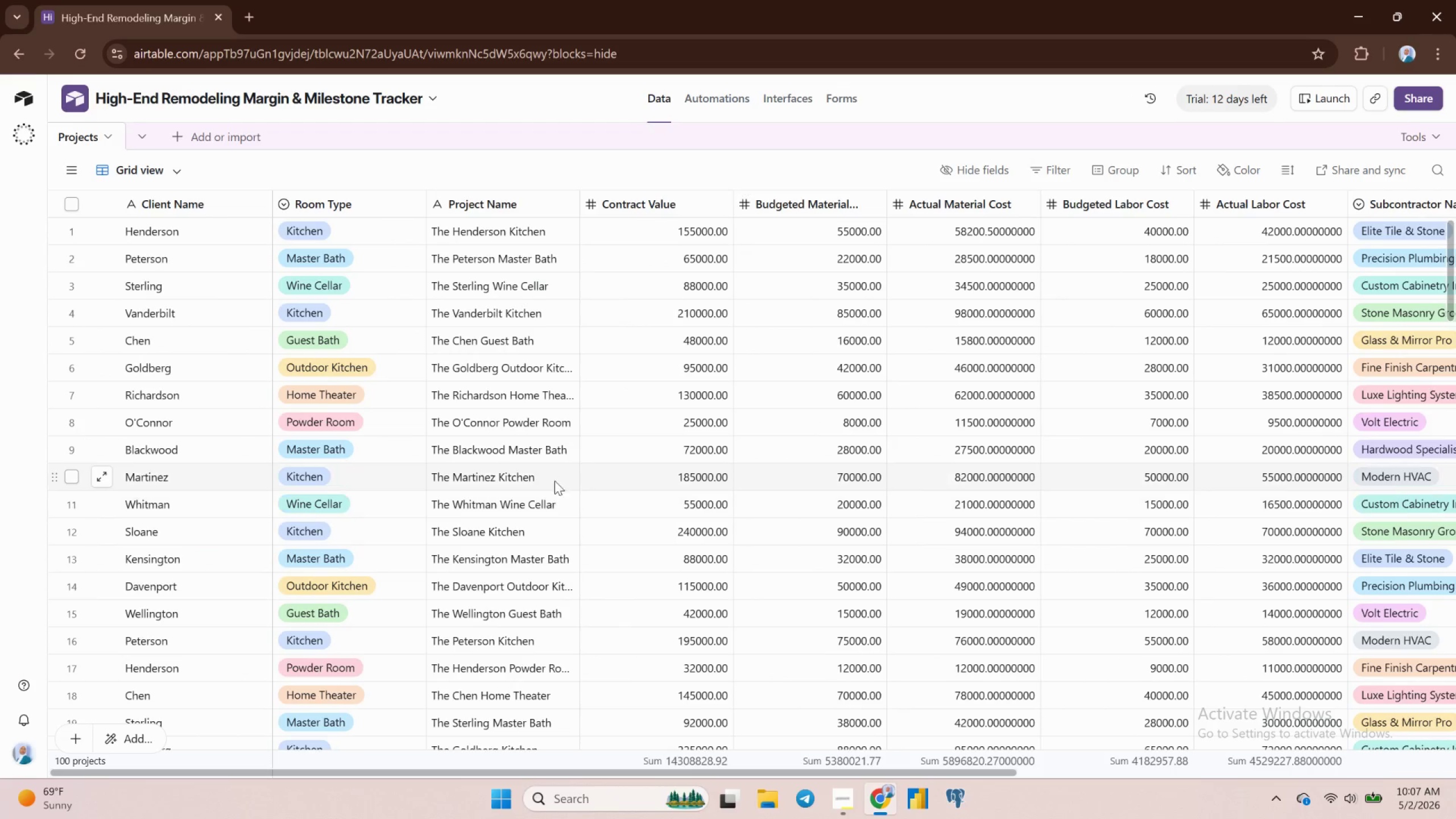 
wait(5.14)
 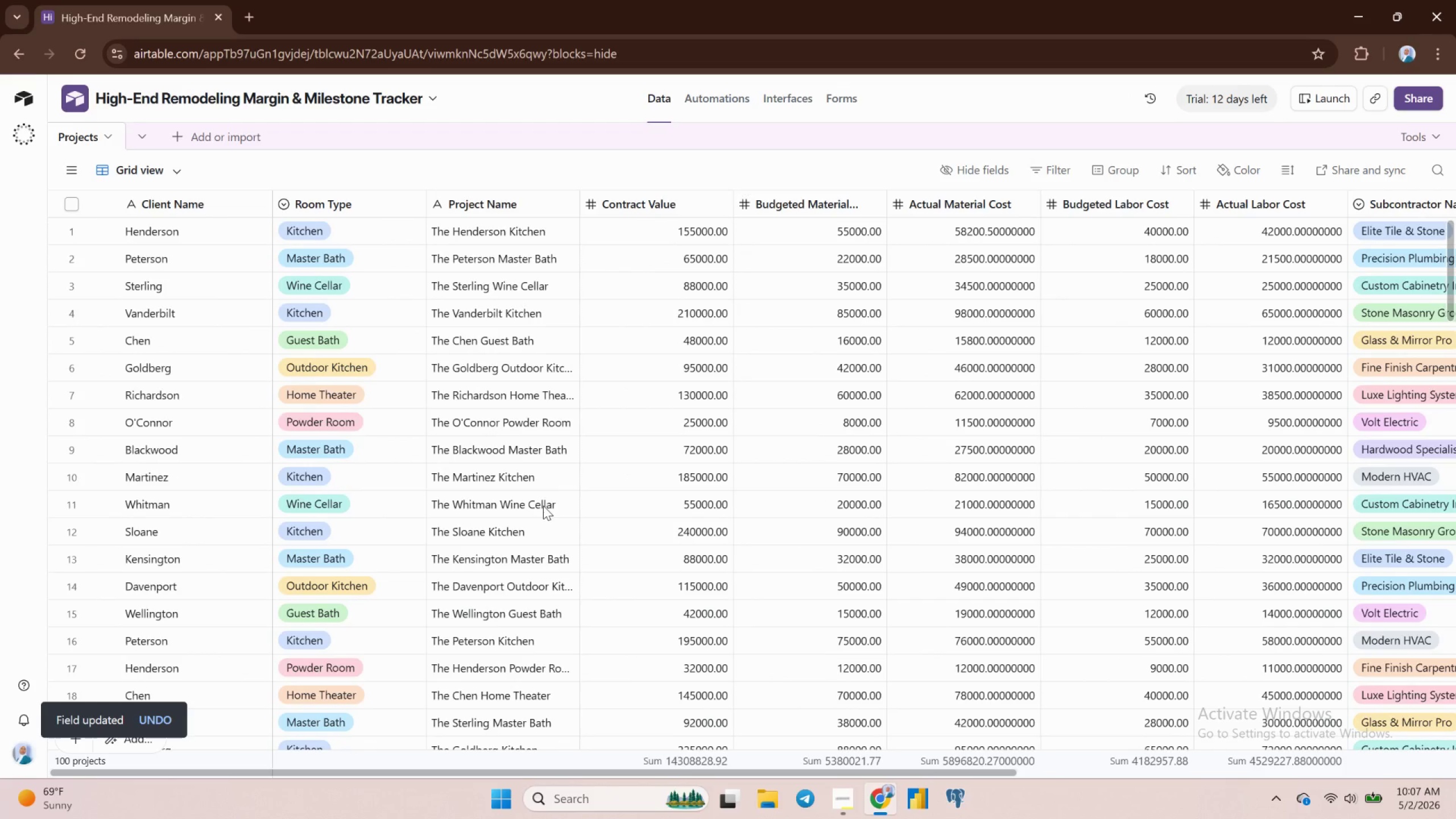 
left_click([623, 200])
 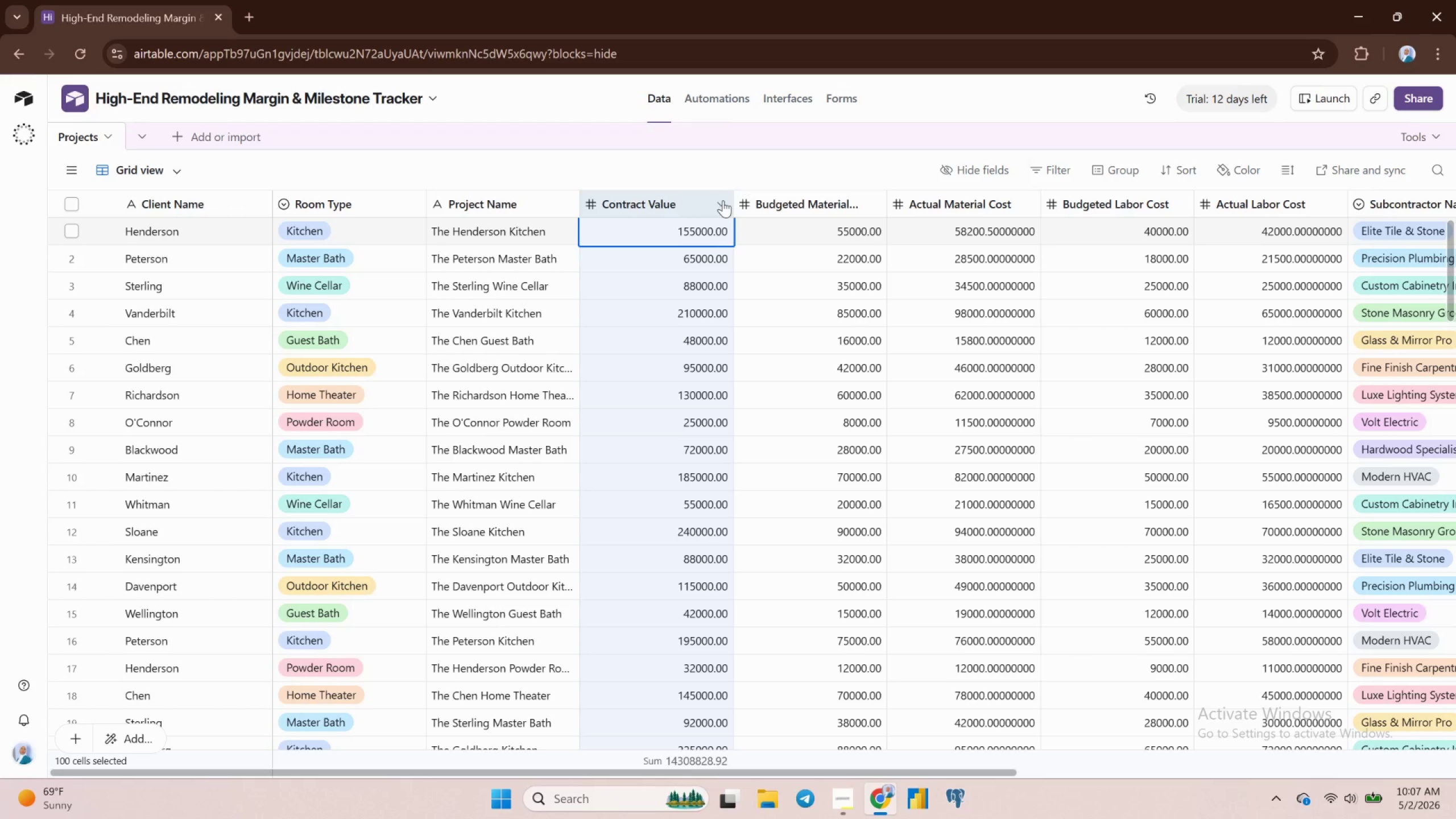 
left_click([719, 200])
 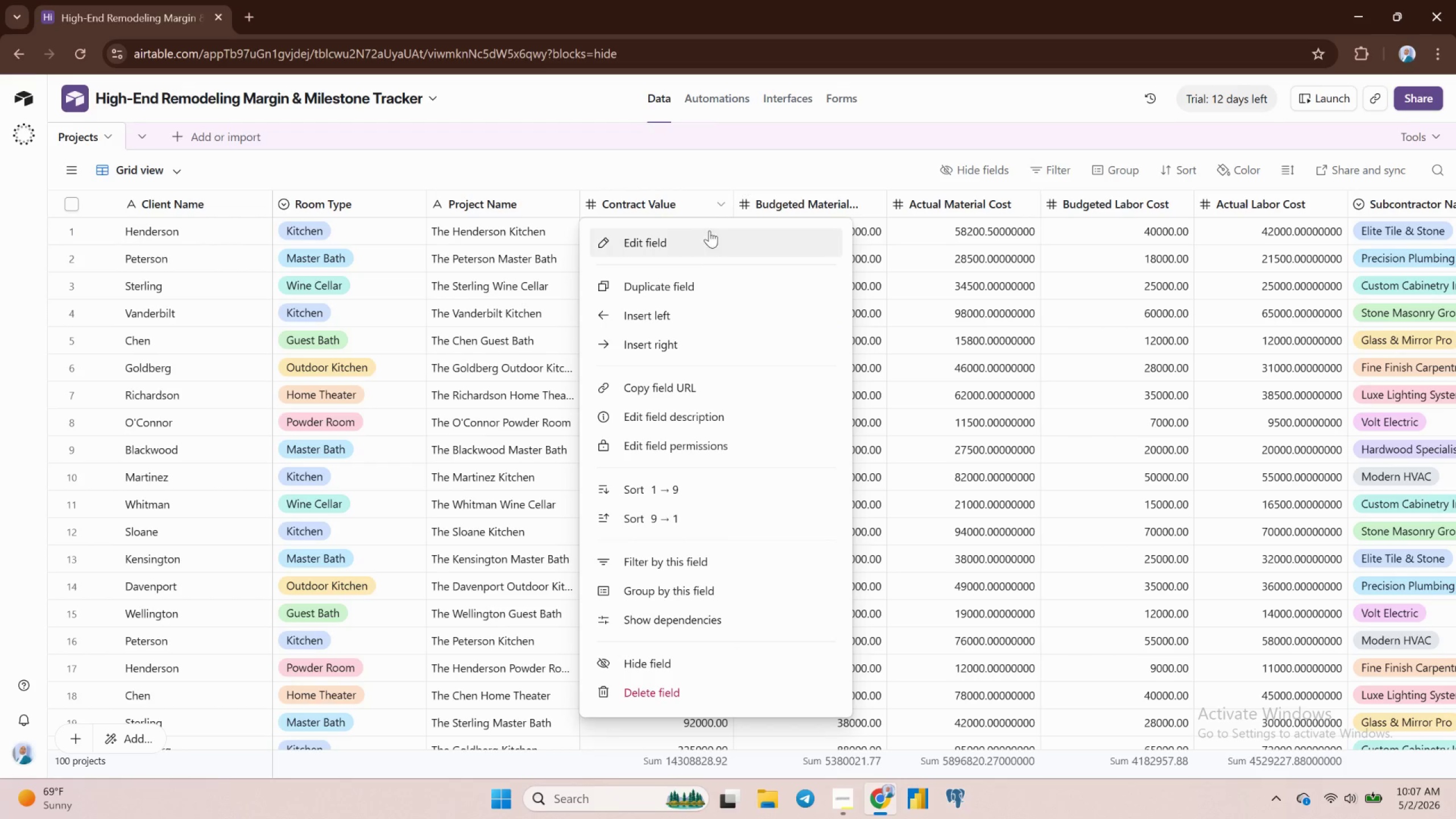 
left_click([704, 238])
 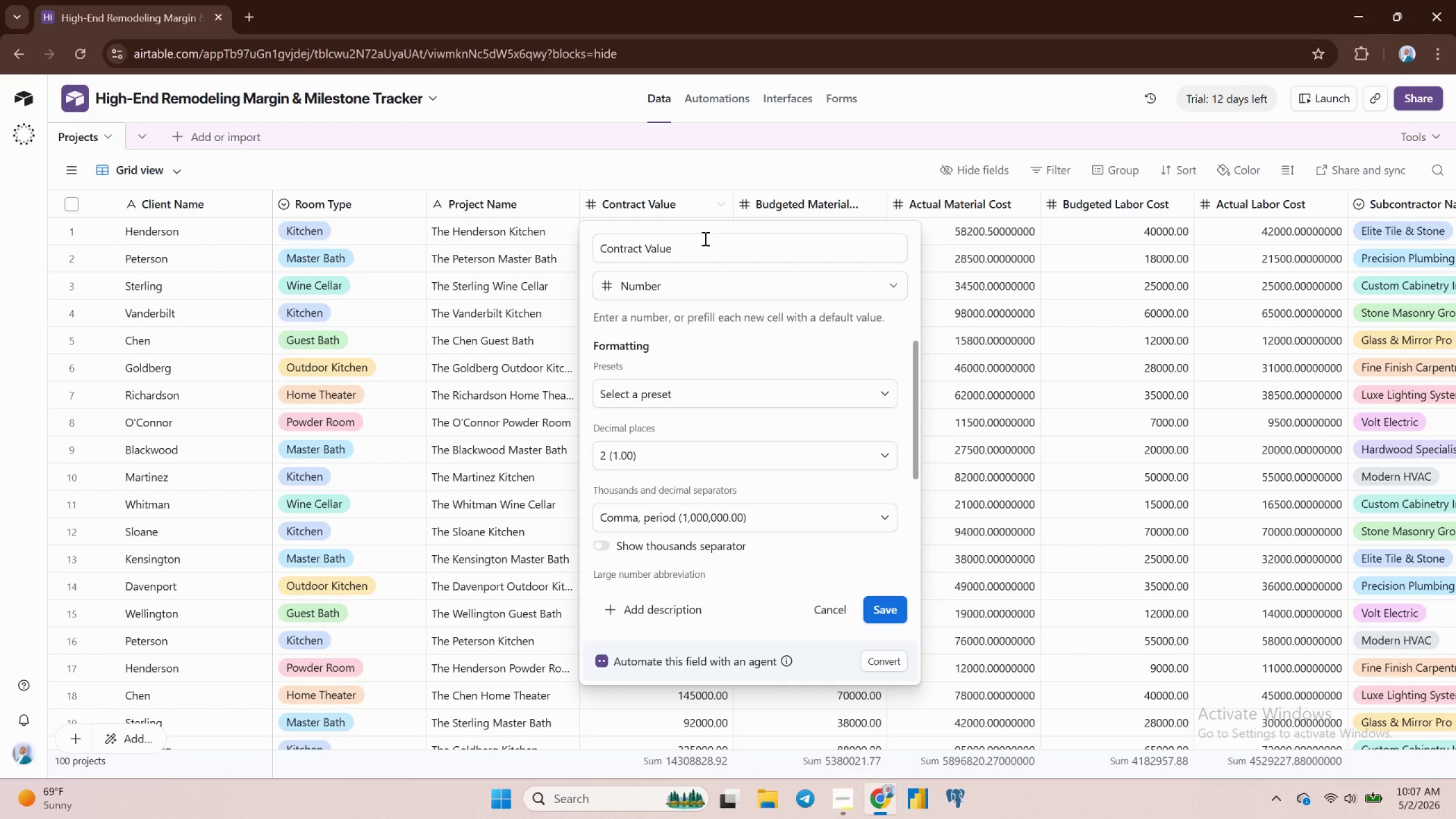 
wait(5.12)
 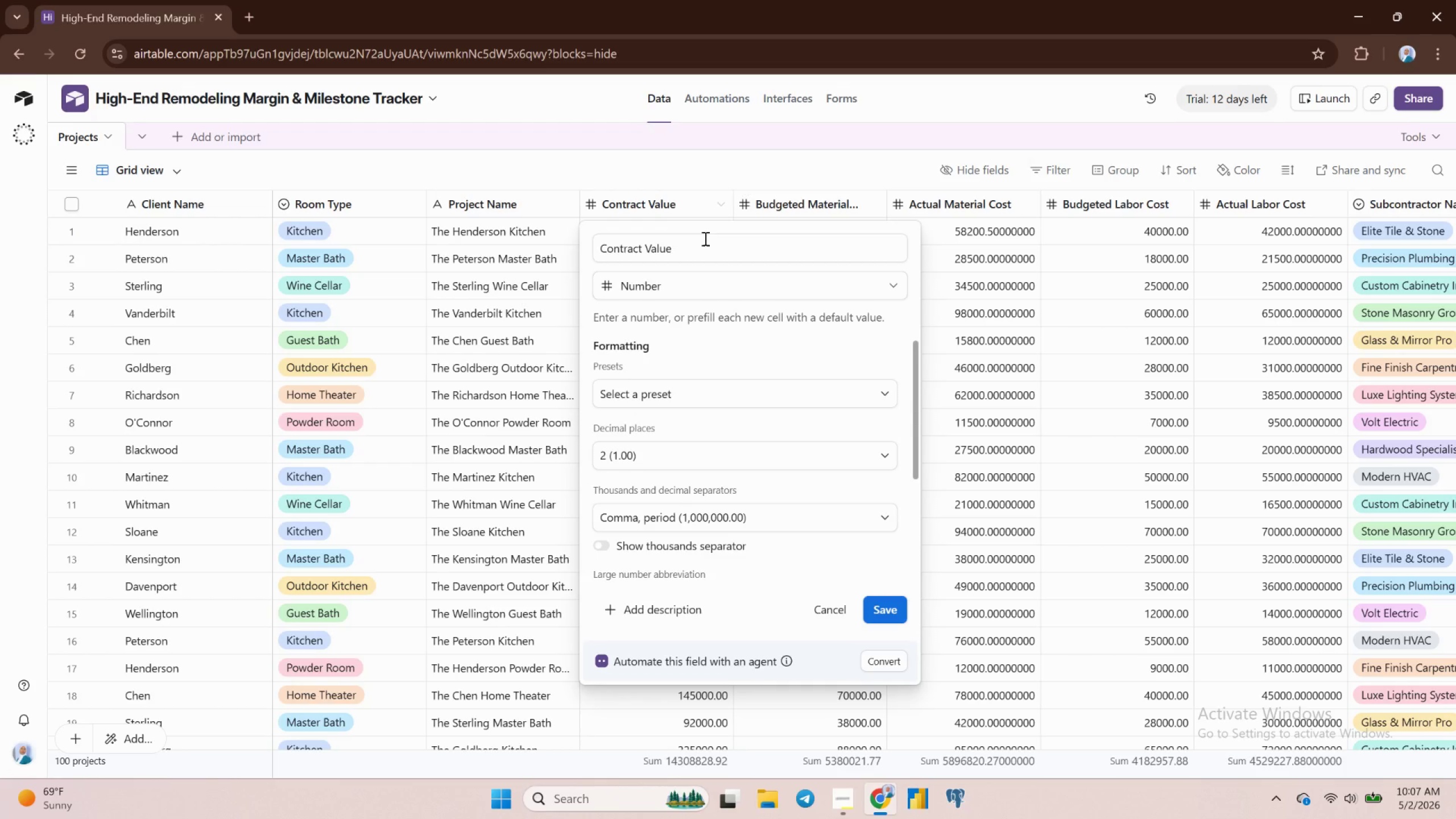 
left_click([704, 286])
 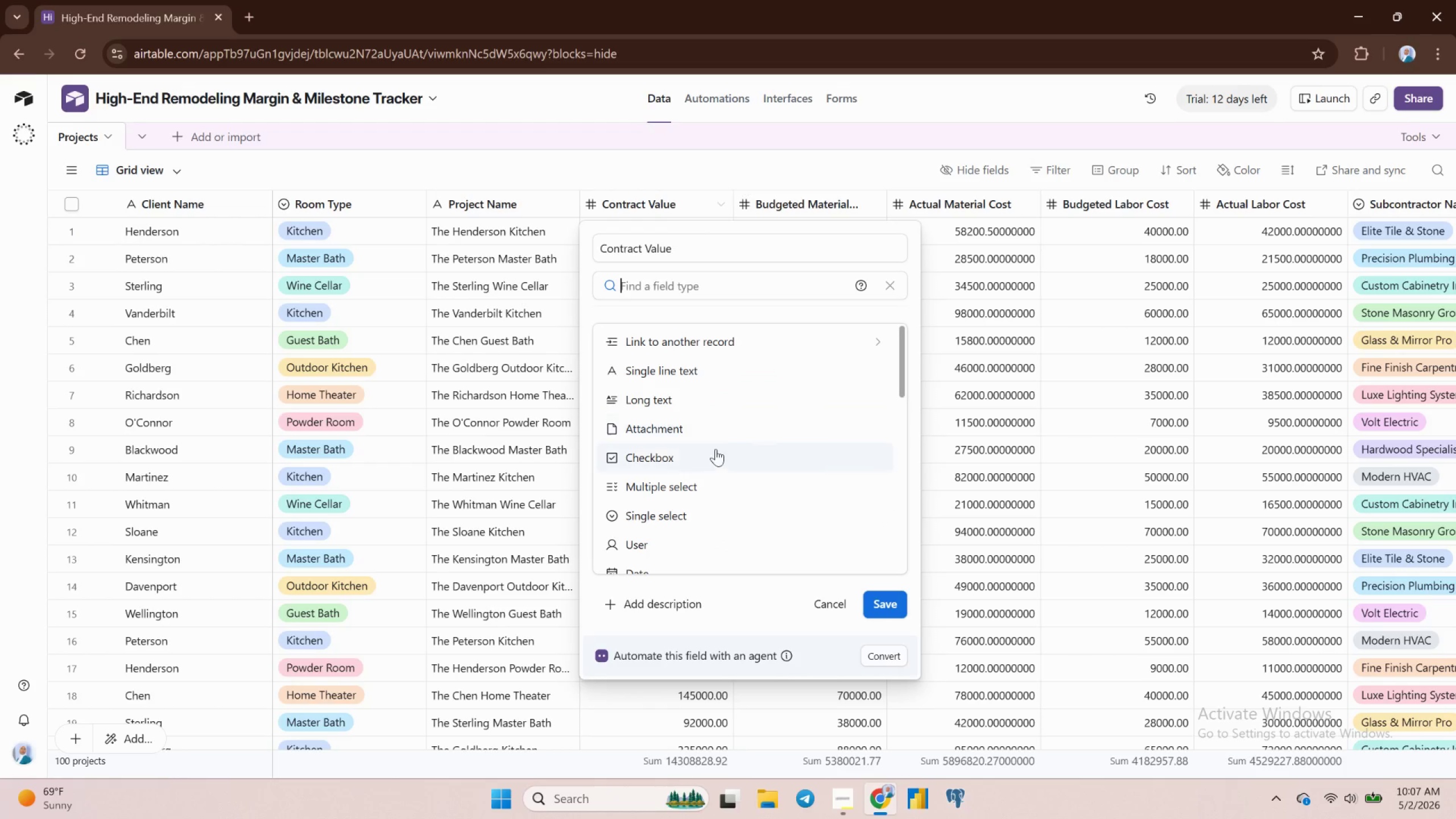 
scroll: coordinate [708, 475], scroll_direction: down, amount: 3.0
 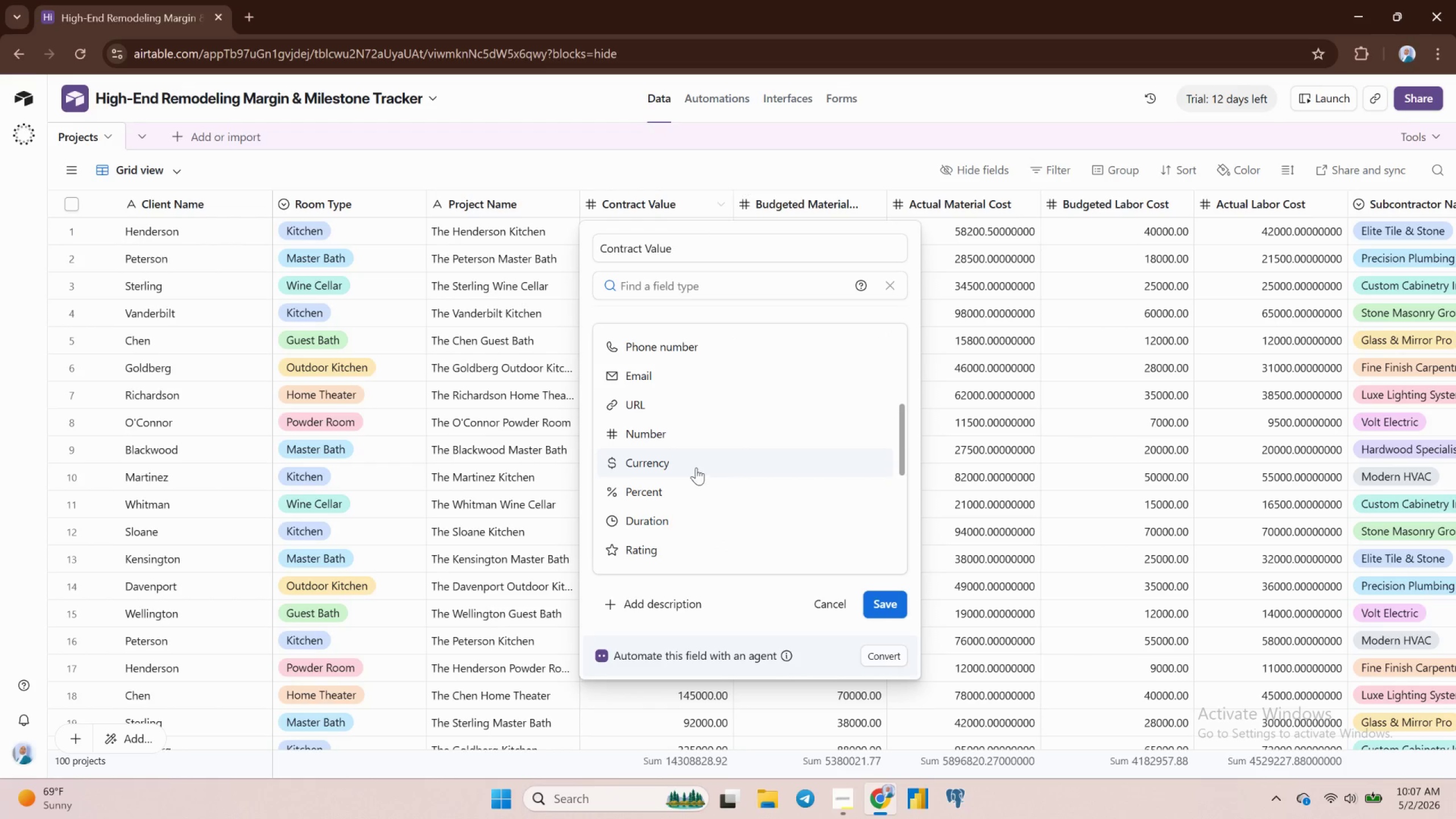 
left_click([695, 468])
 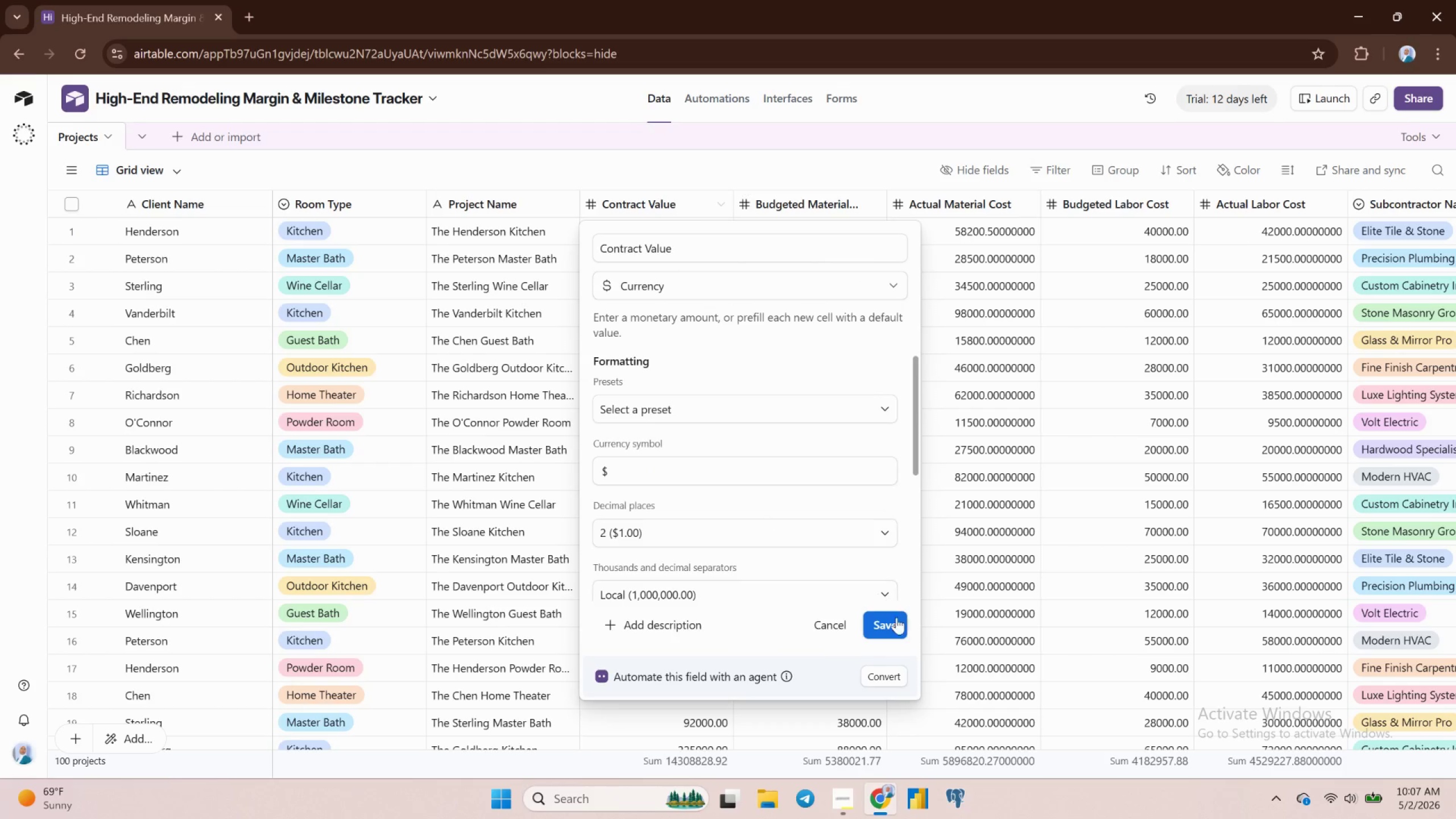 
left_click([891, 621])
 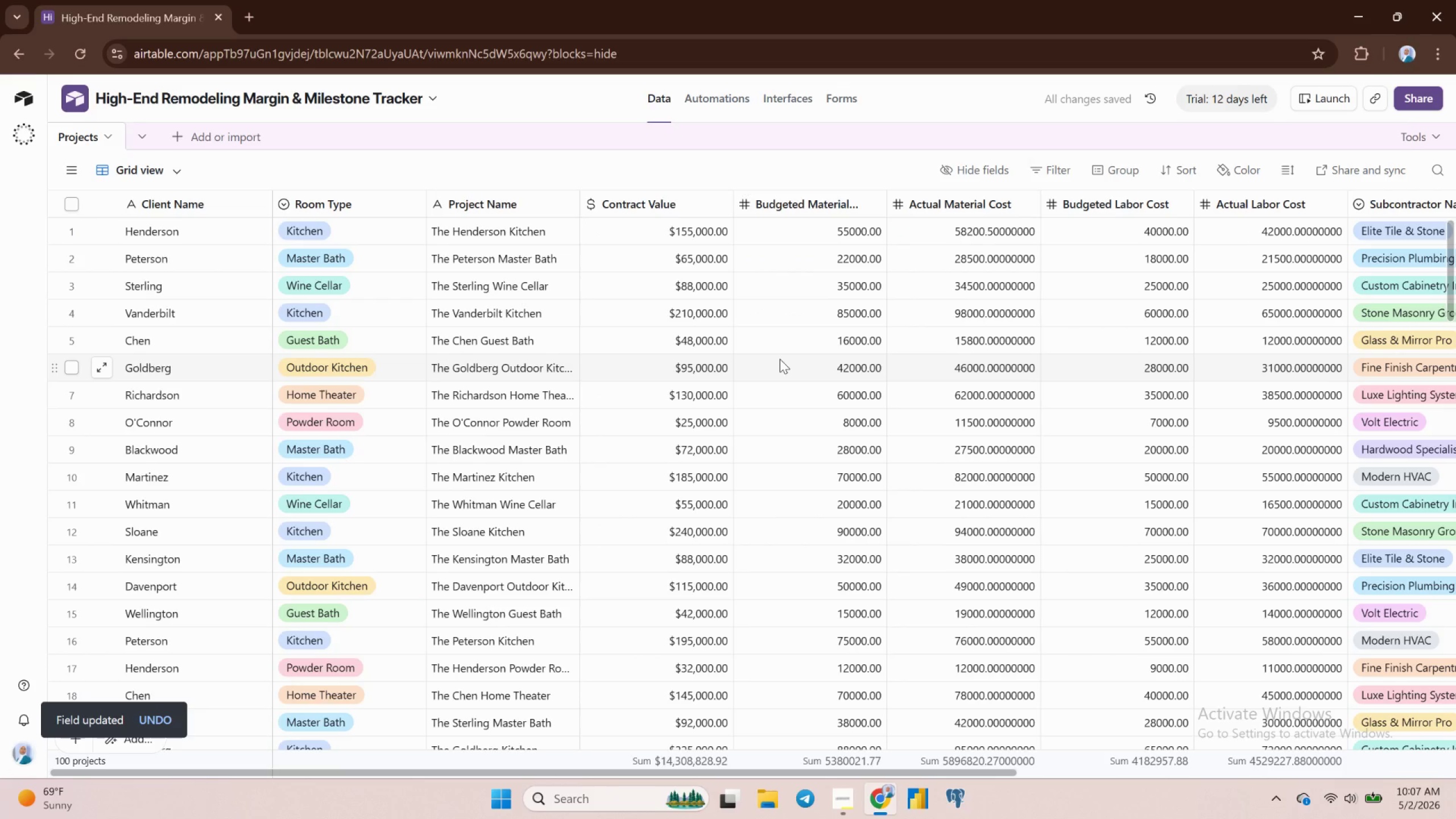 
wait(6.13)
 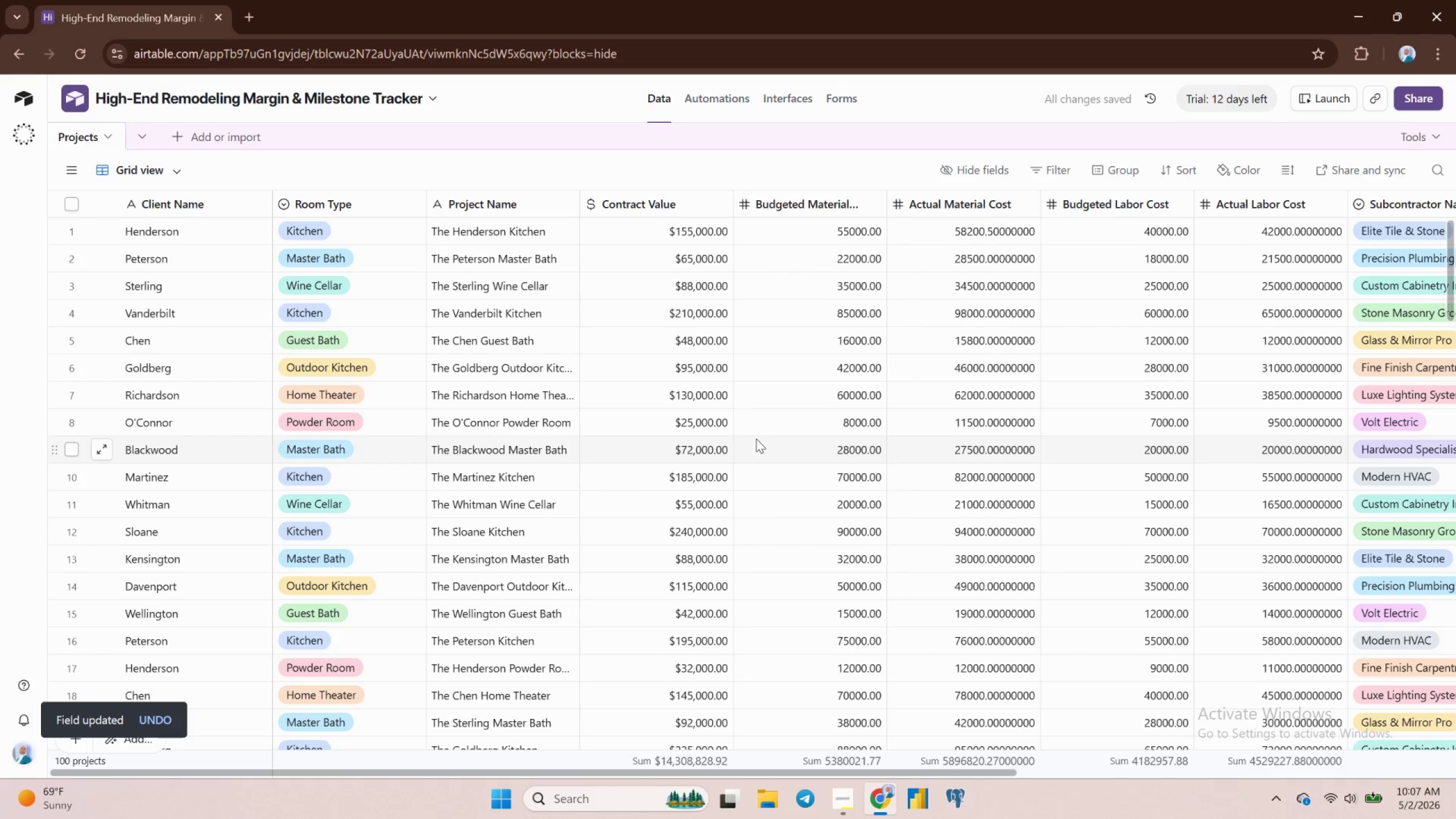 
left_click([820, 206])
 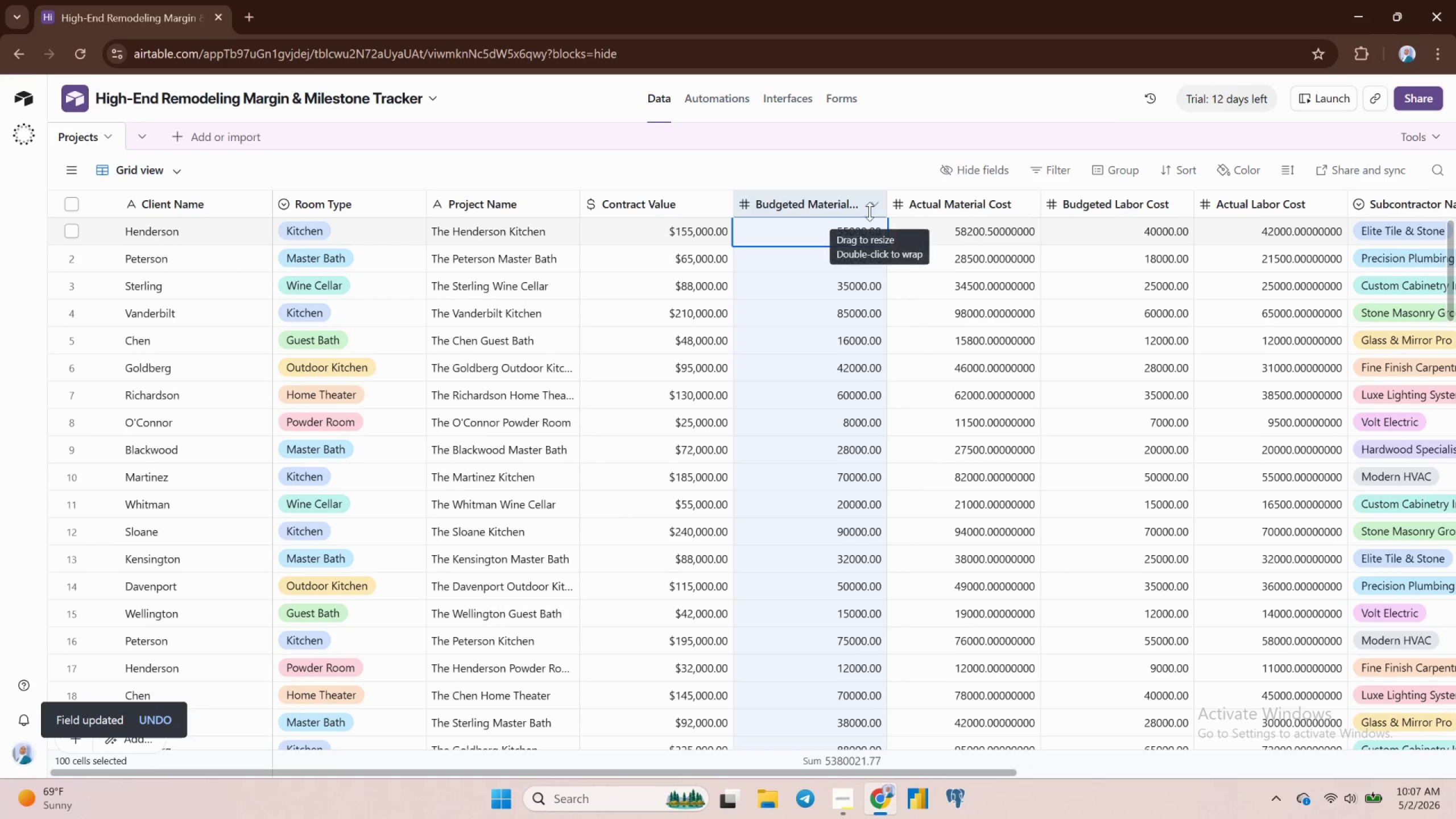 
left_click([872, 209])
 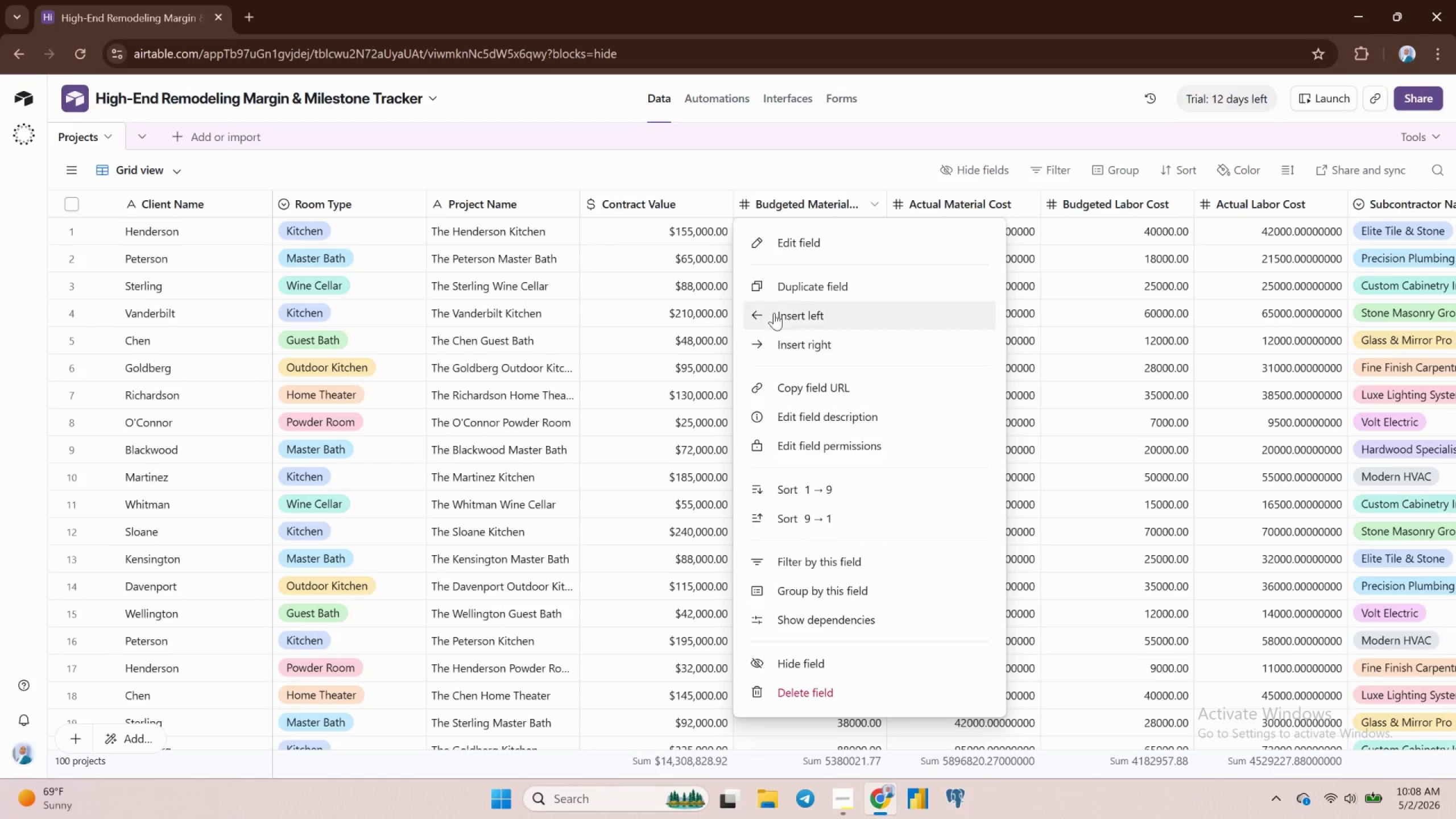 
left_click([767, 241])
 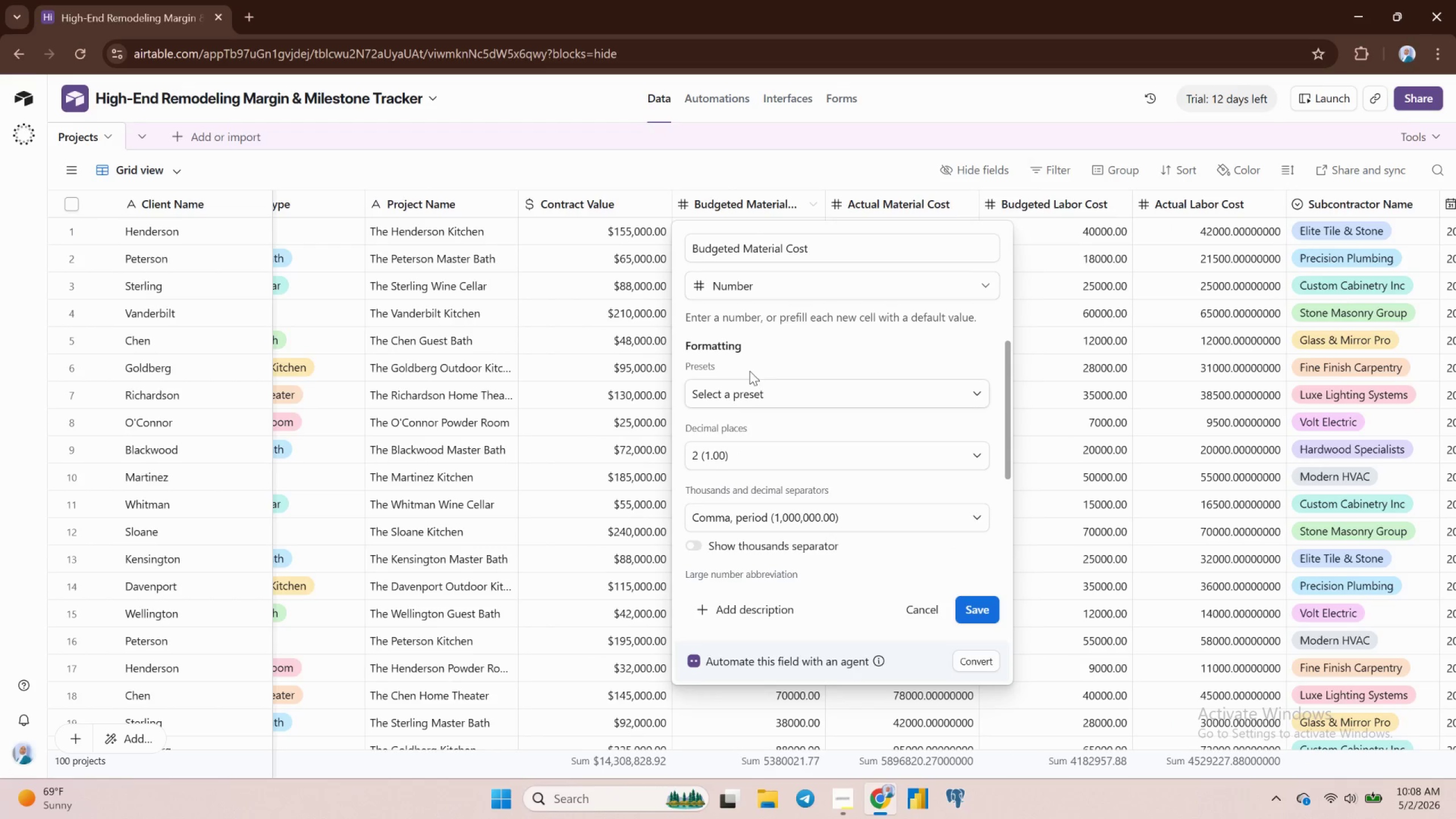 
left_click([728, 290])
 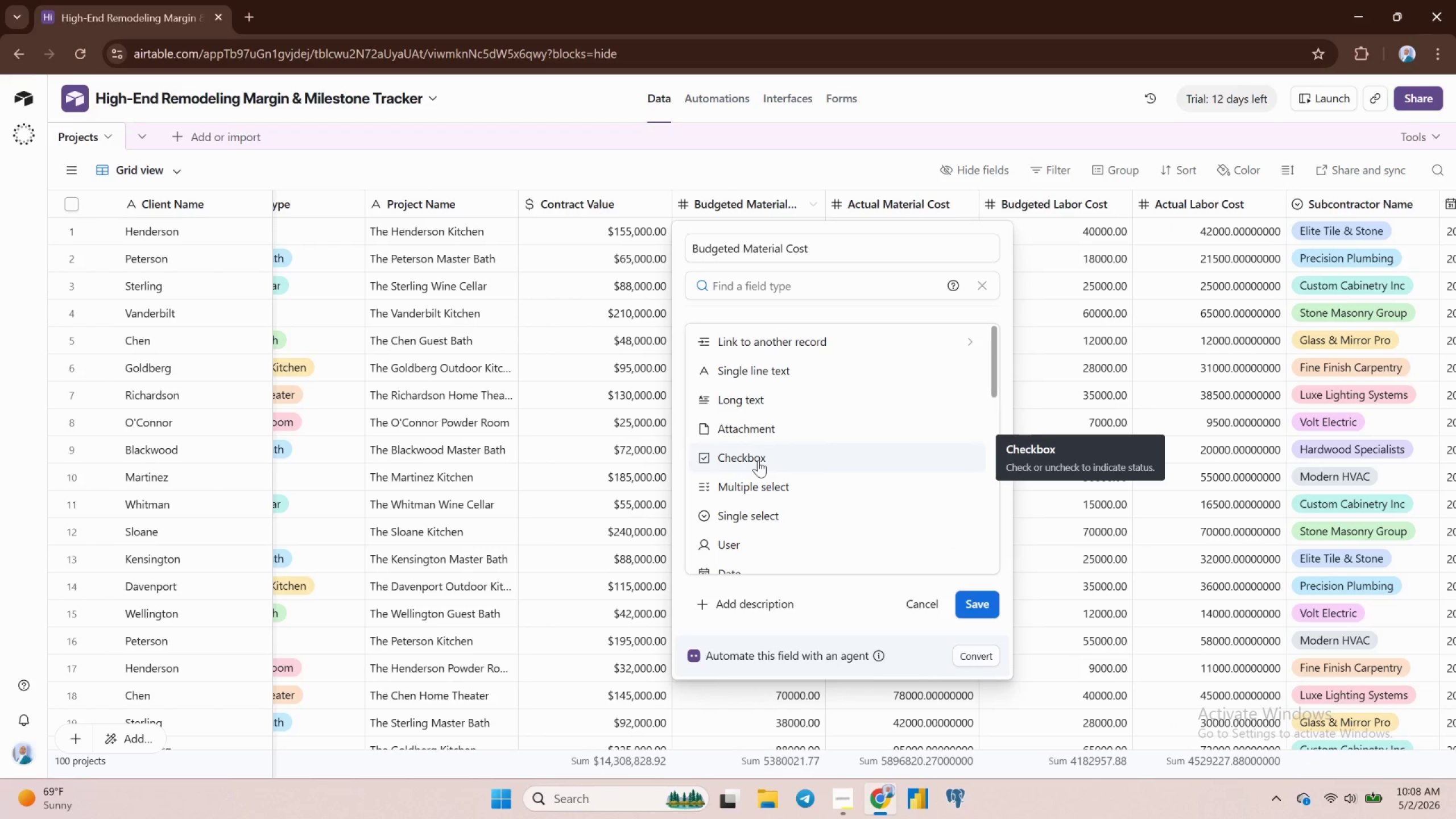 
wait(5.29)
 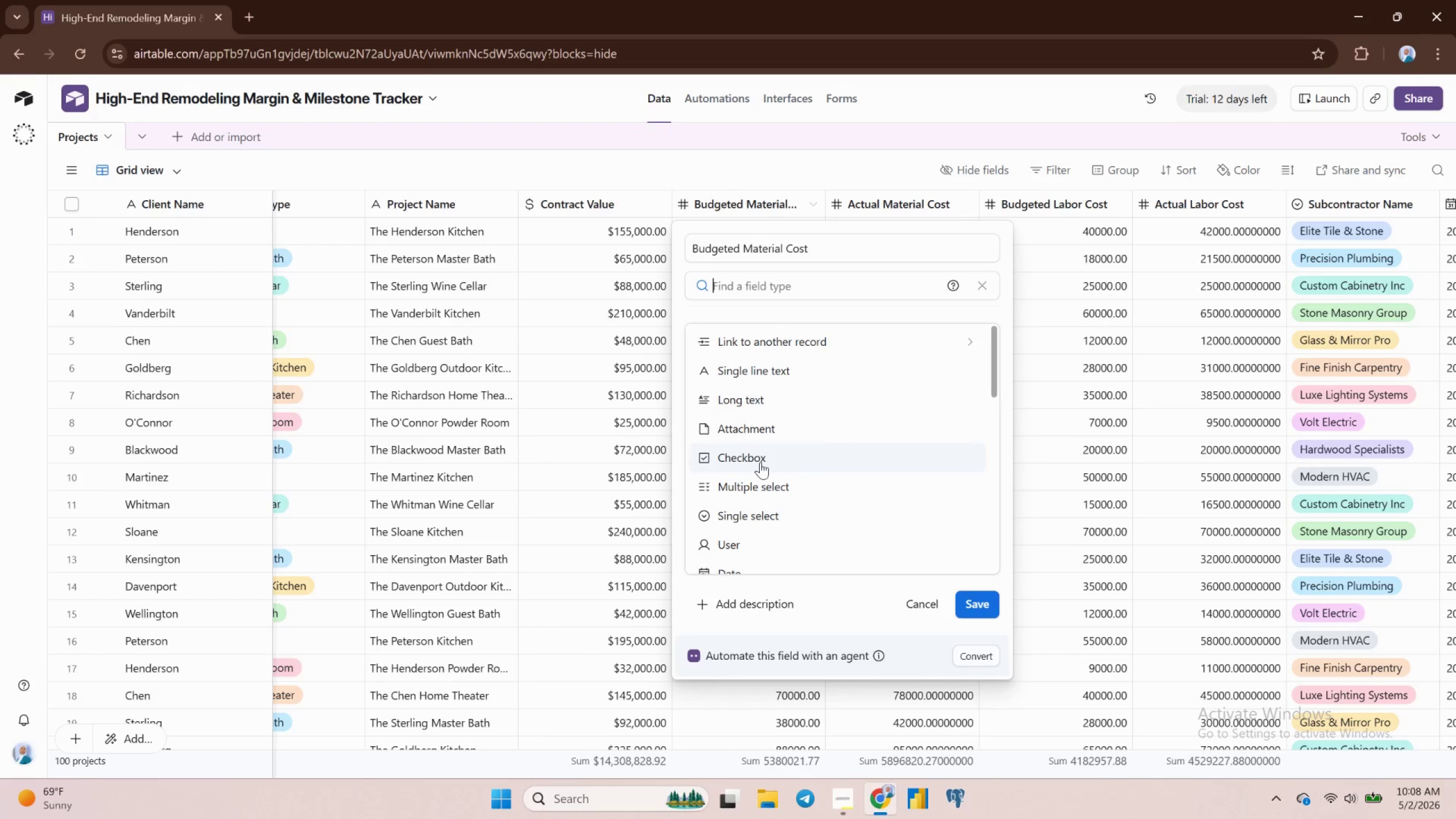 
scroll: coordinate [765, 495], scroll_direction: down, amount: 1.0
 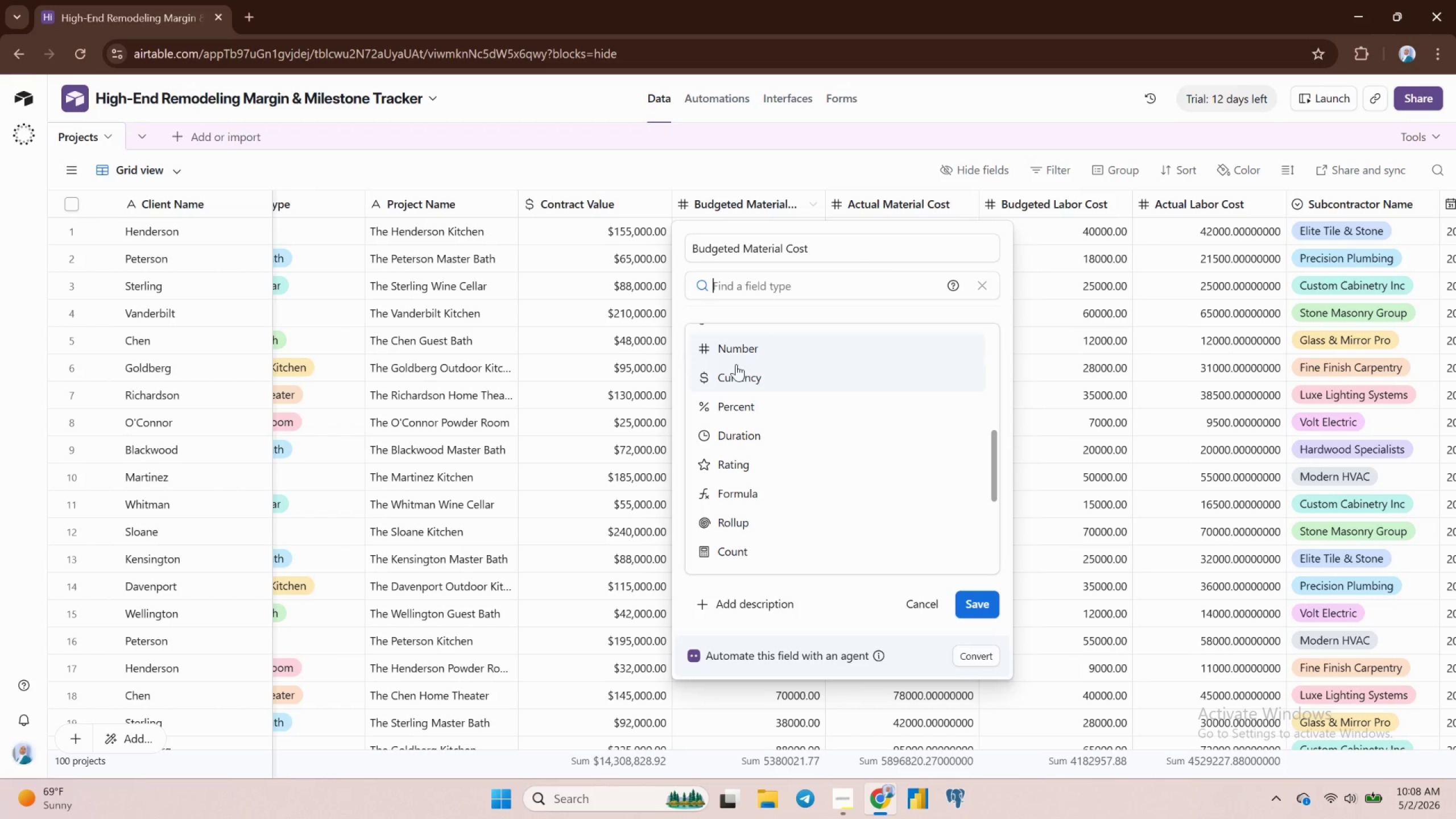 
left_click([745, 378])
 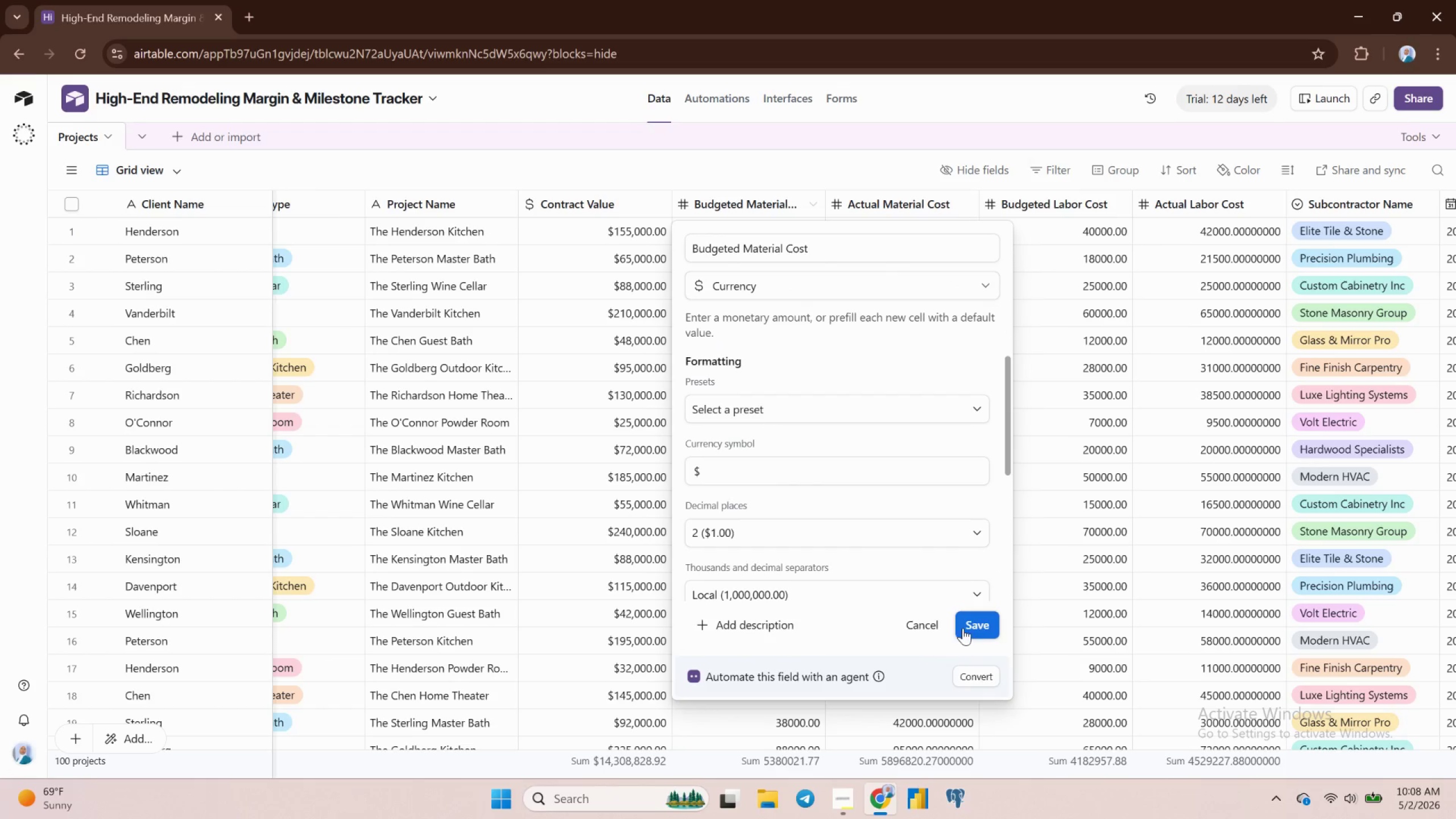 
left_click([974, 628])
 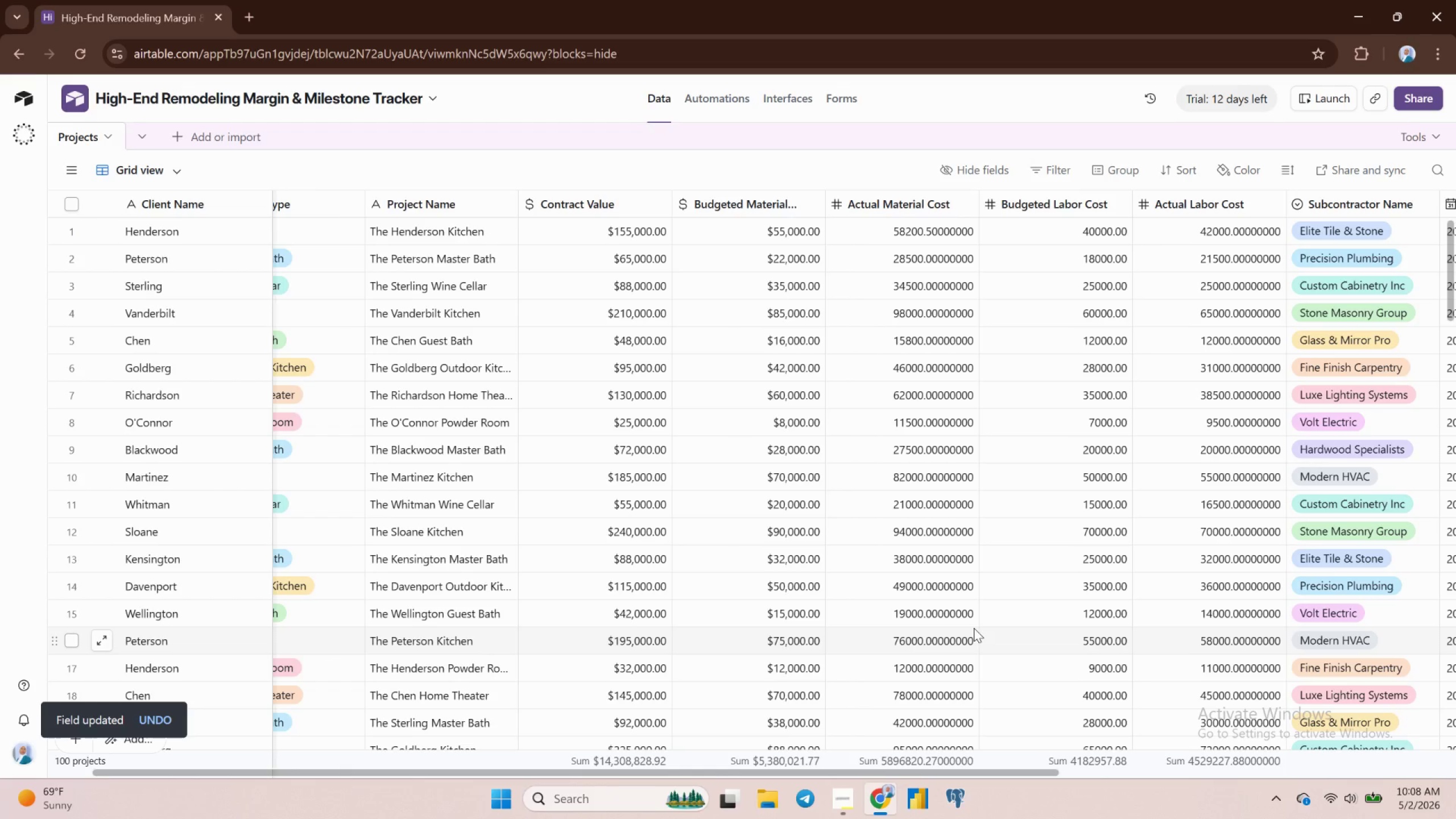 
wait(11.89)
 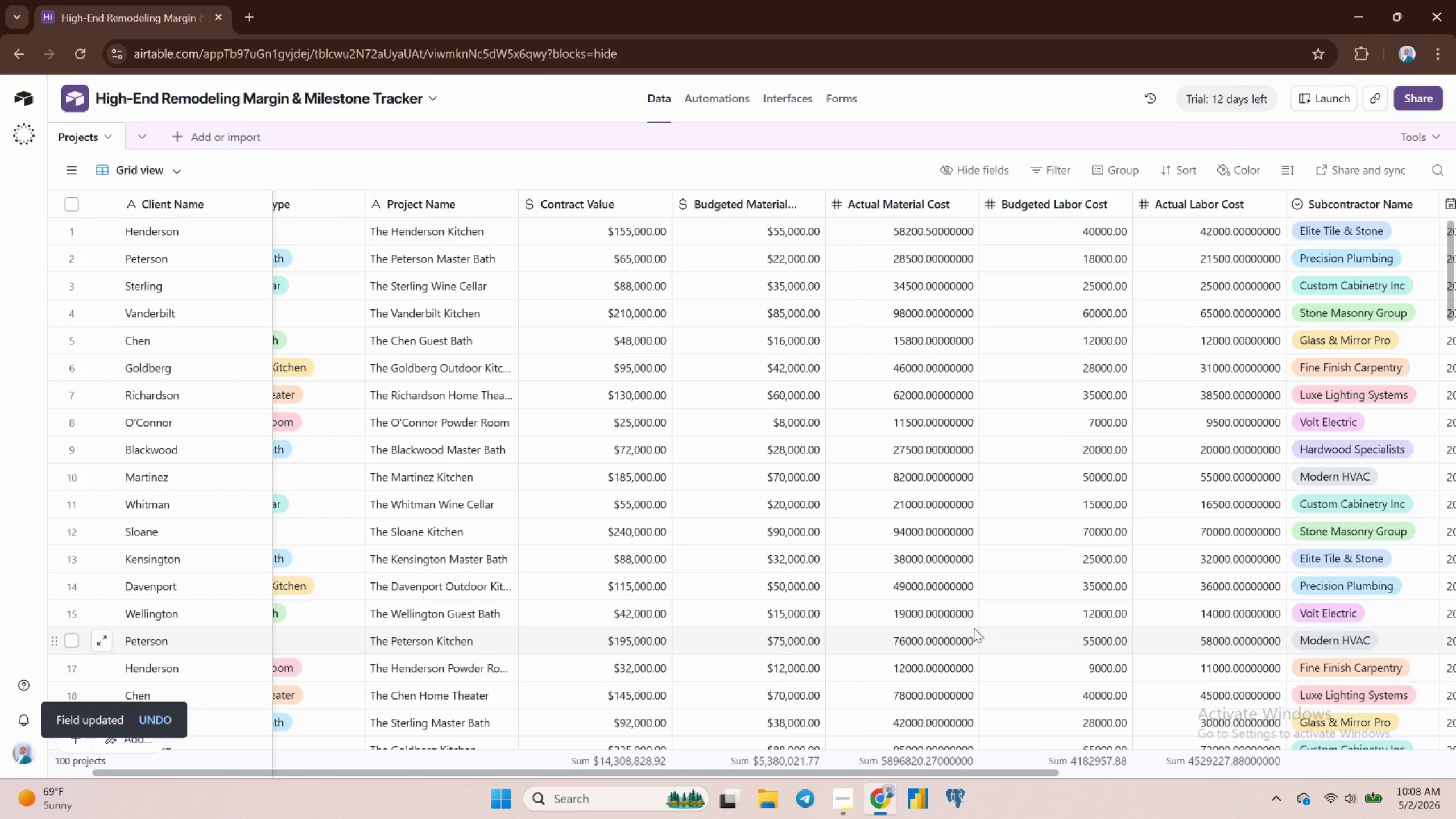 
left_click([963, 205])
 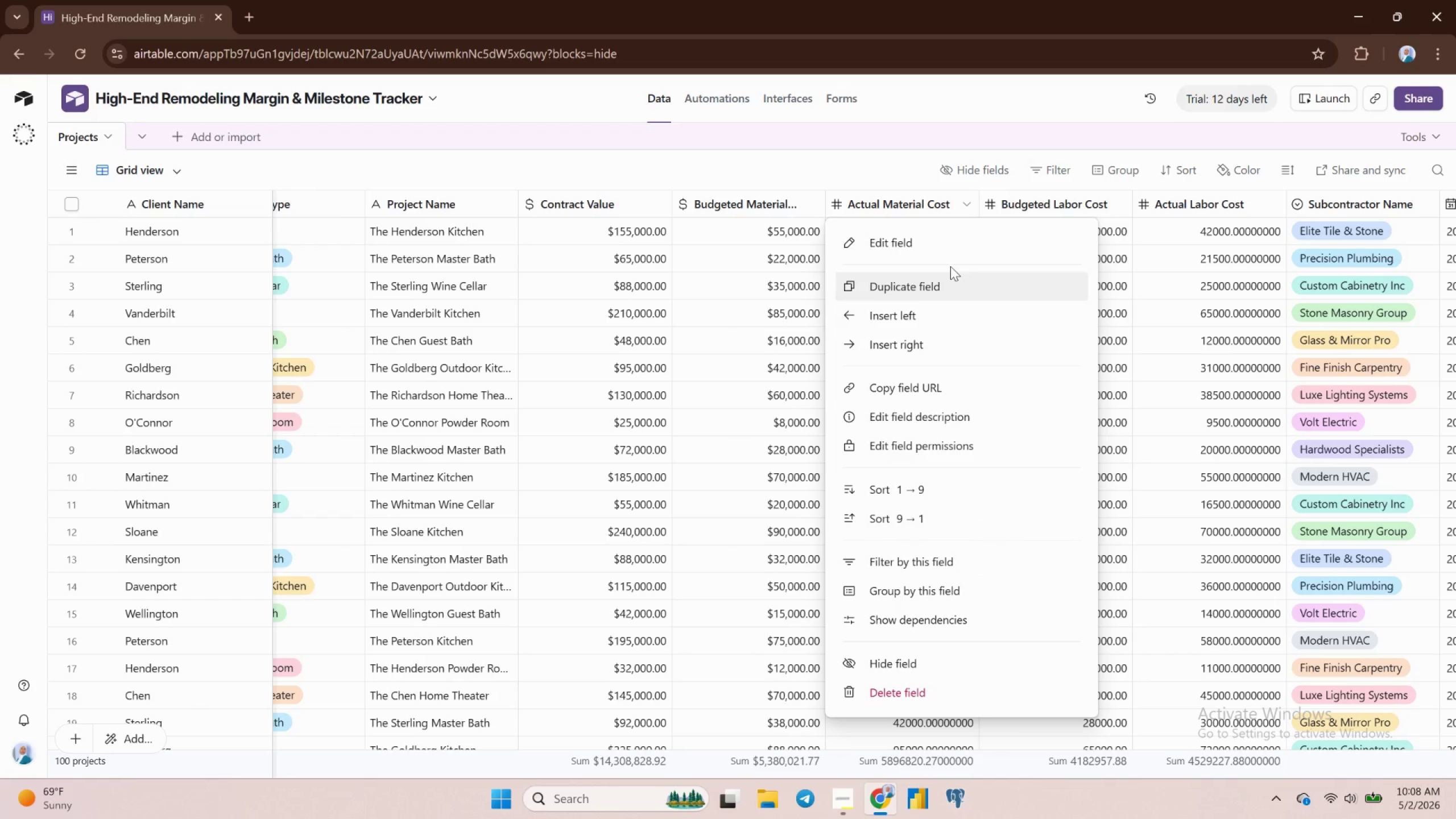 
left_click([934, 250])
 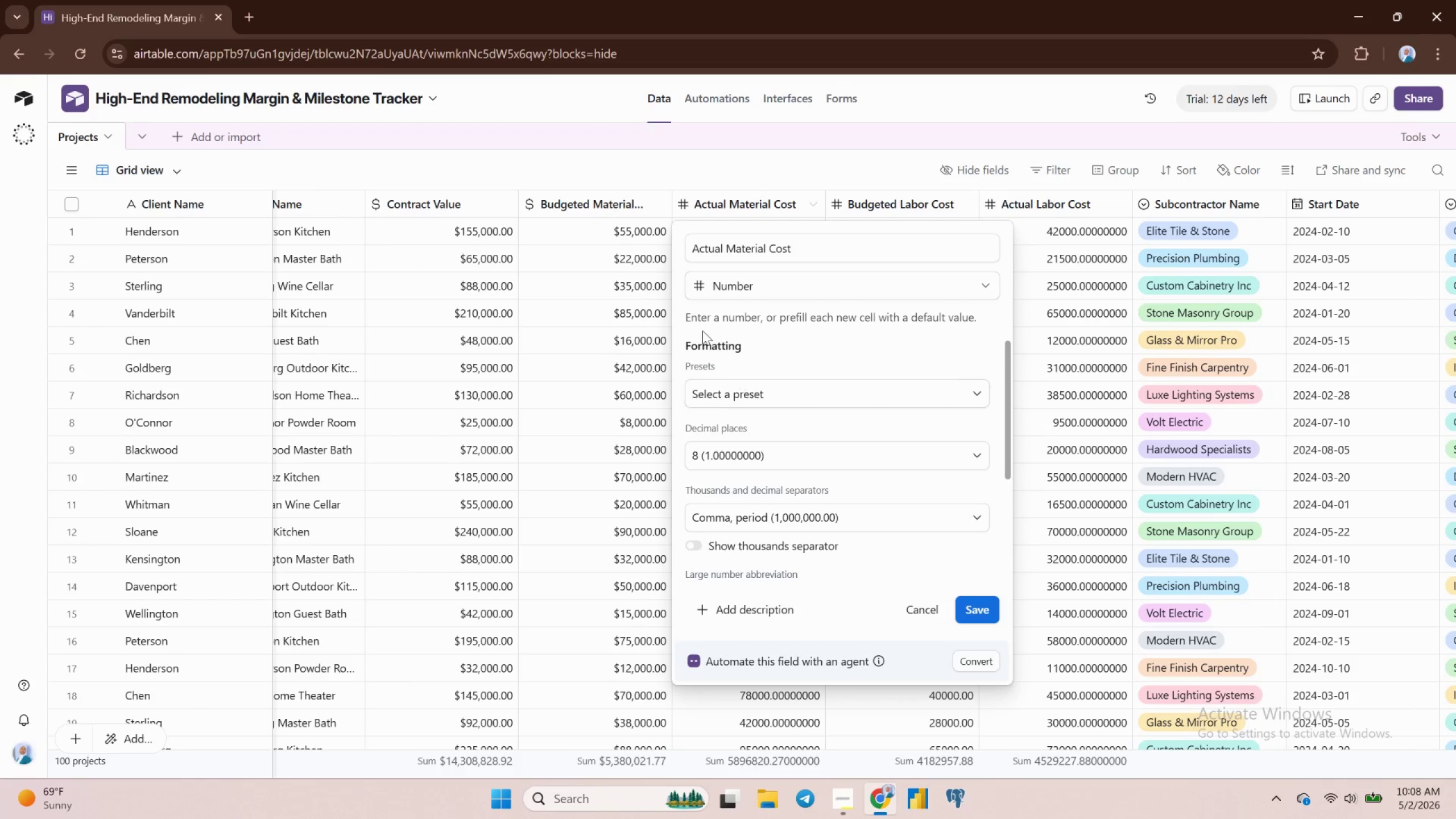 
left_click([709, 288])
 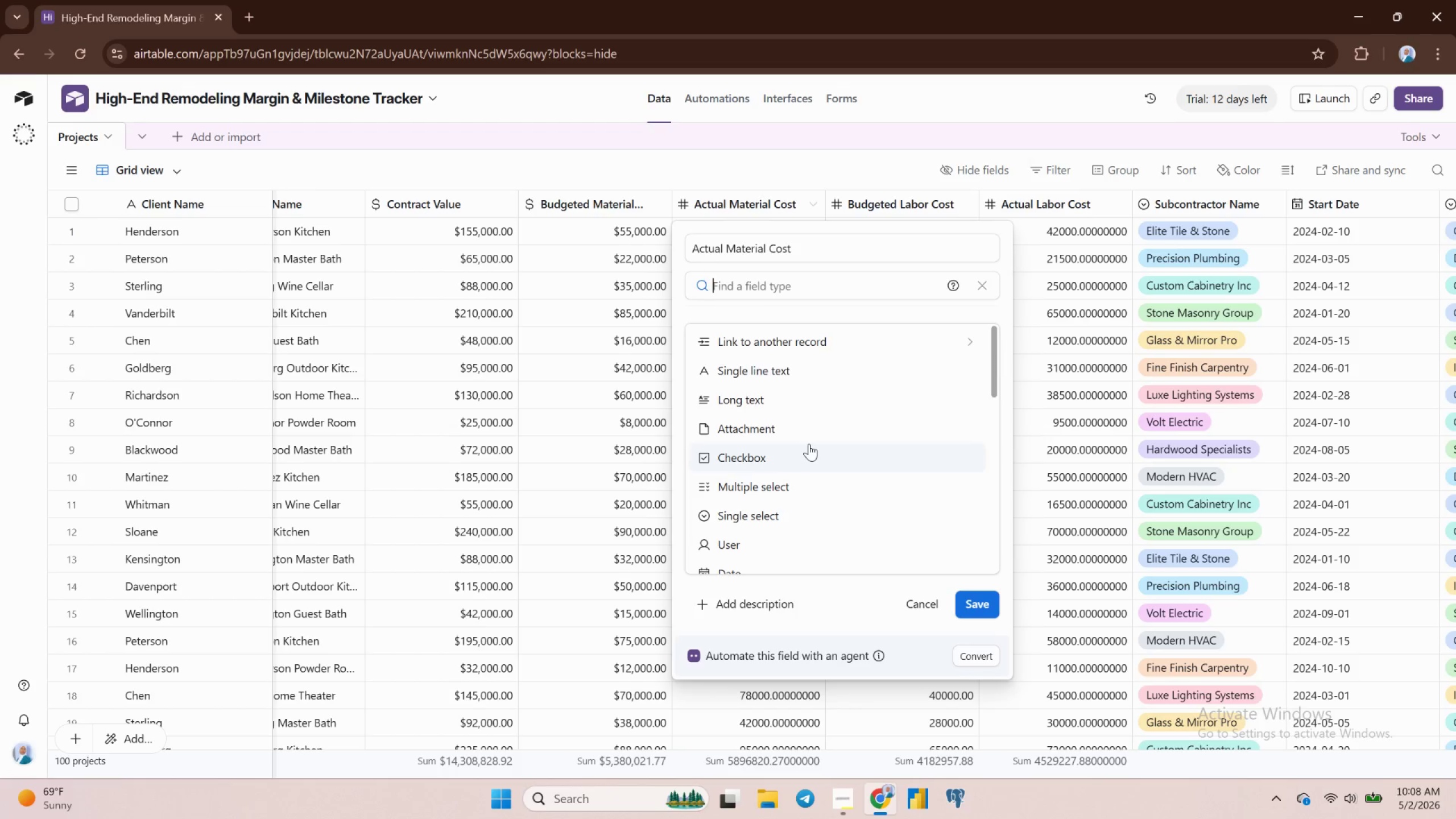 
scroll: coordinate [809, 444], scroll_direction: down, amount: 3.0
 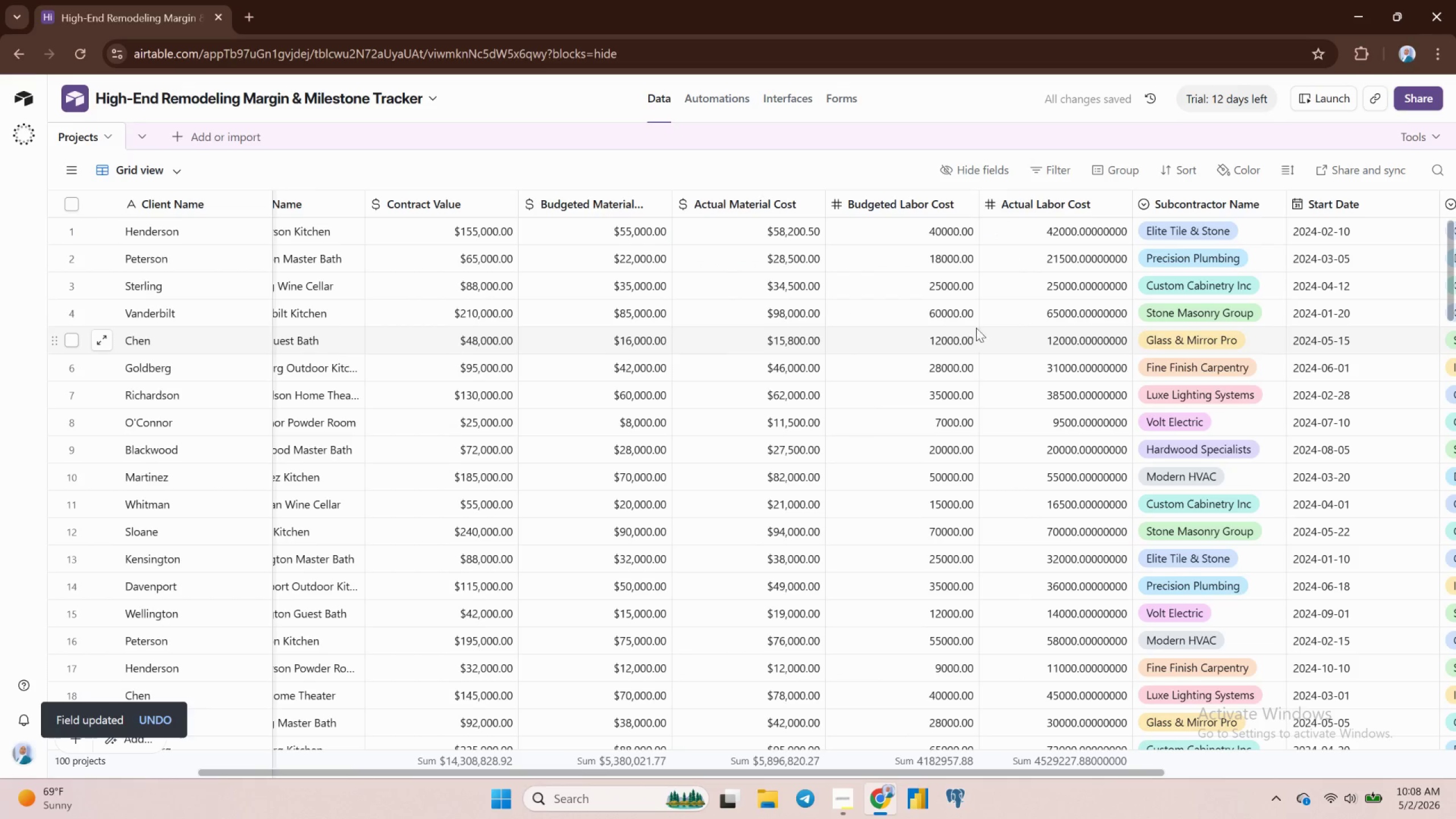 
left_click([902, 207])
 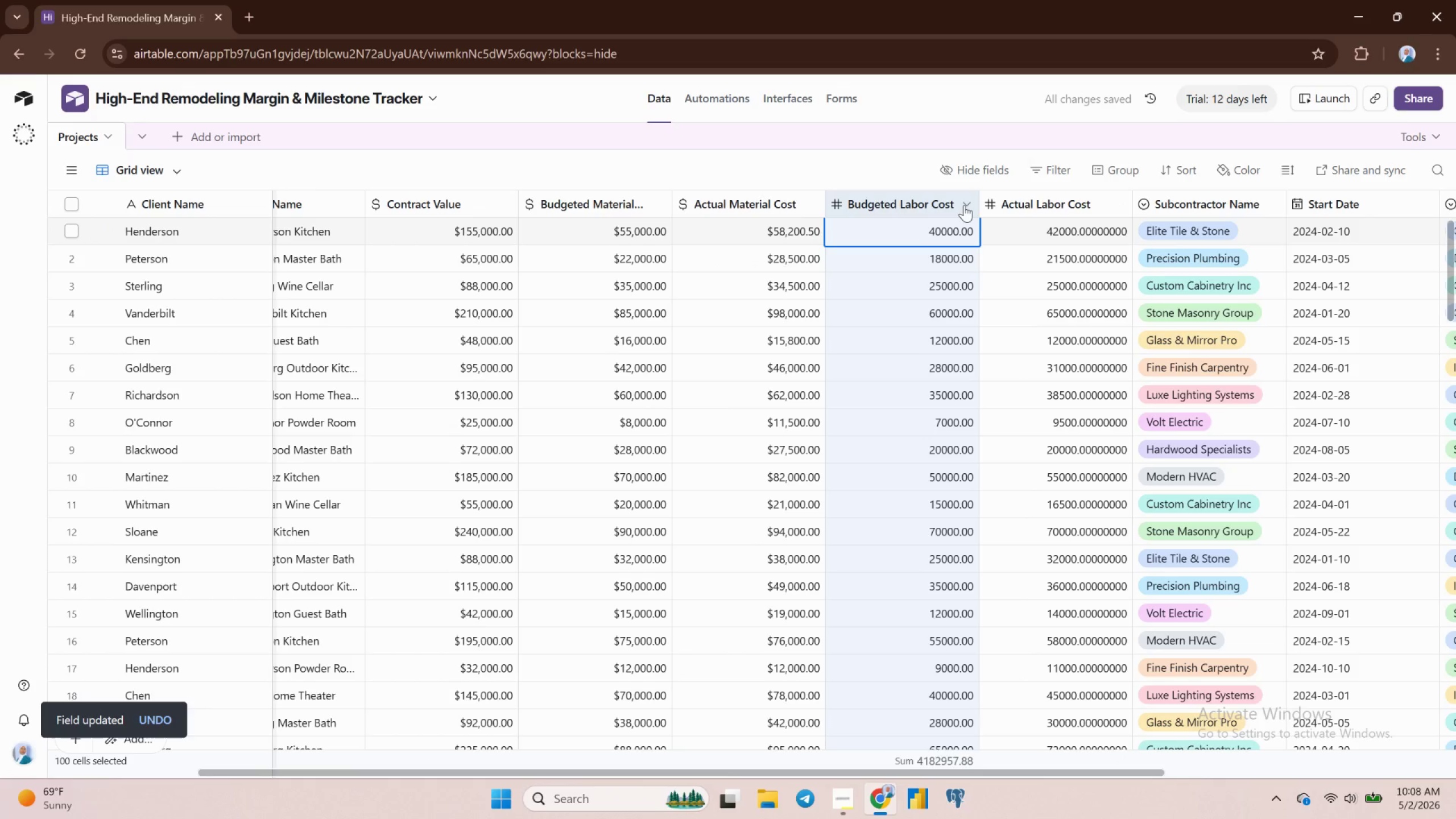 
left_click([962, 203])
 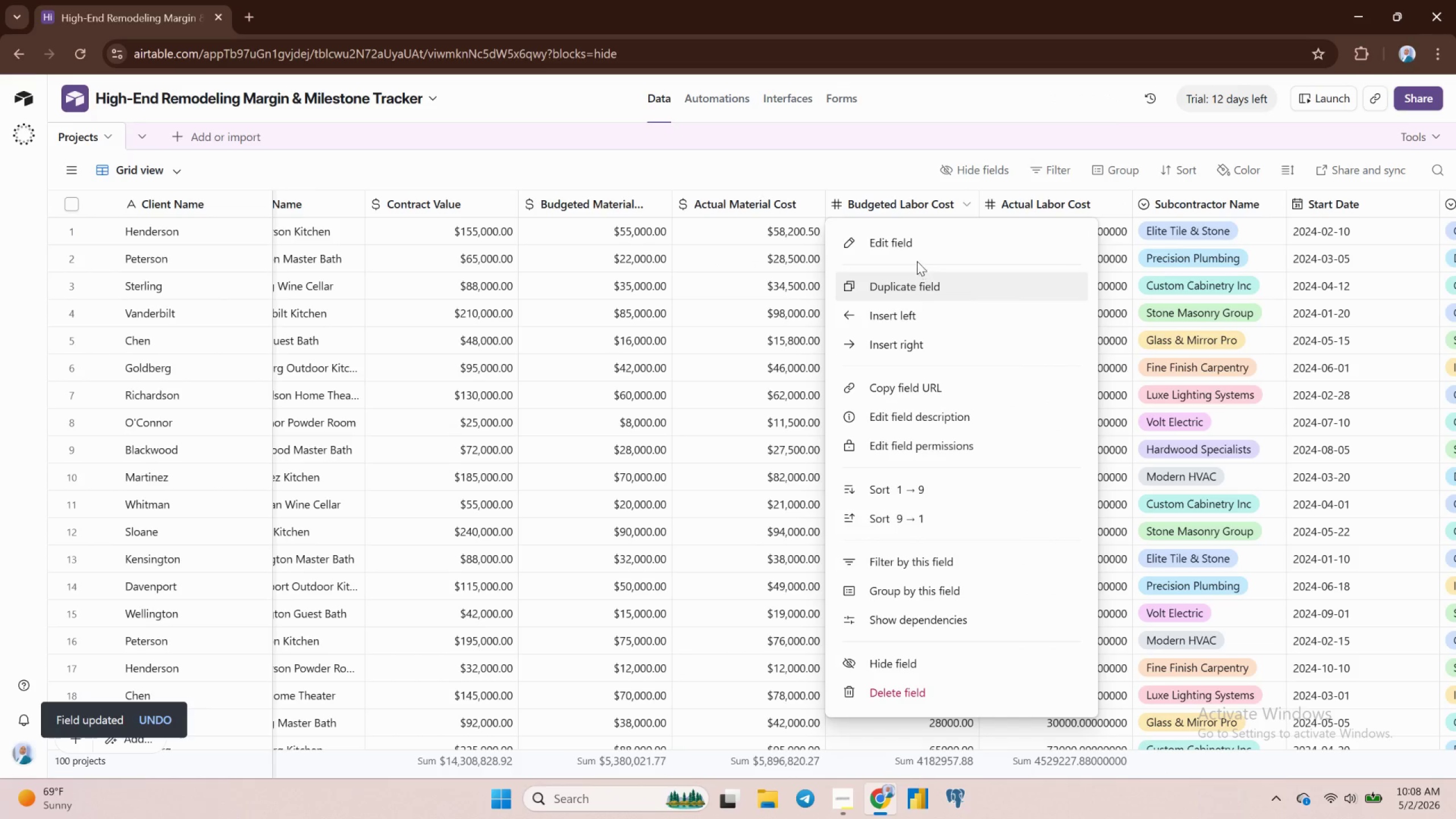 
left_click([909, 239])
 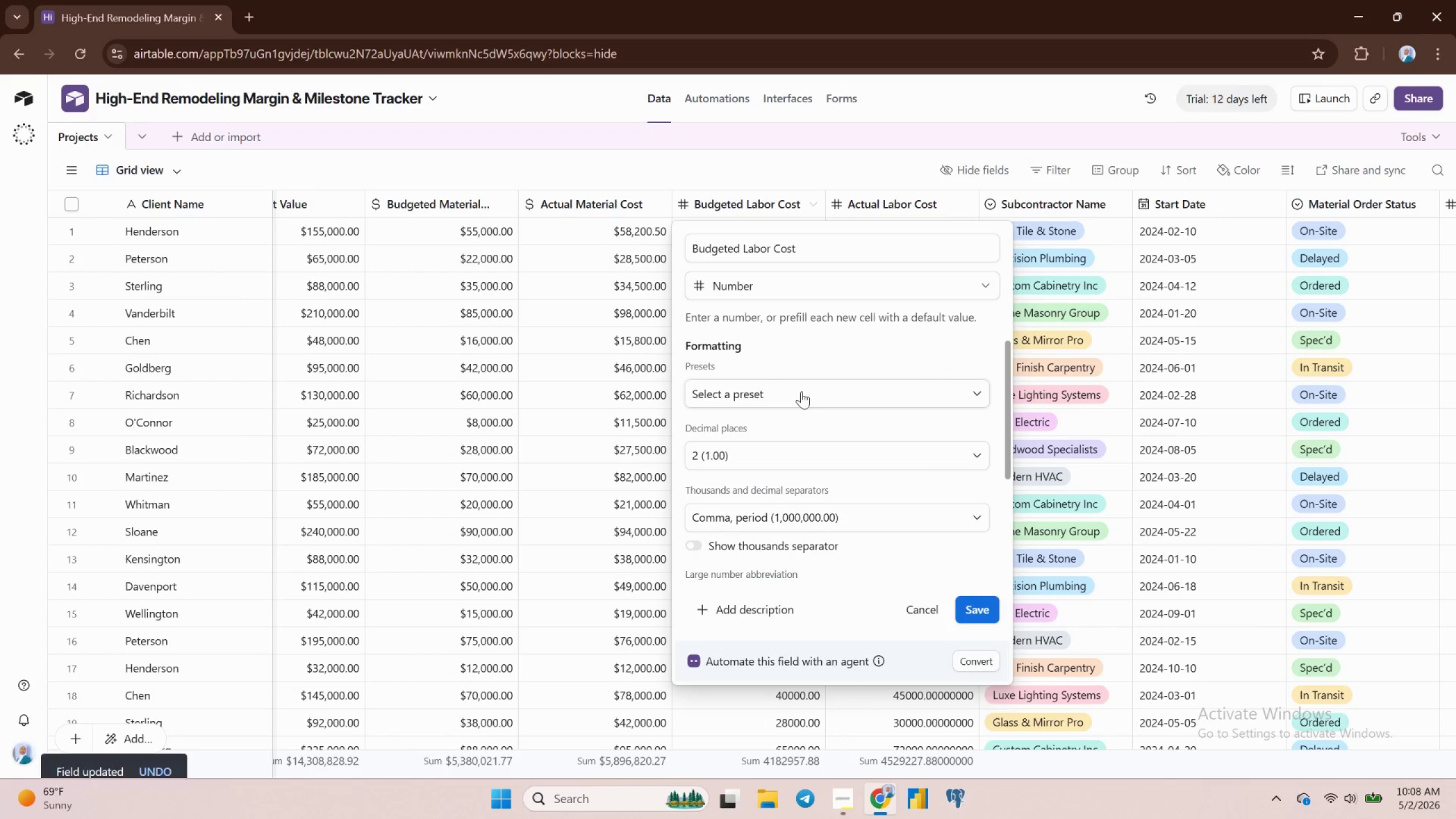 
left_click([804, 289])
 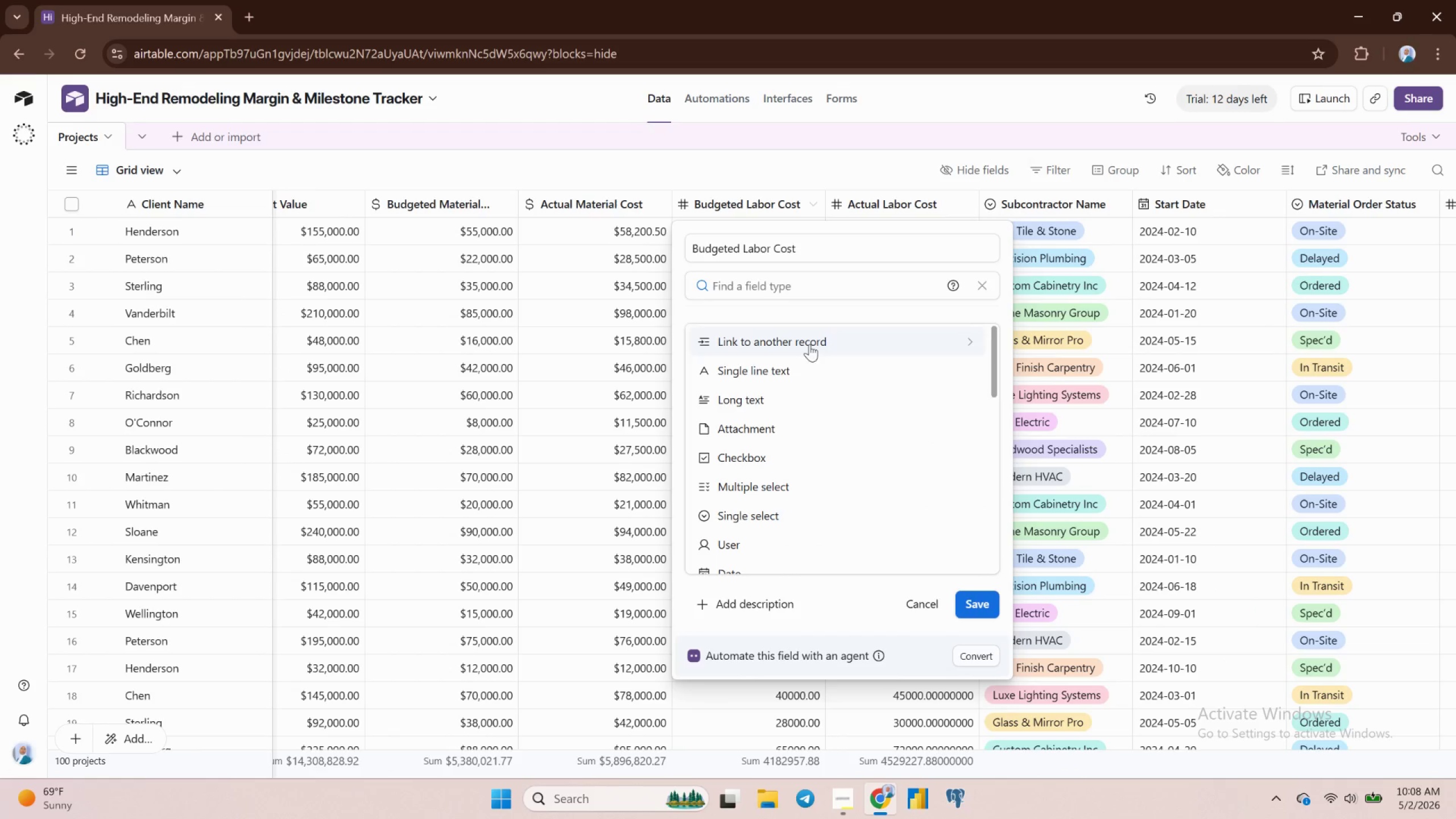 
scroll: coordinate [768, 502], scroll_direction: down, amount: 2.0
 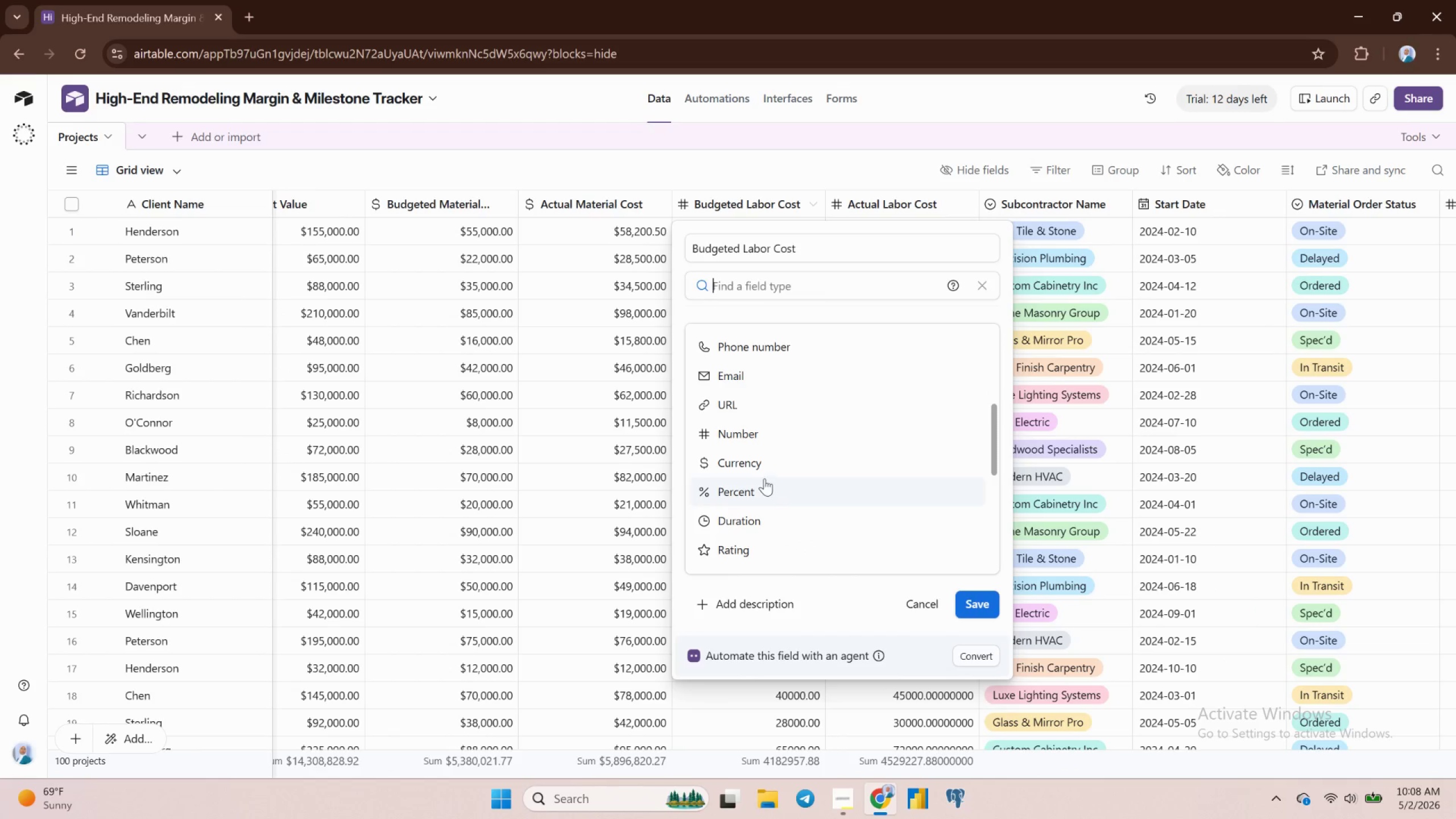 
left_click([762, 461])
 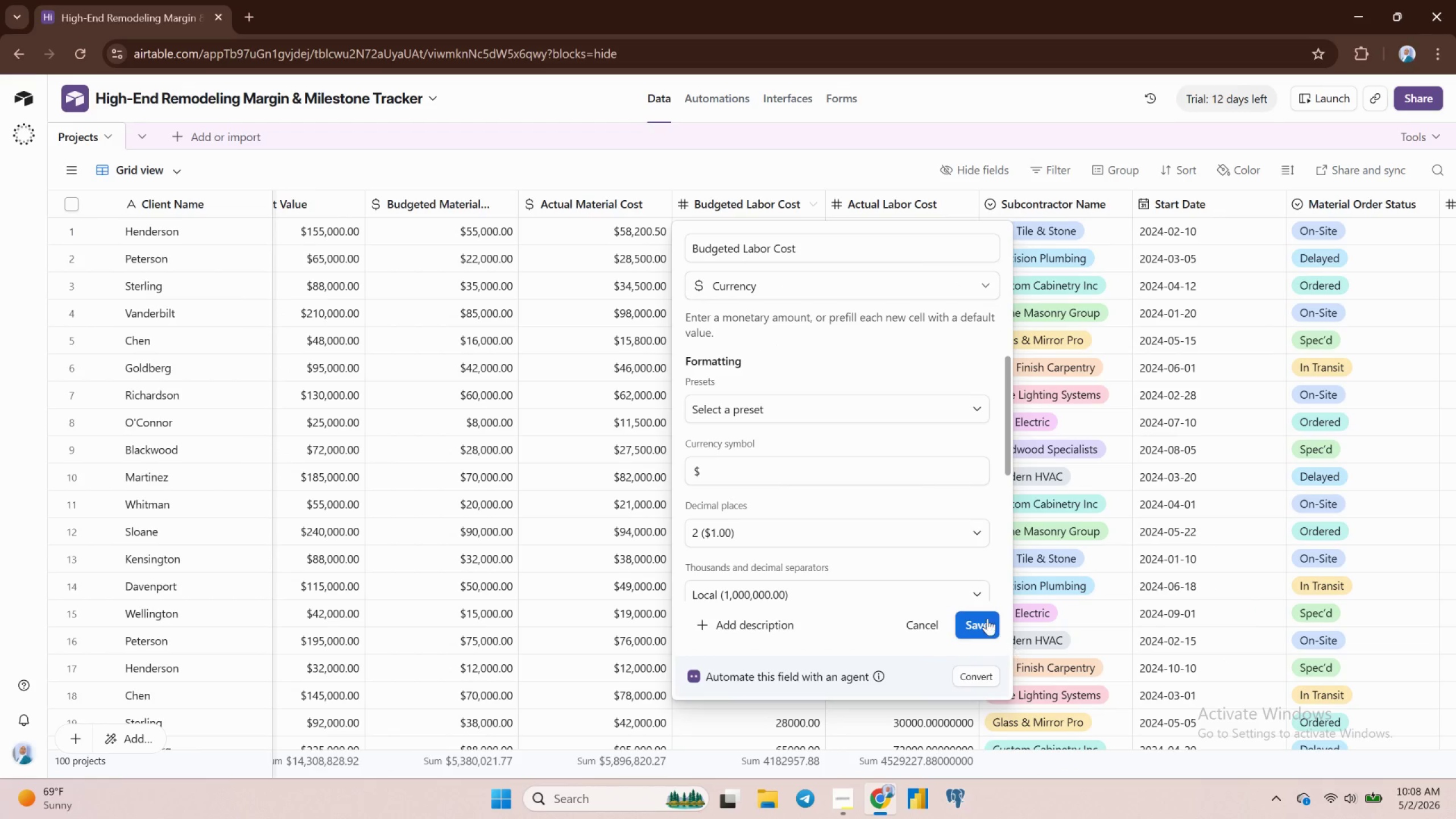 
left_click([984, 617])
 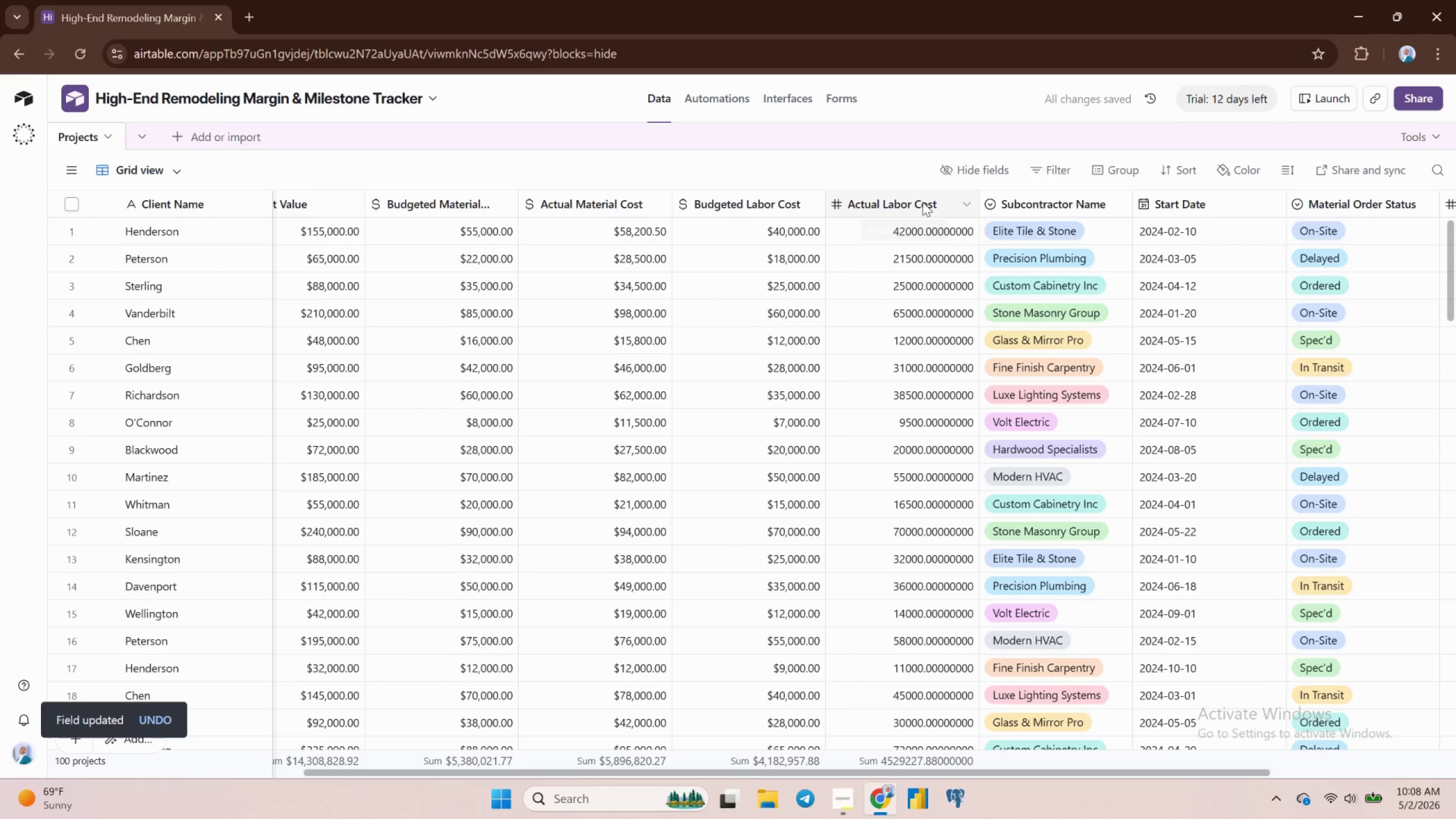 
left_click([923, 202])
 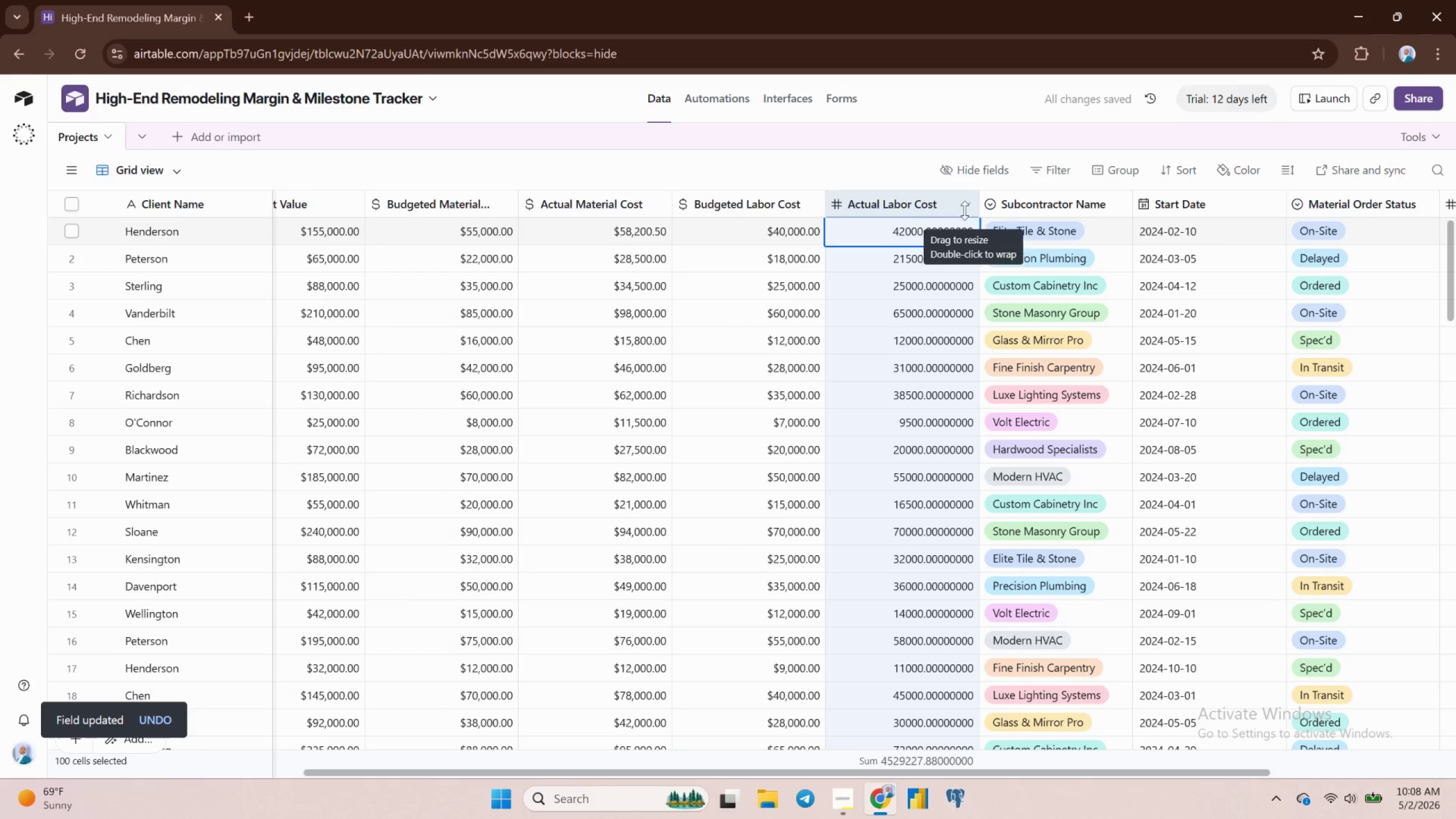 
left_click([965, 206])
 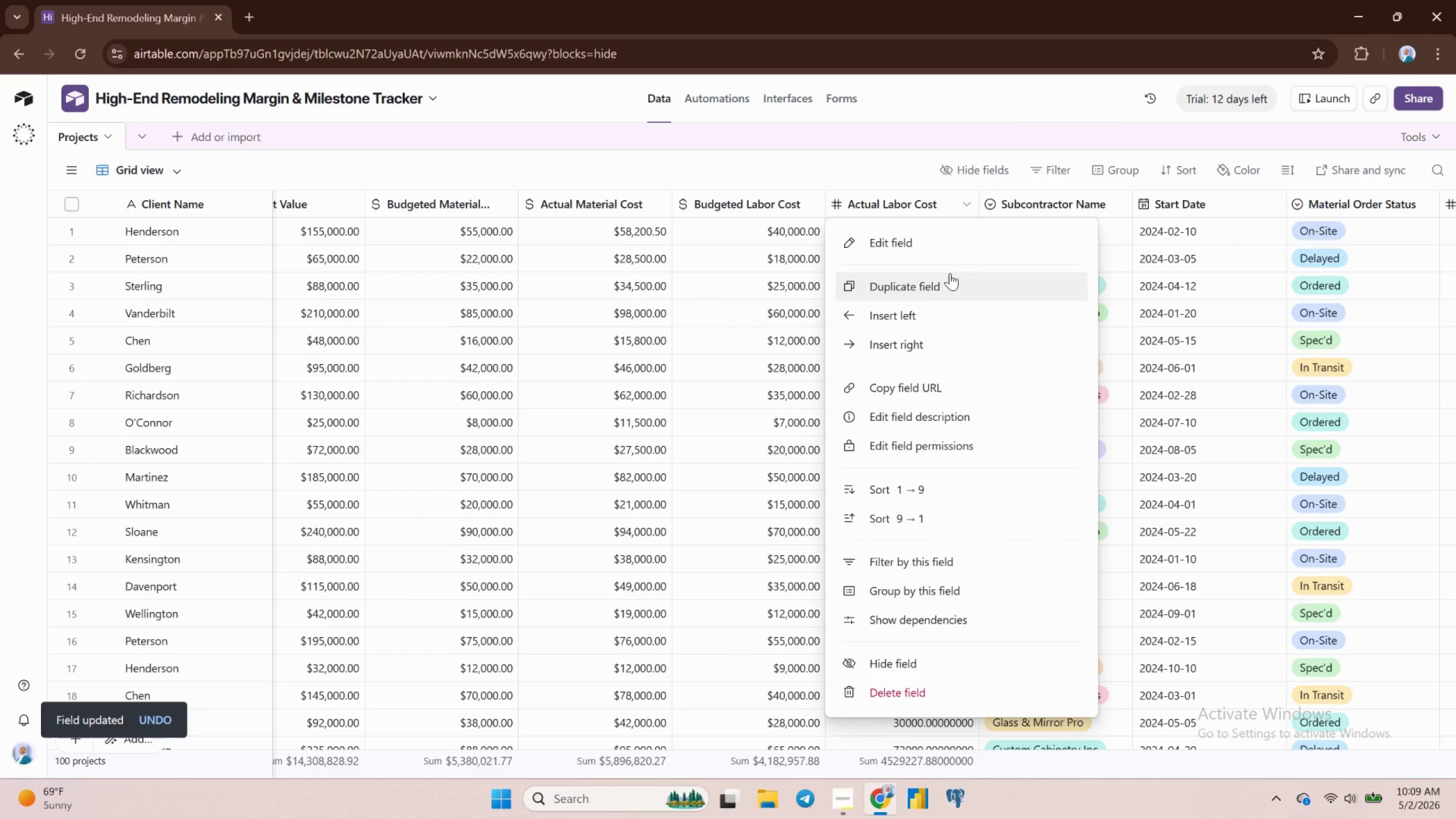 
left_click([938, 247])
 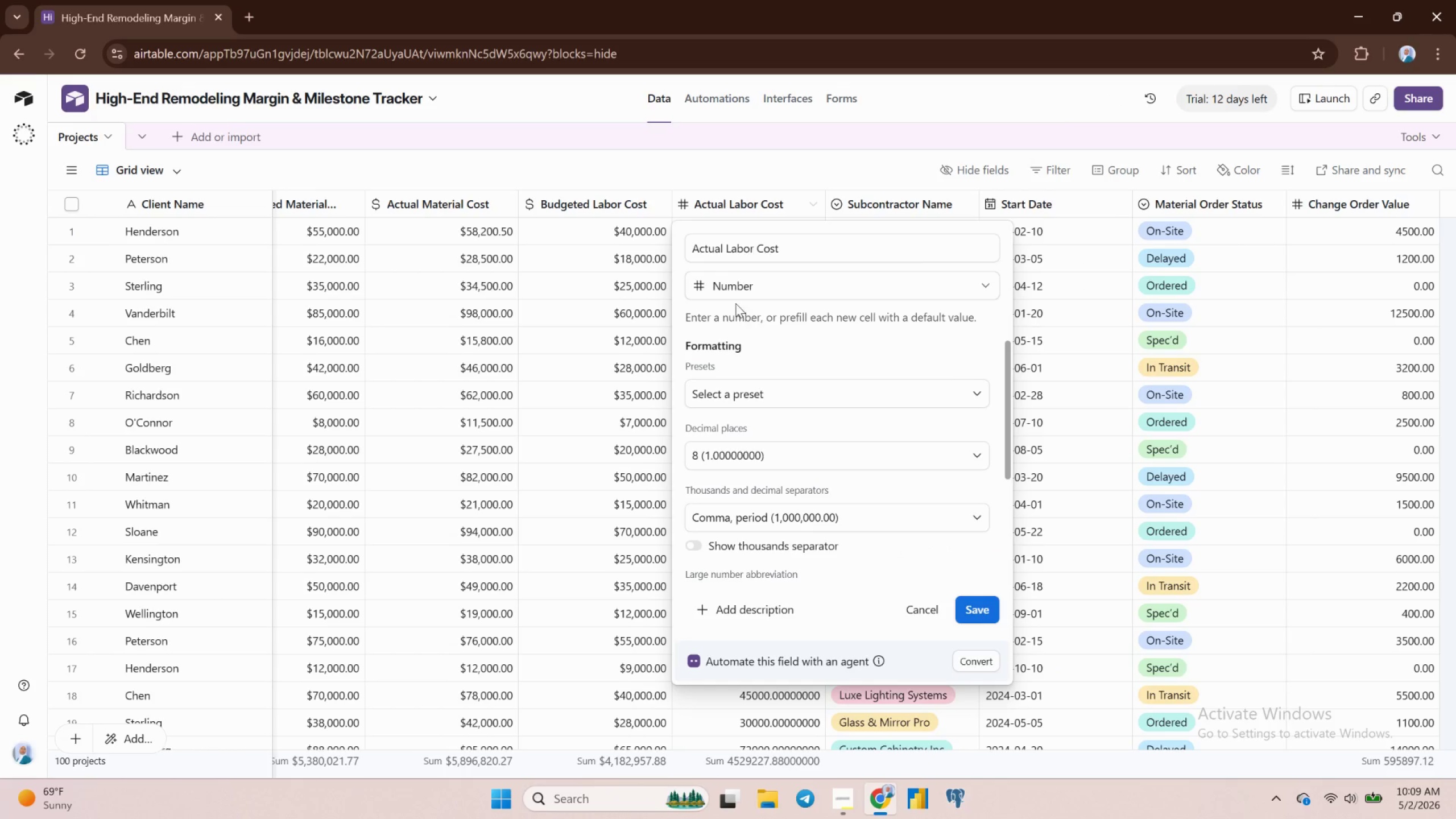 
left_click([731, 289])
 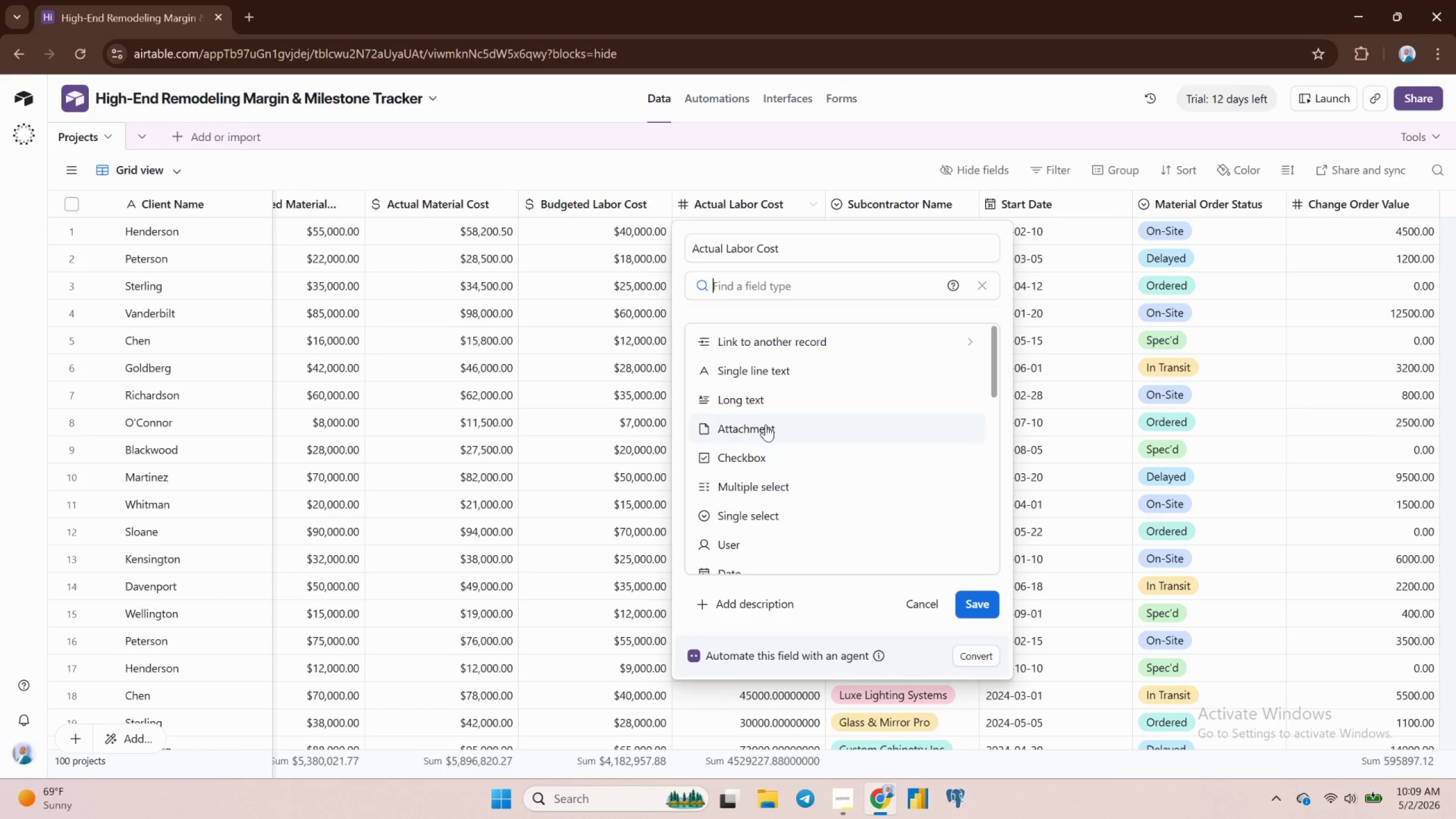 
scroll: coordinate [763, 450], scroll_direction: down, amount: 2.0
 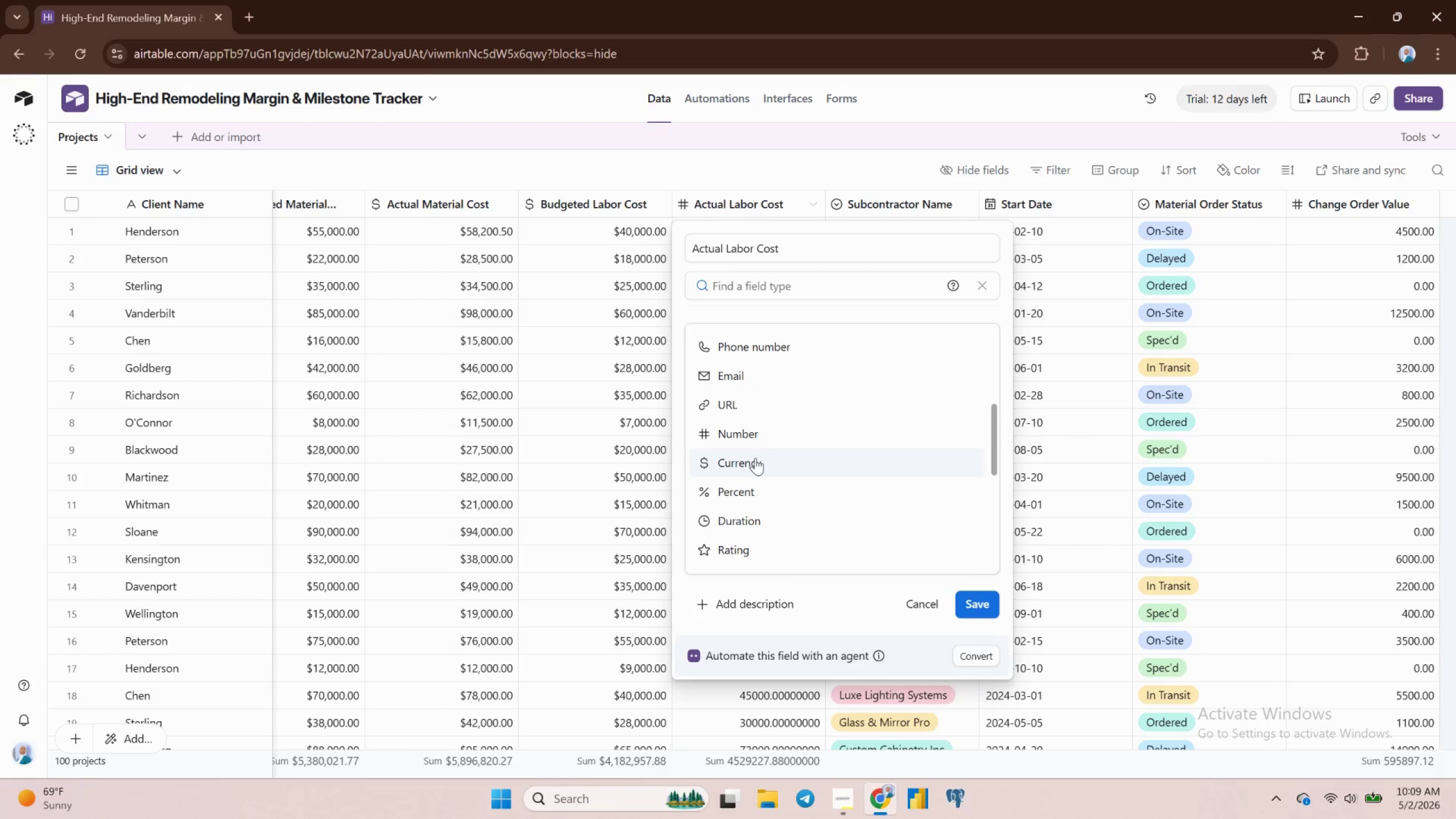 
left_click([755, 458])
 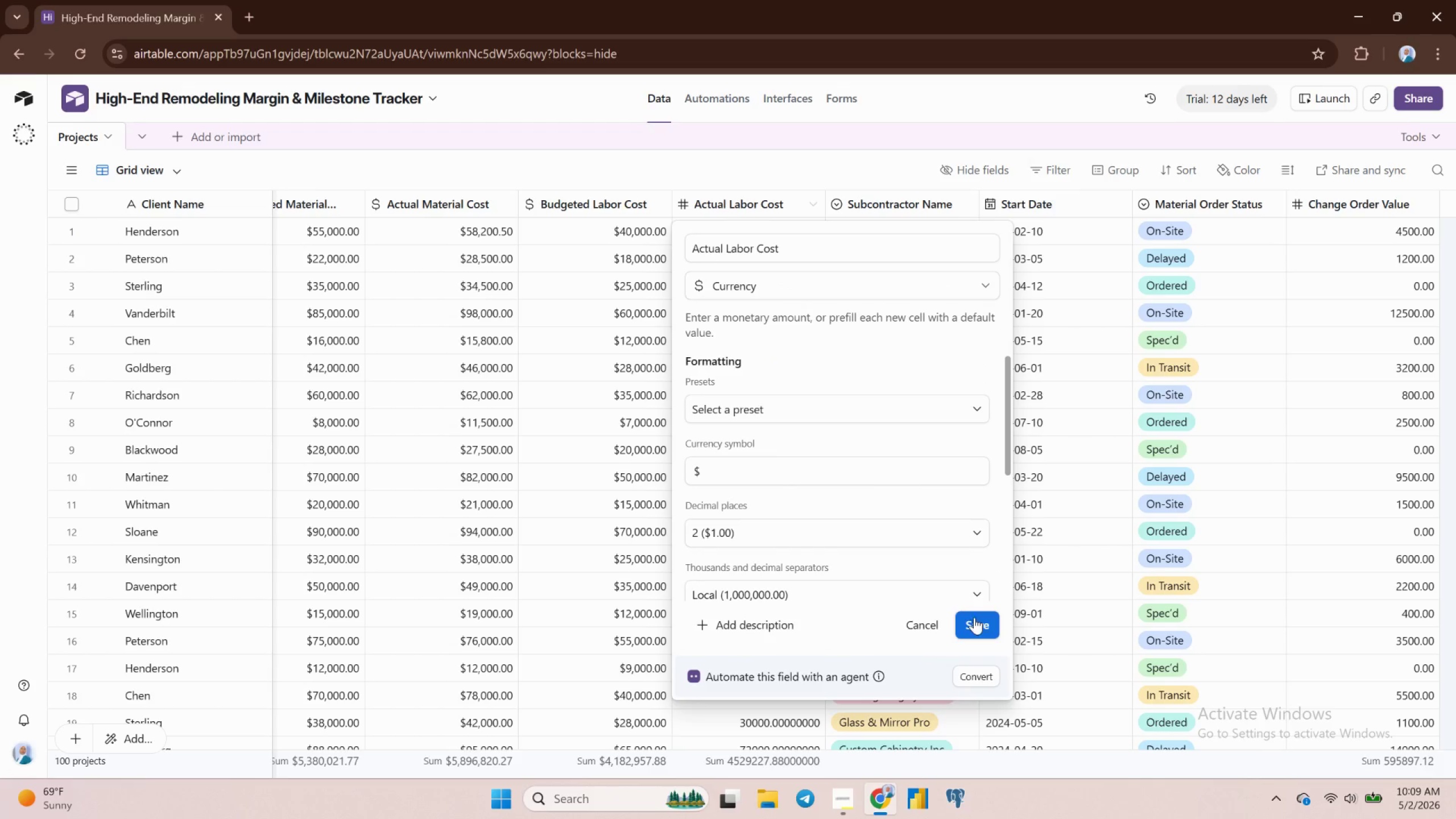 
left_click([981, 622])
 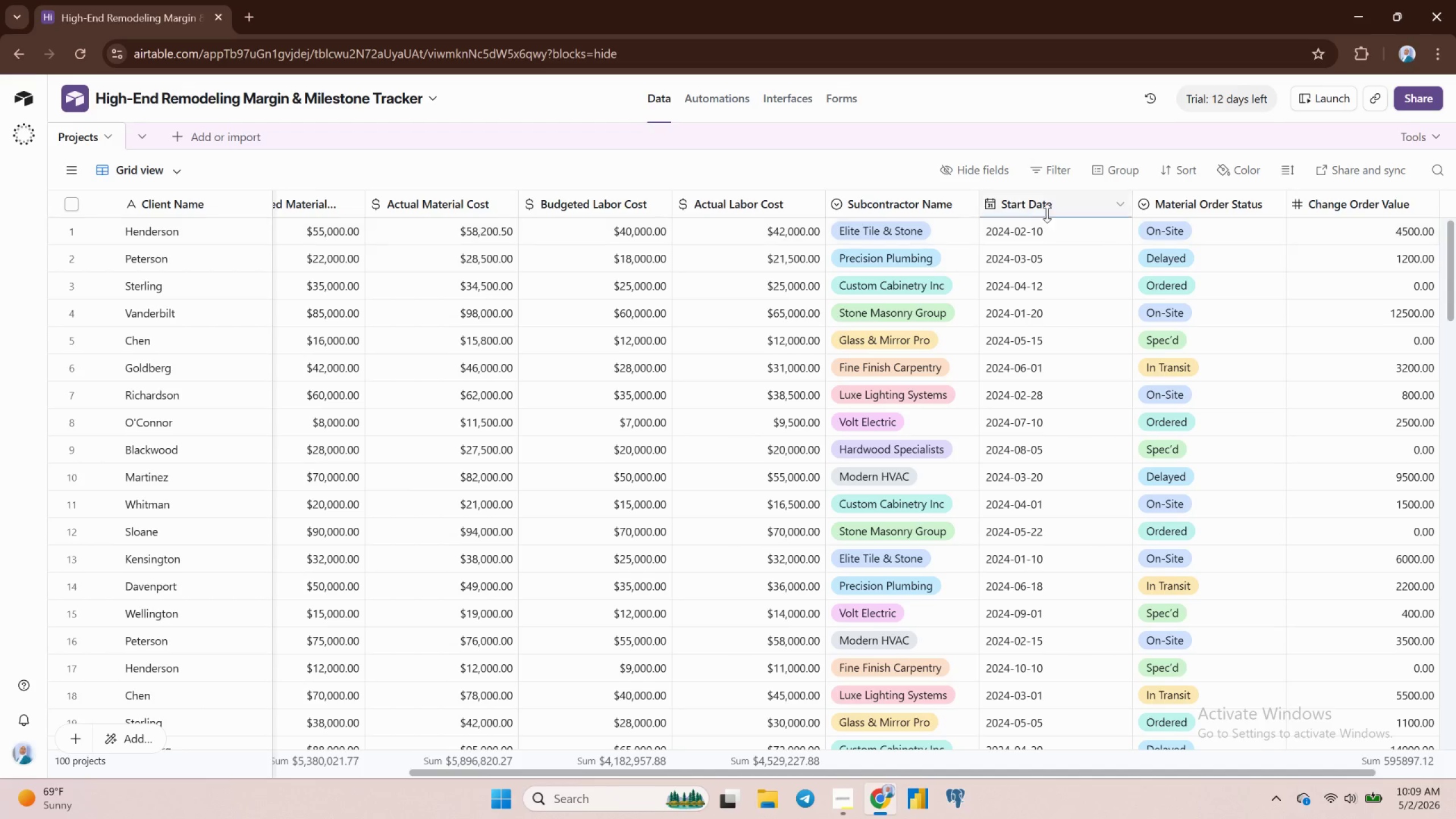 
wait(14.76)
 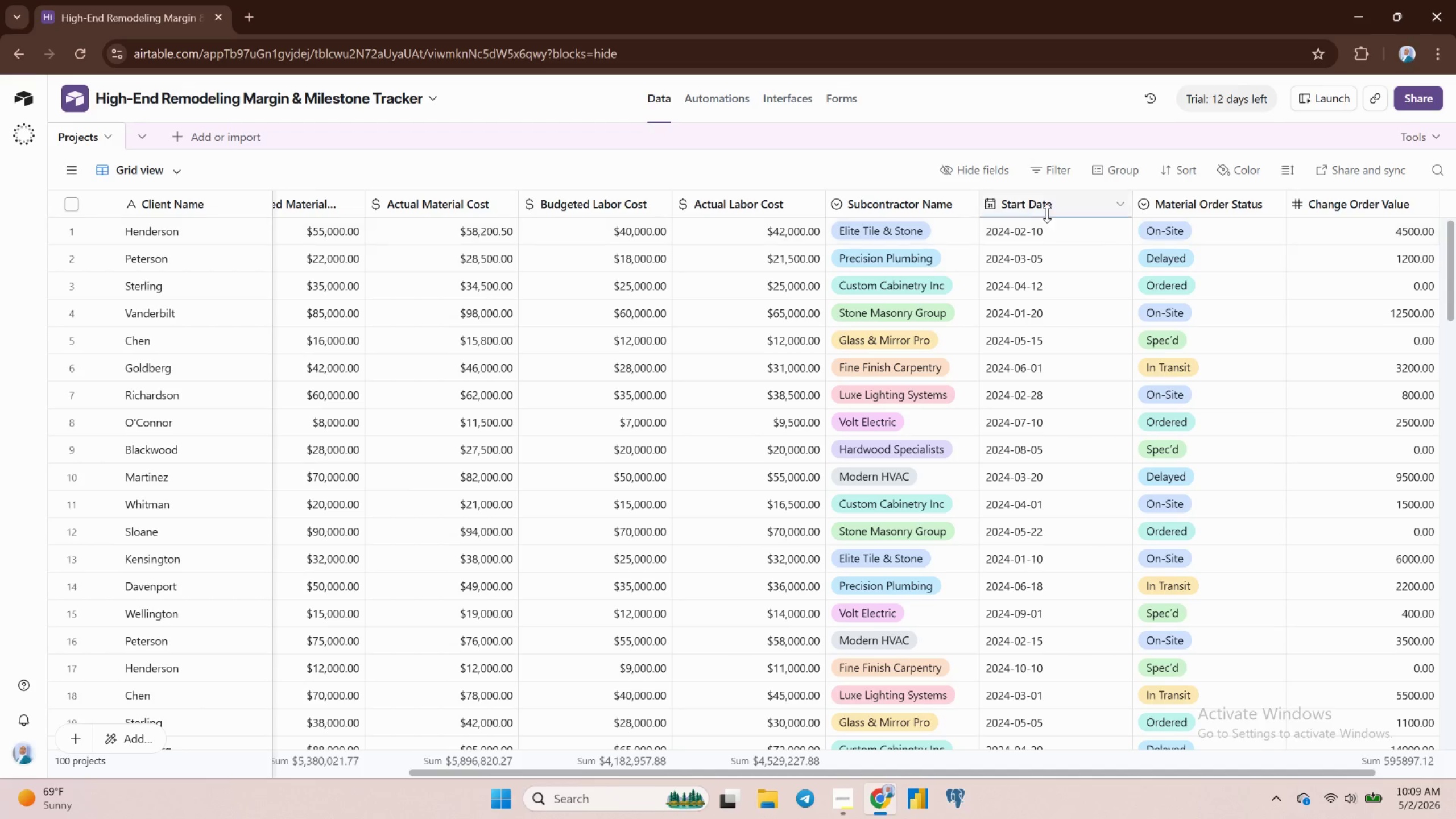 
mouse_move([1306, 224])
 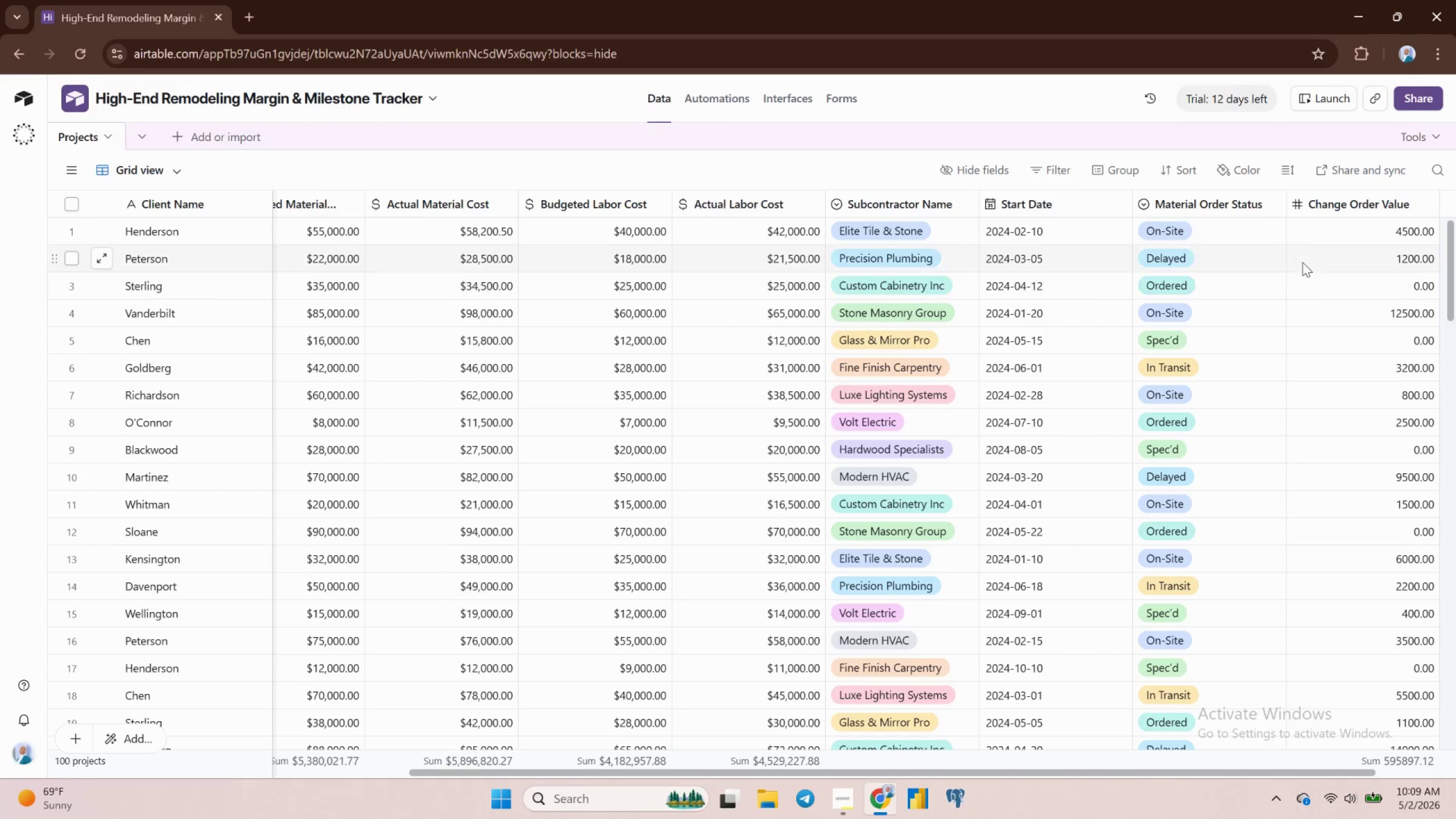 
mouse_move([1321, 227])
 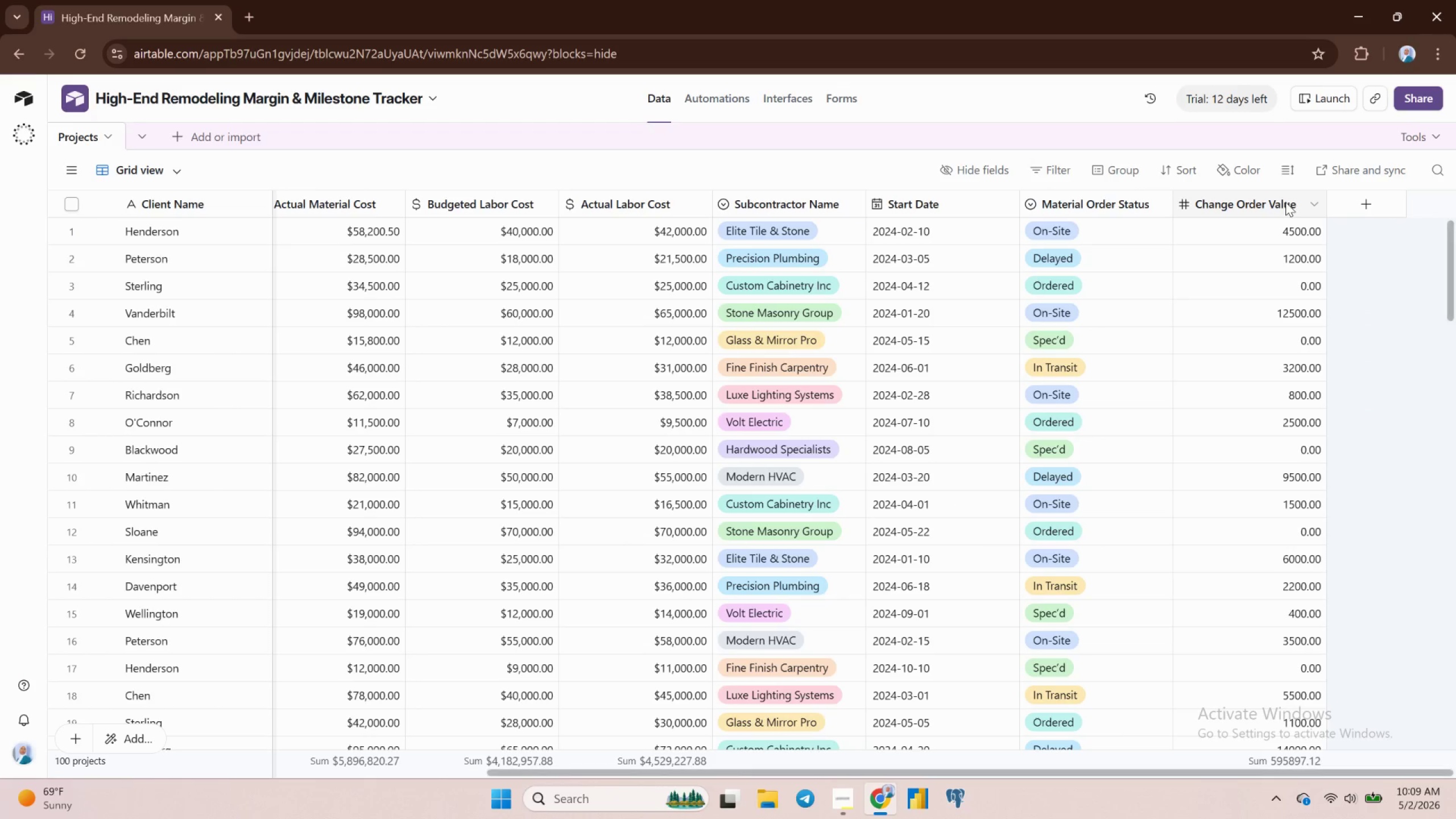 
left_click([1285, 202])
 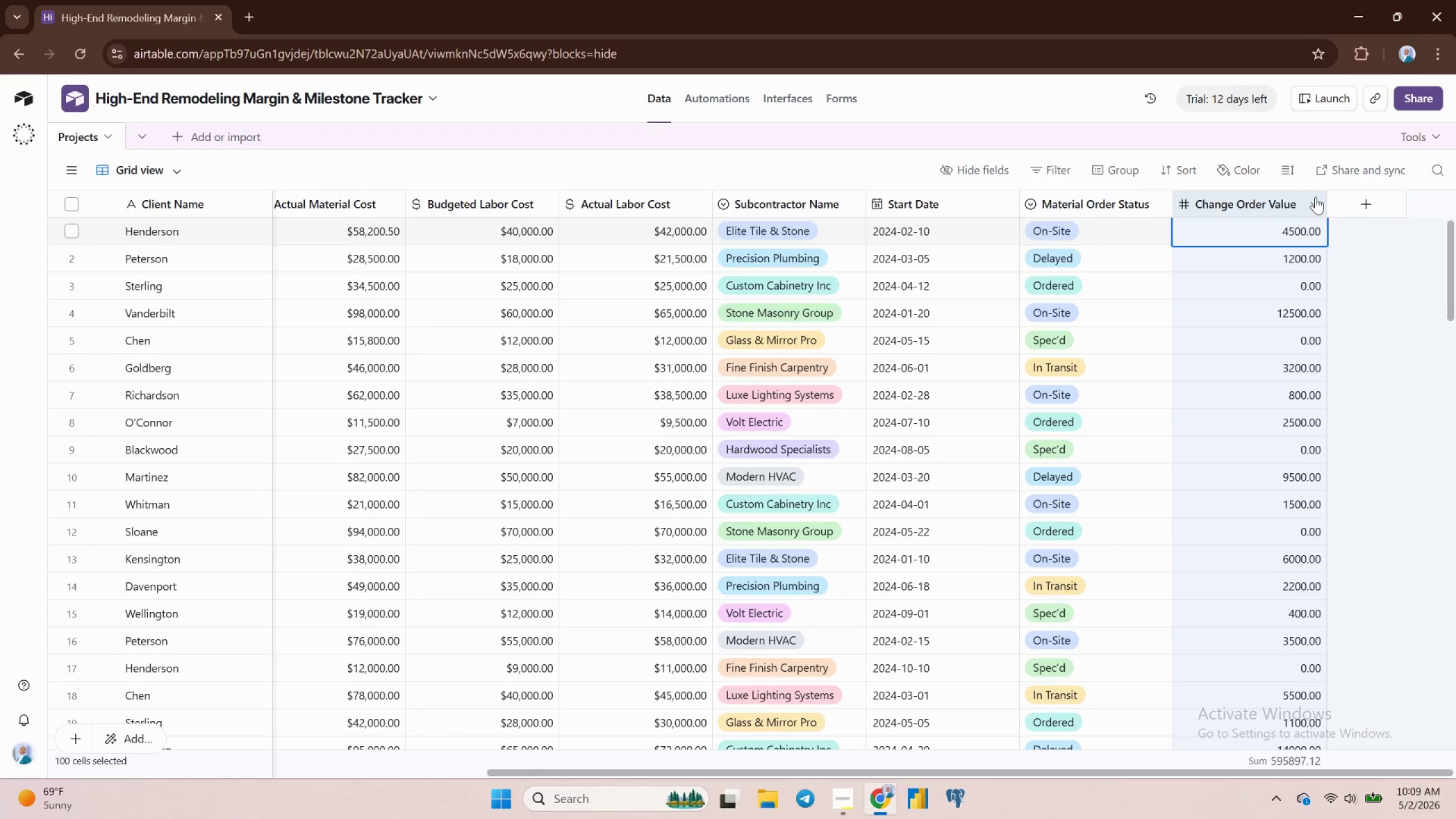 
left_click([1308, 198])
 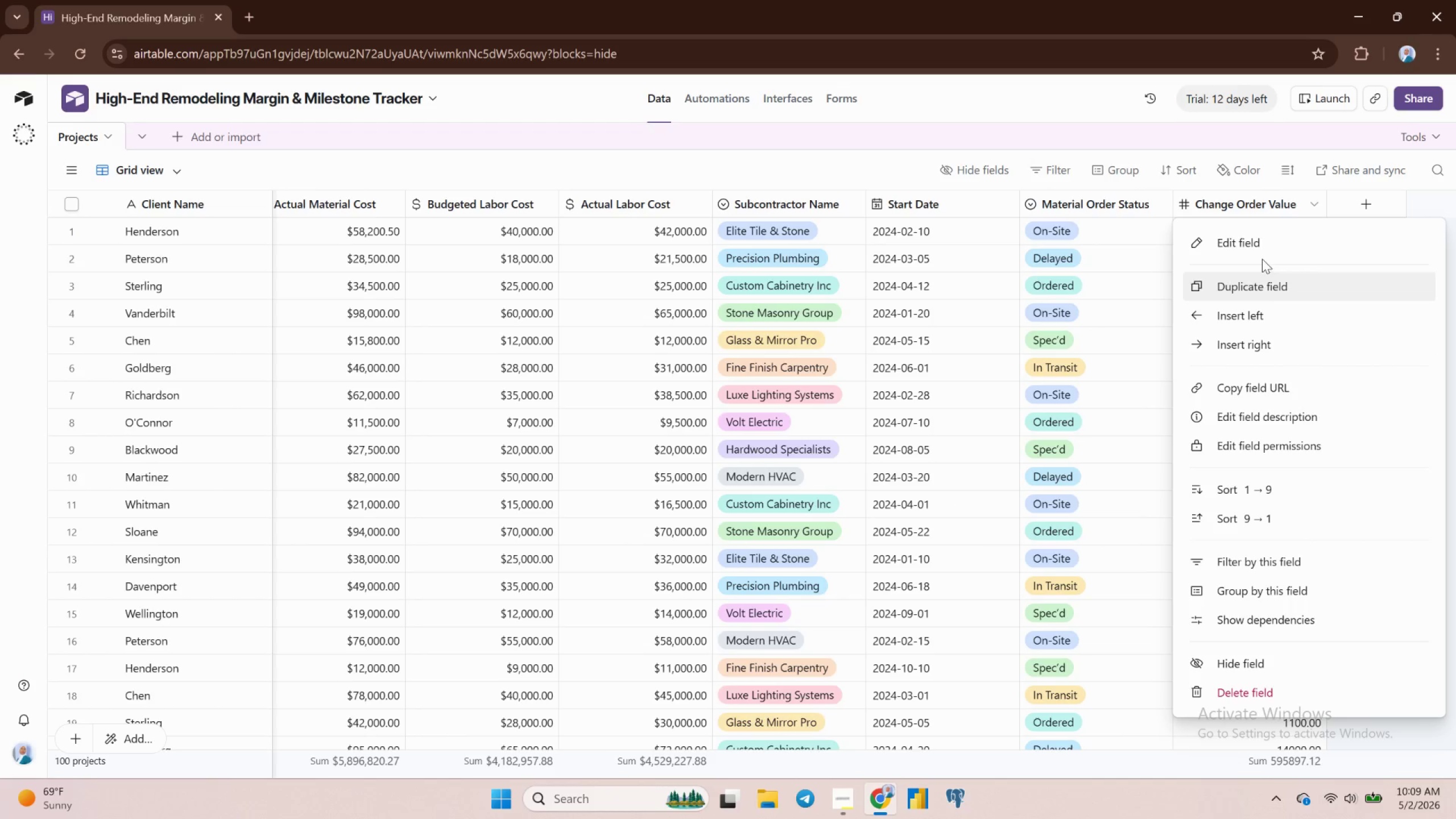 
left_click([1249, 238])
 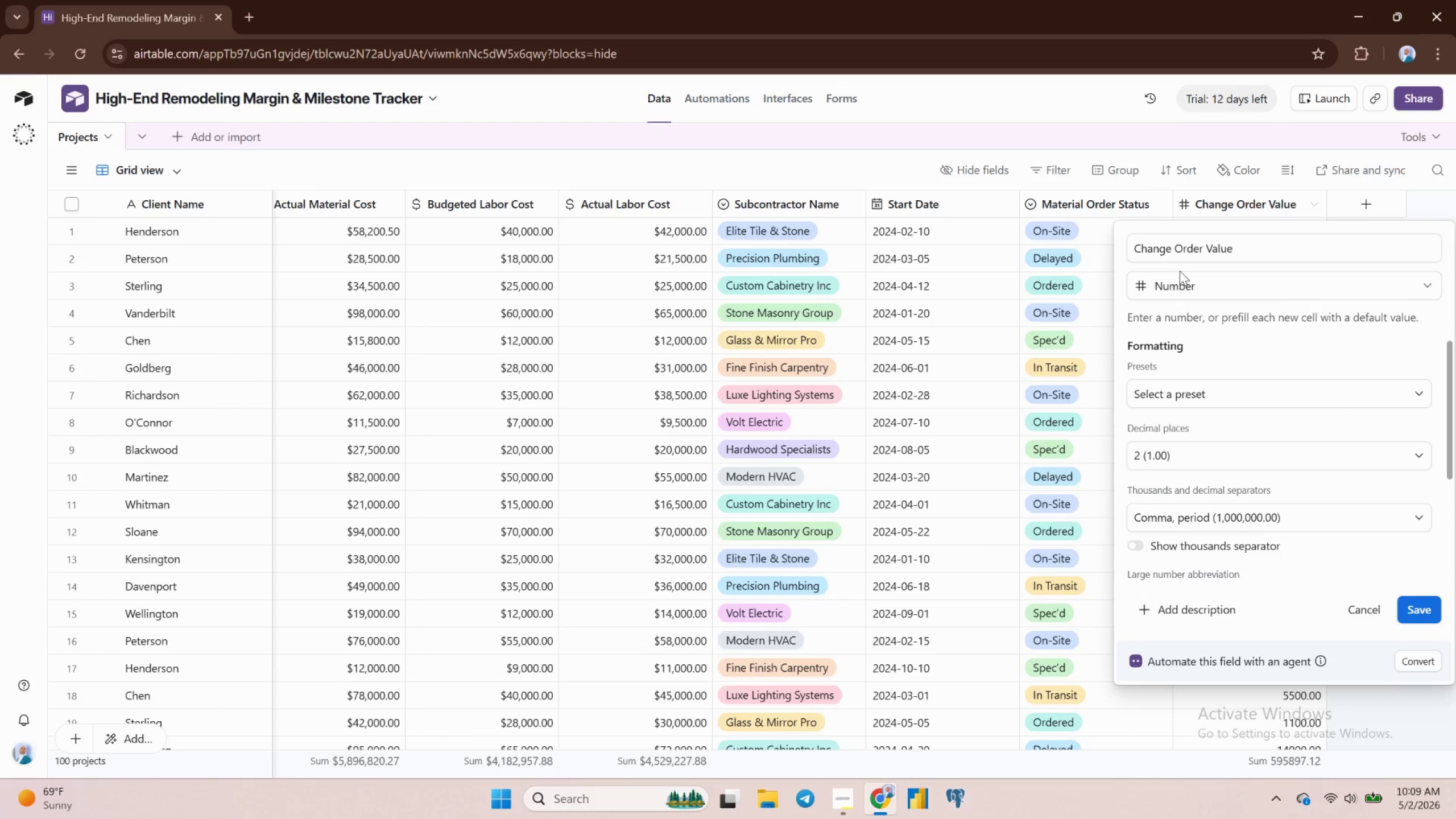 
left_click([1180, 287])
 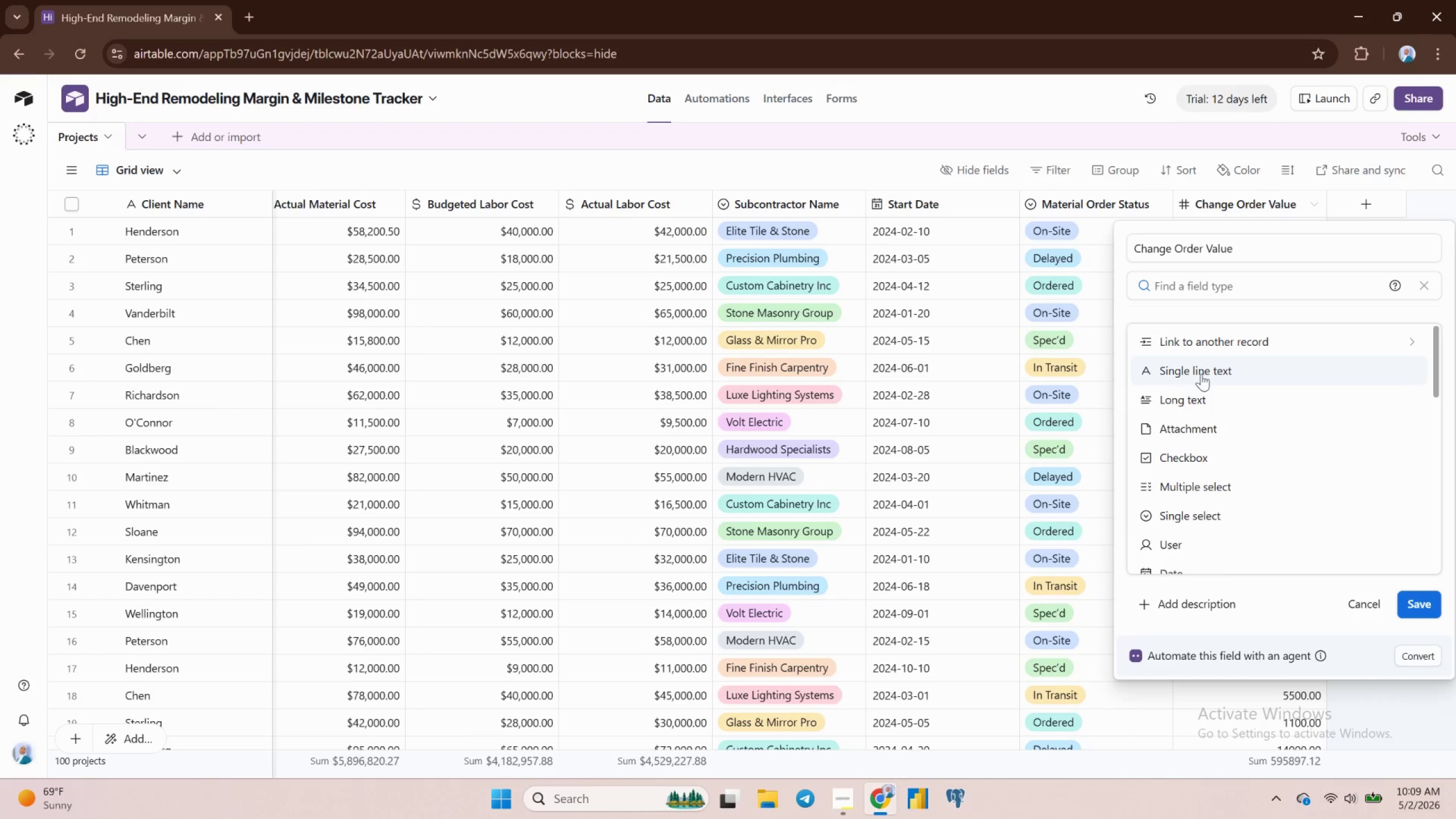 
scroll: coordinate [1201, 378], scroll_direction: down, amount: 3.0
 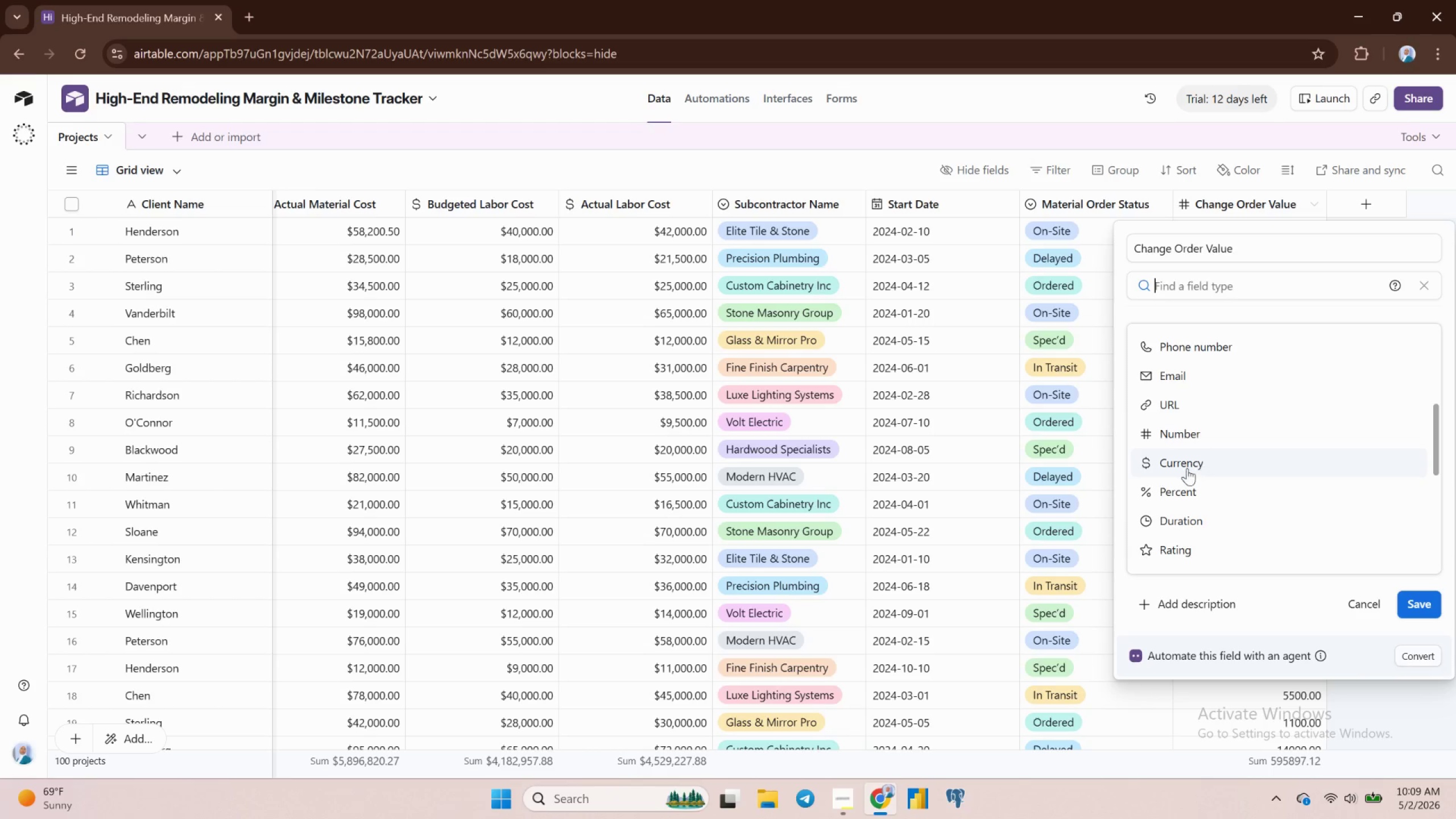 
left_click([1185, 469])
 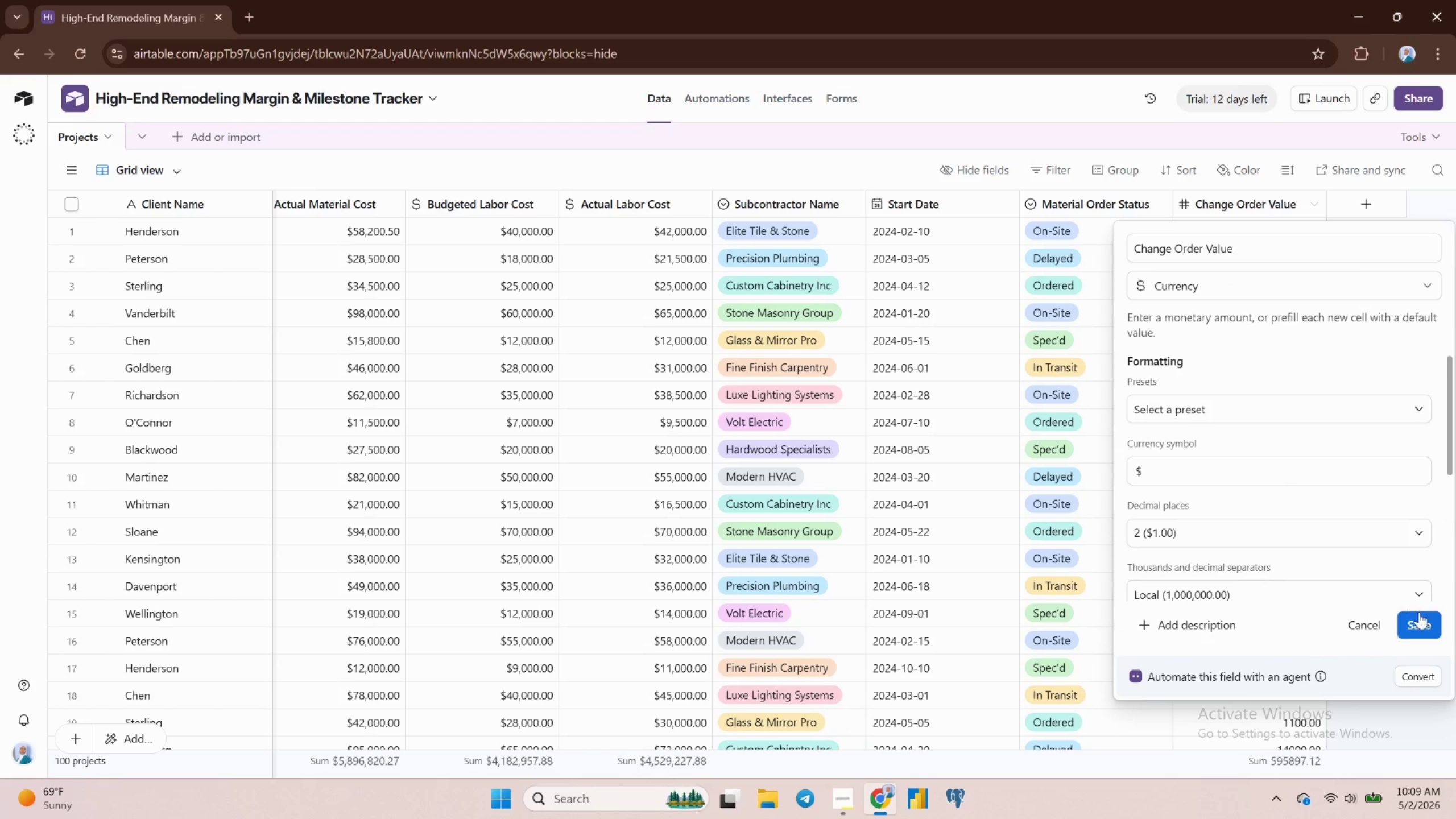 
left_click([1421, 623])
 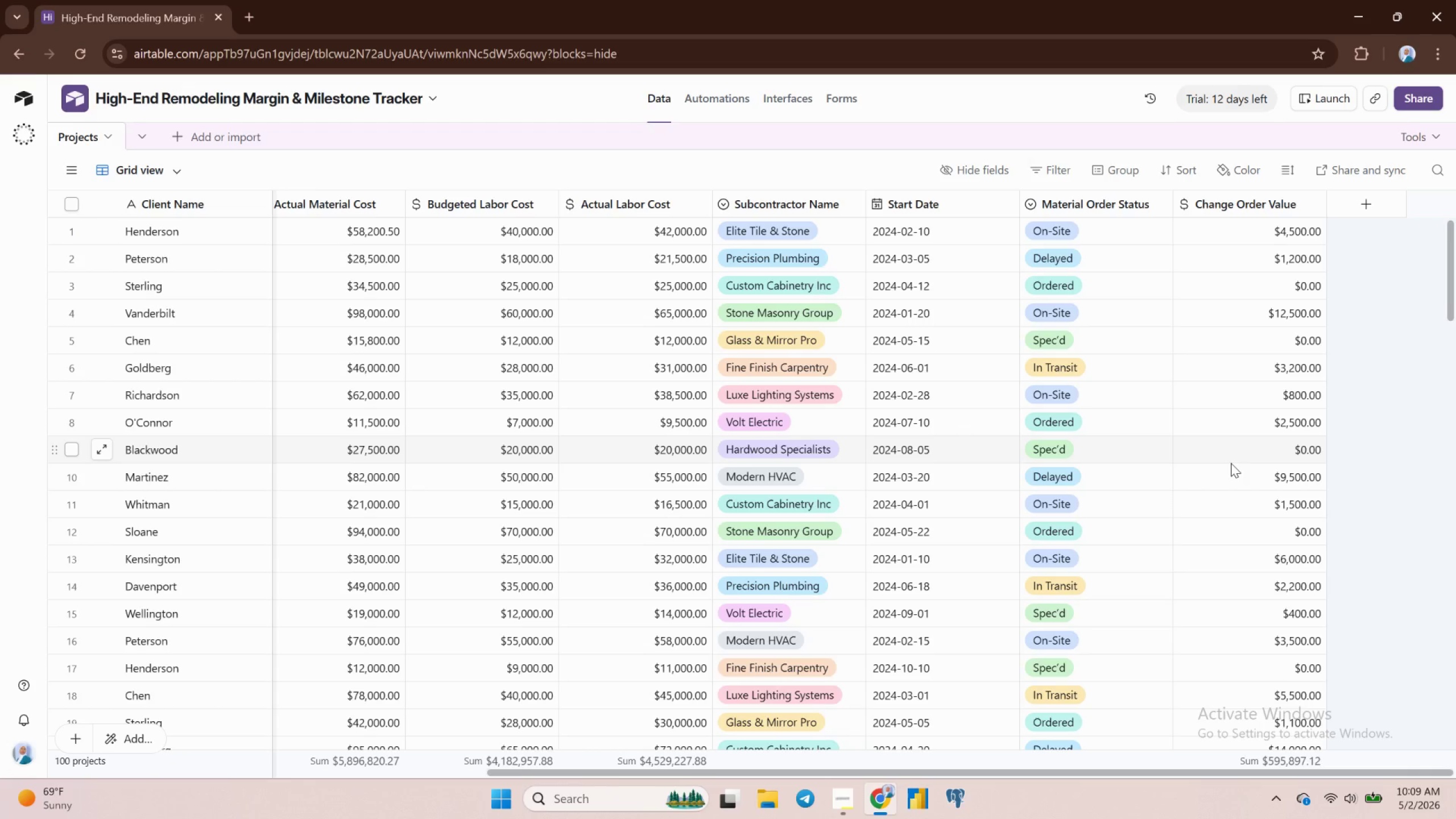 
wait(15.77)
 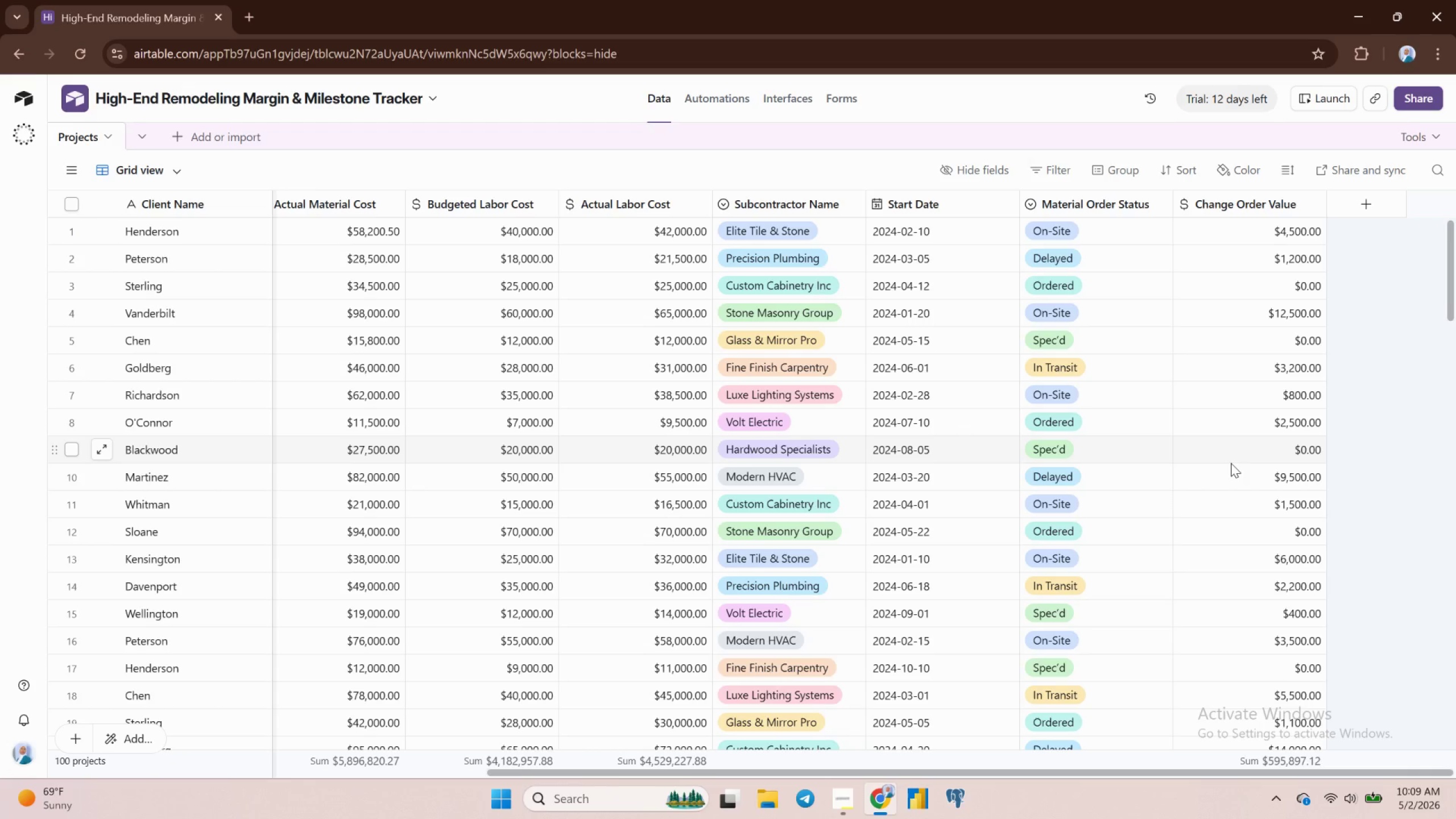 
mouse_move([100, 153])
 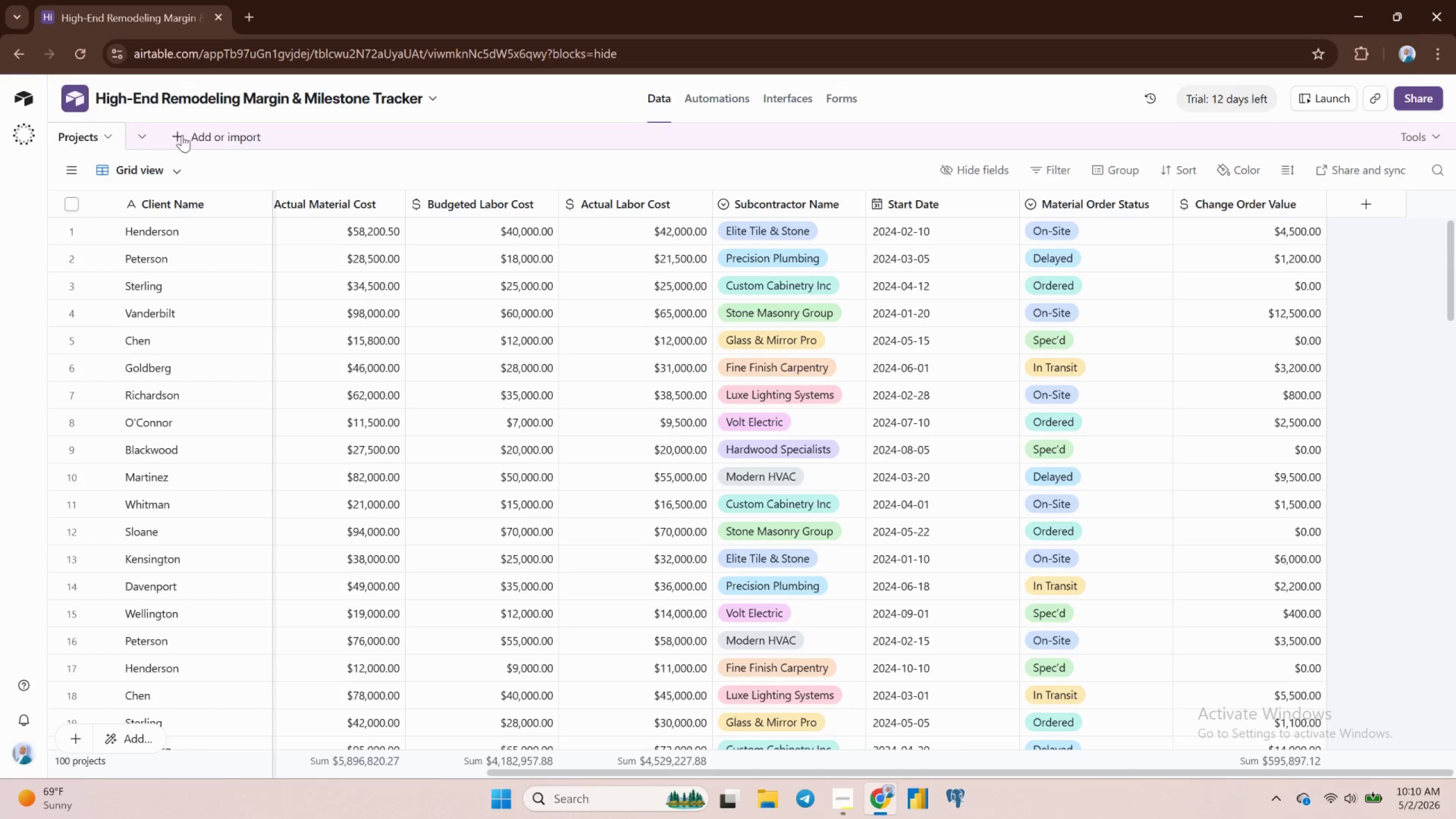 
left_click([180, 134])
 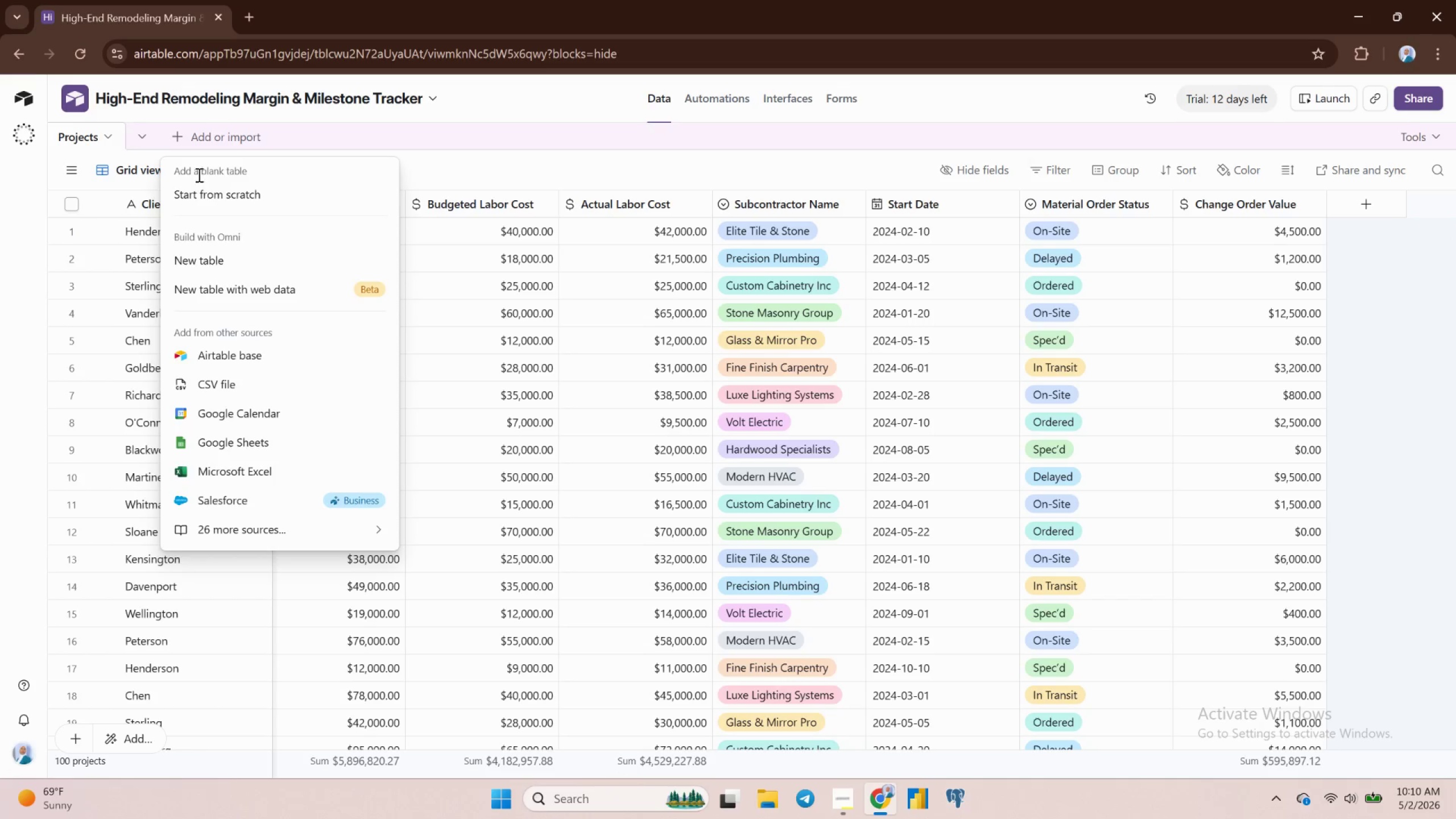 
left_click([210, 192])
 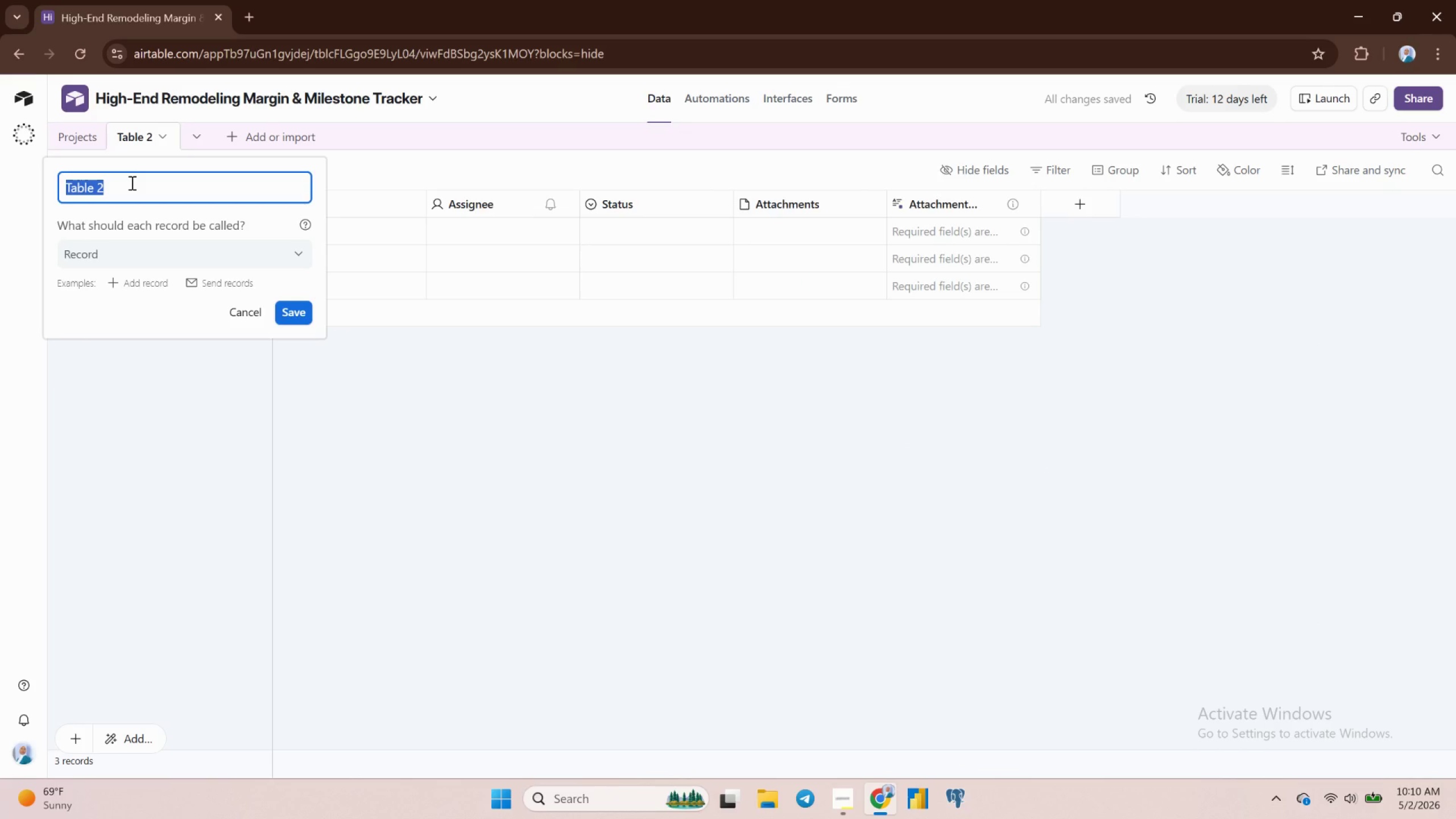 
wait(8.57)
 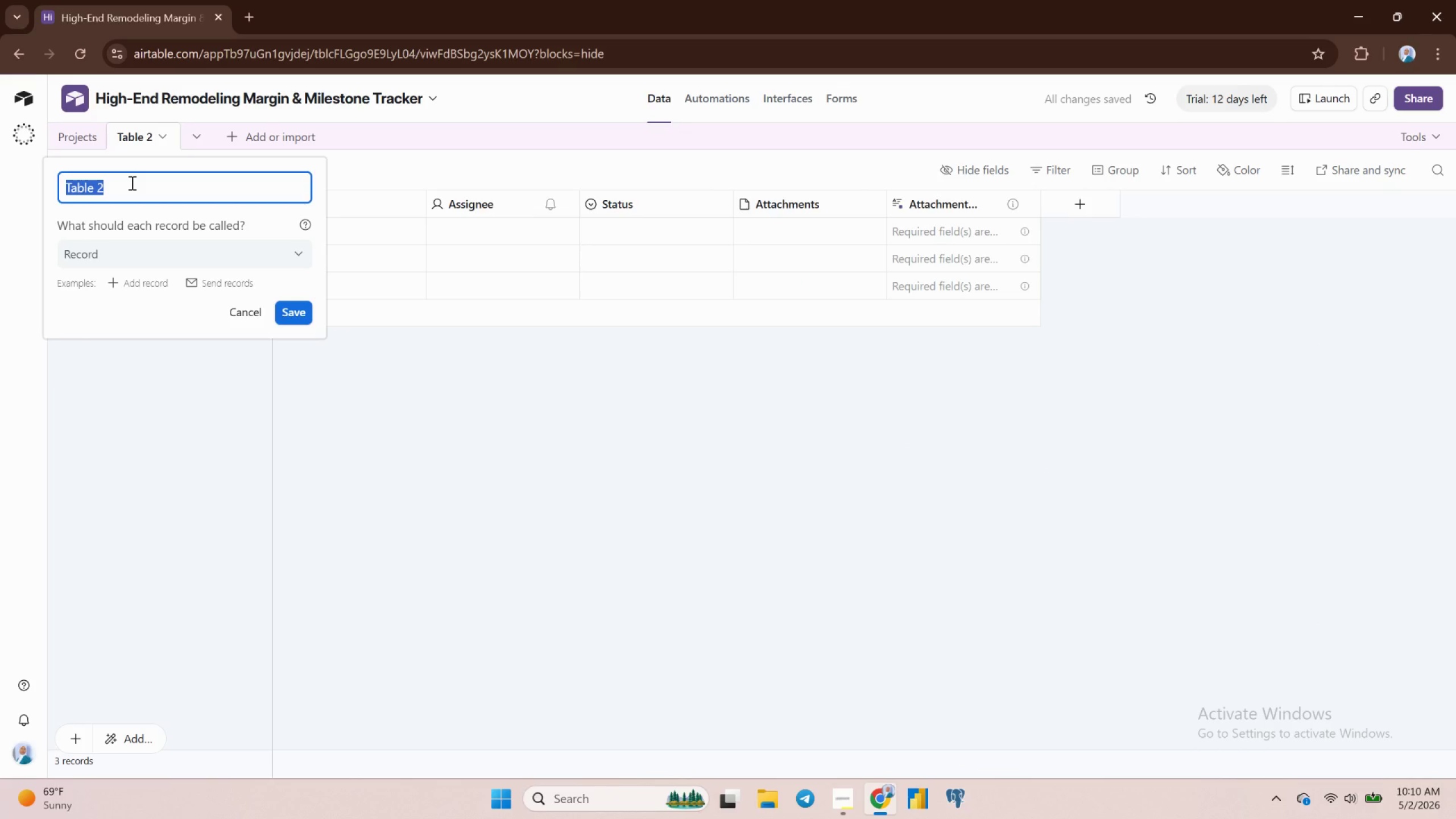 
type(Subcontracroes)
 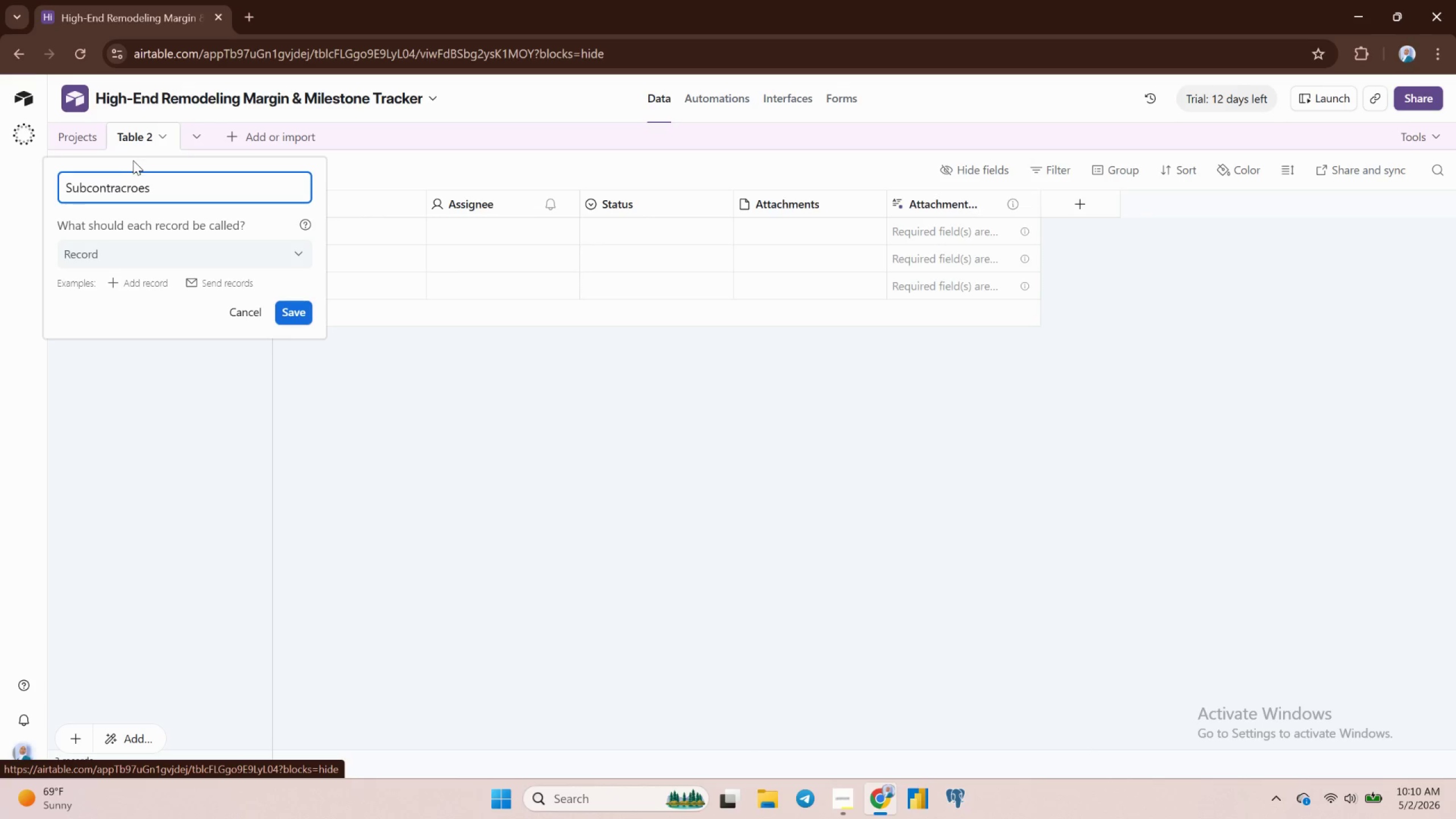 
wait(6.7)
 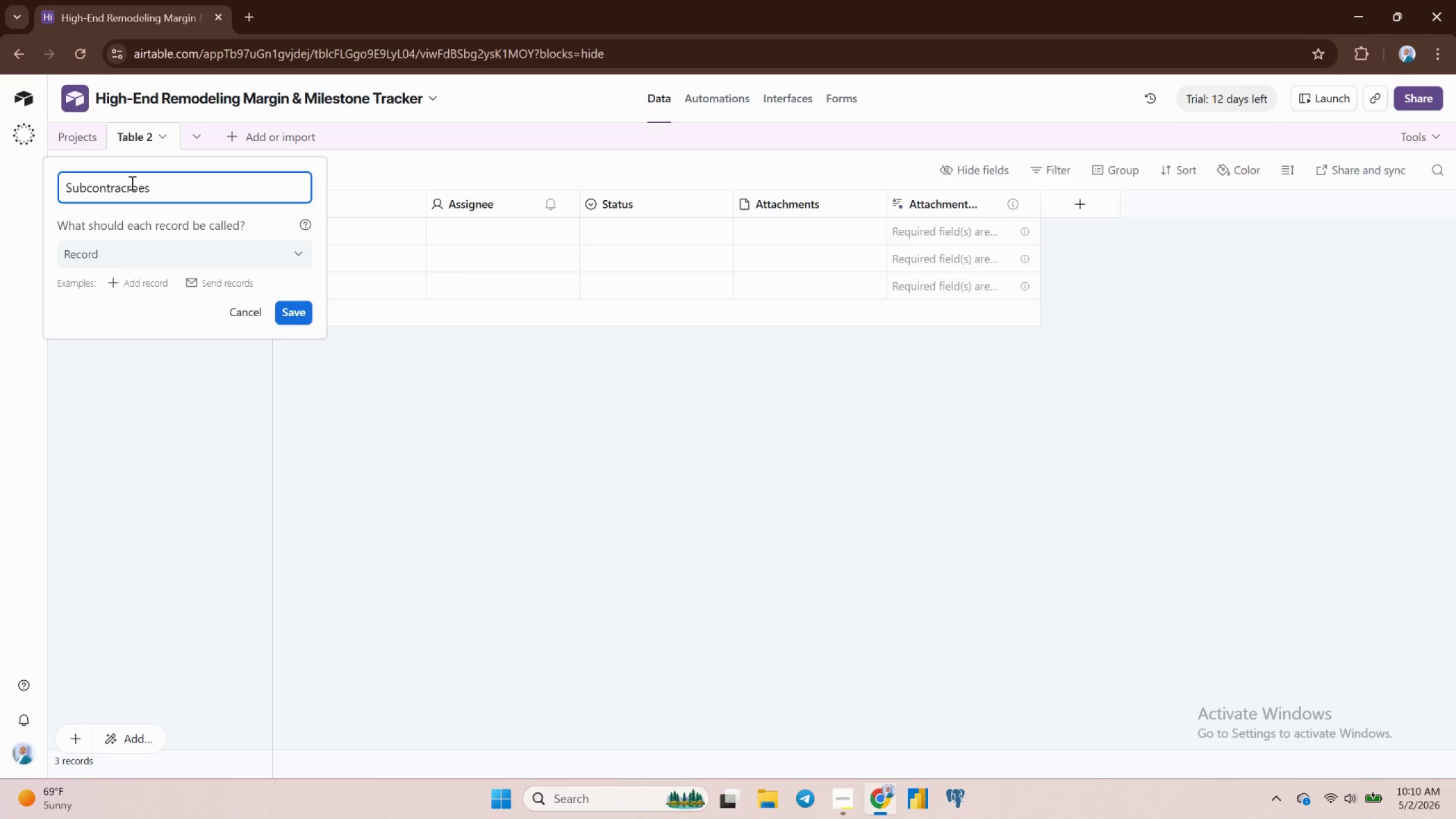 
left_click([290, 318])
 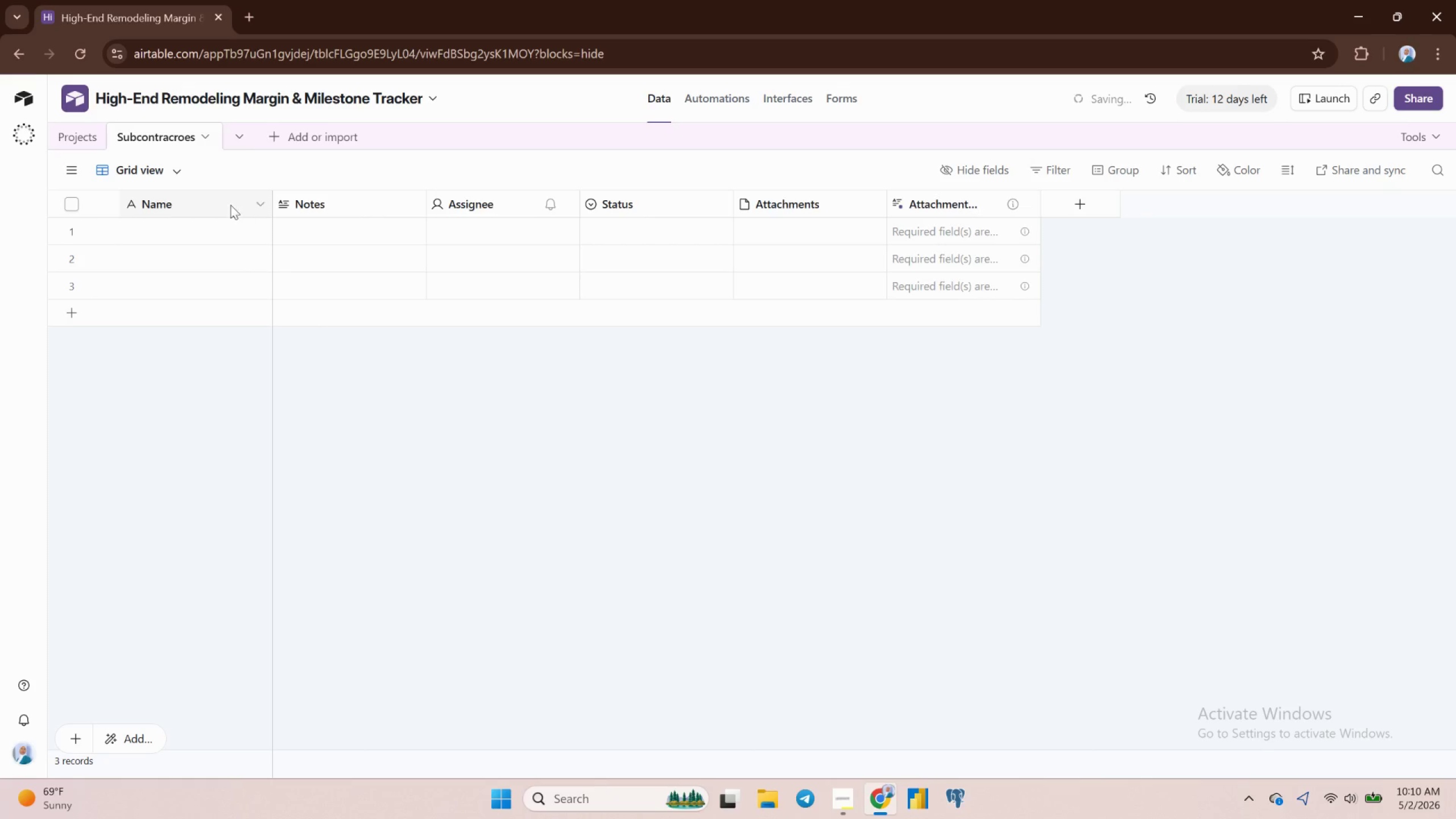 
mouse_move([176, 203])
 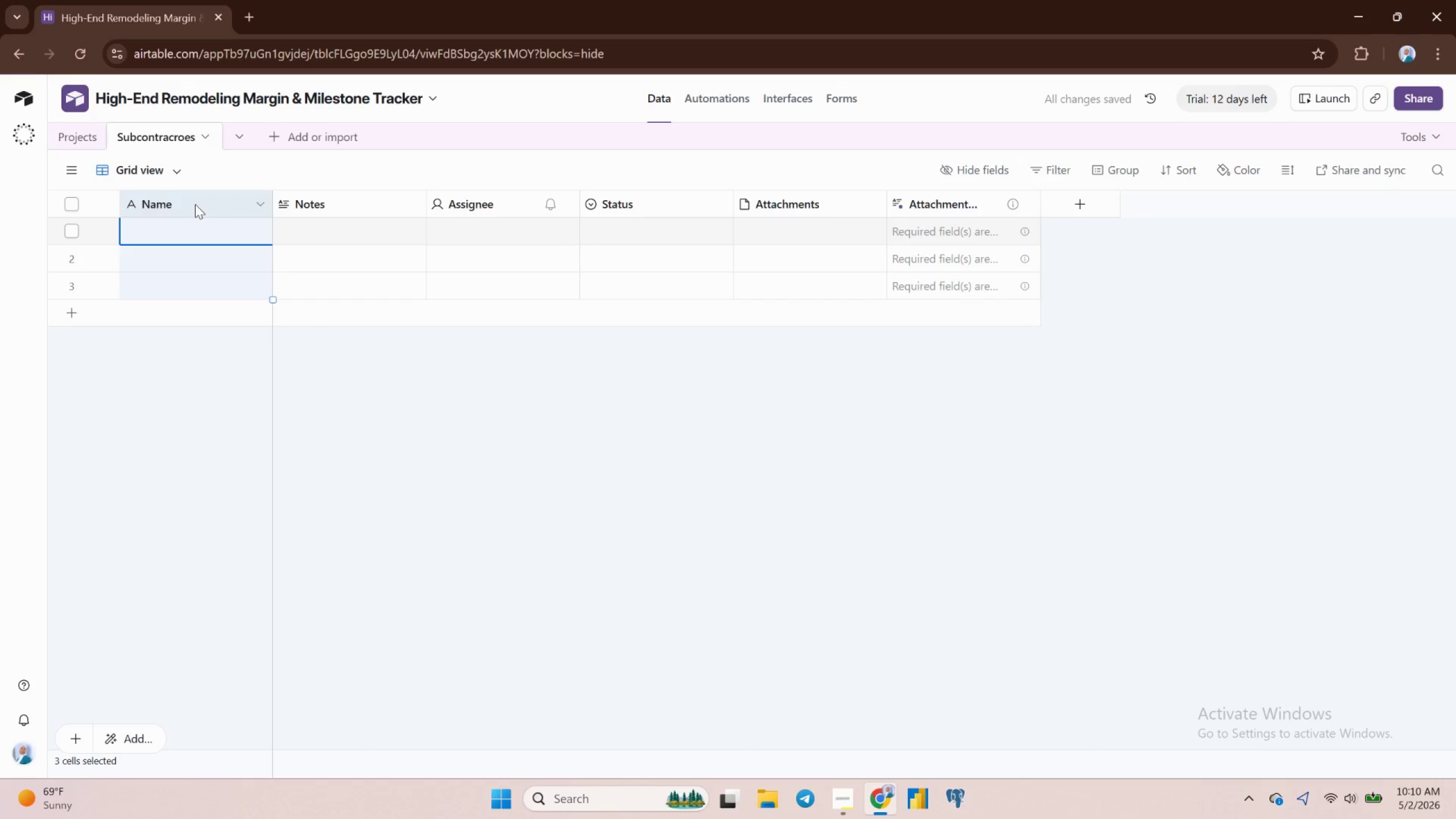 
double_click([195, 204])
 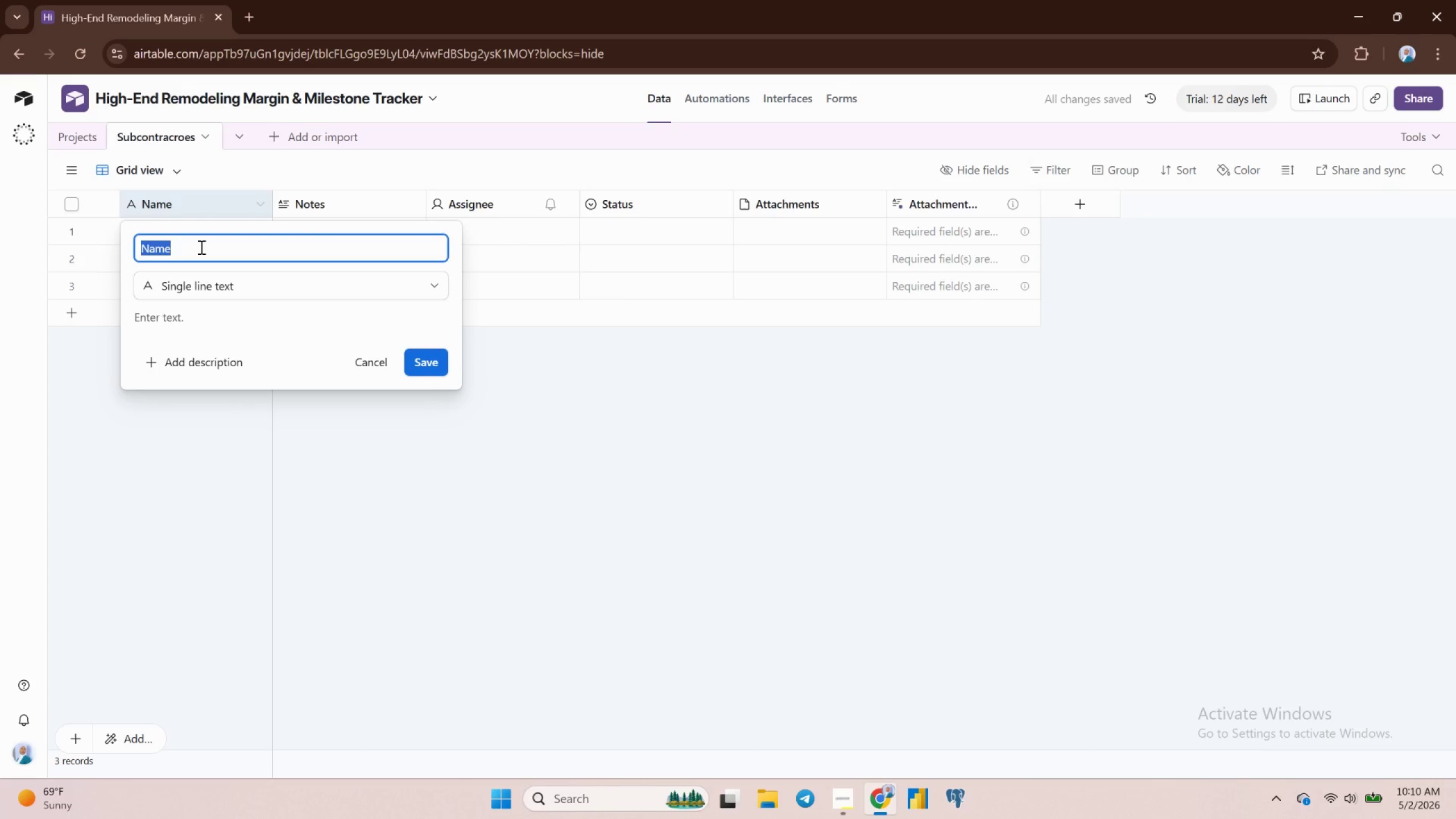 
key(ArrowLeft)
 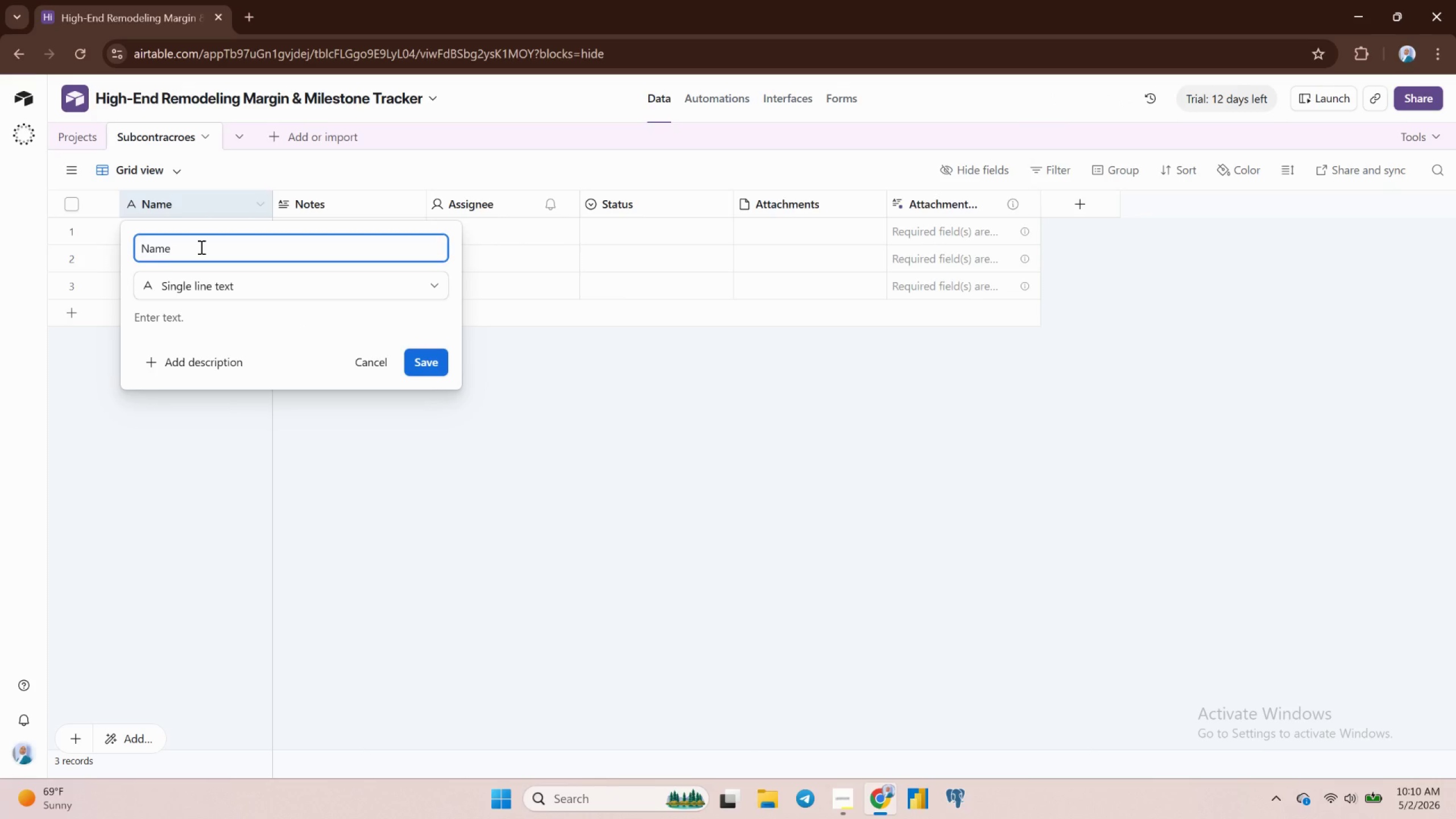 
key(Space)
 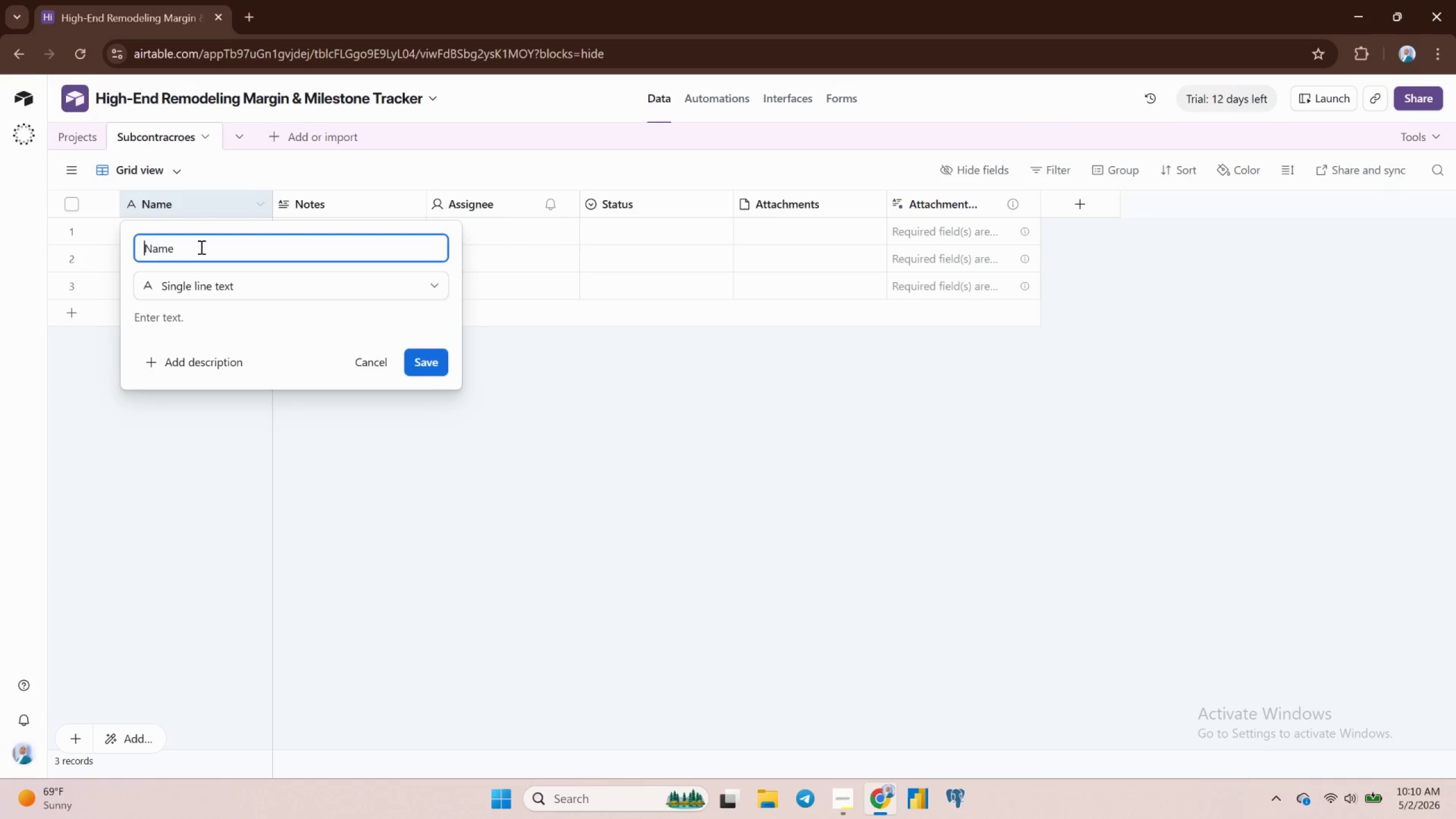 
key(ArrowLeft)
 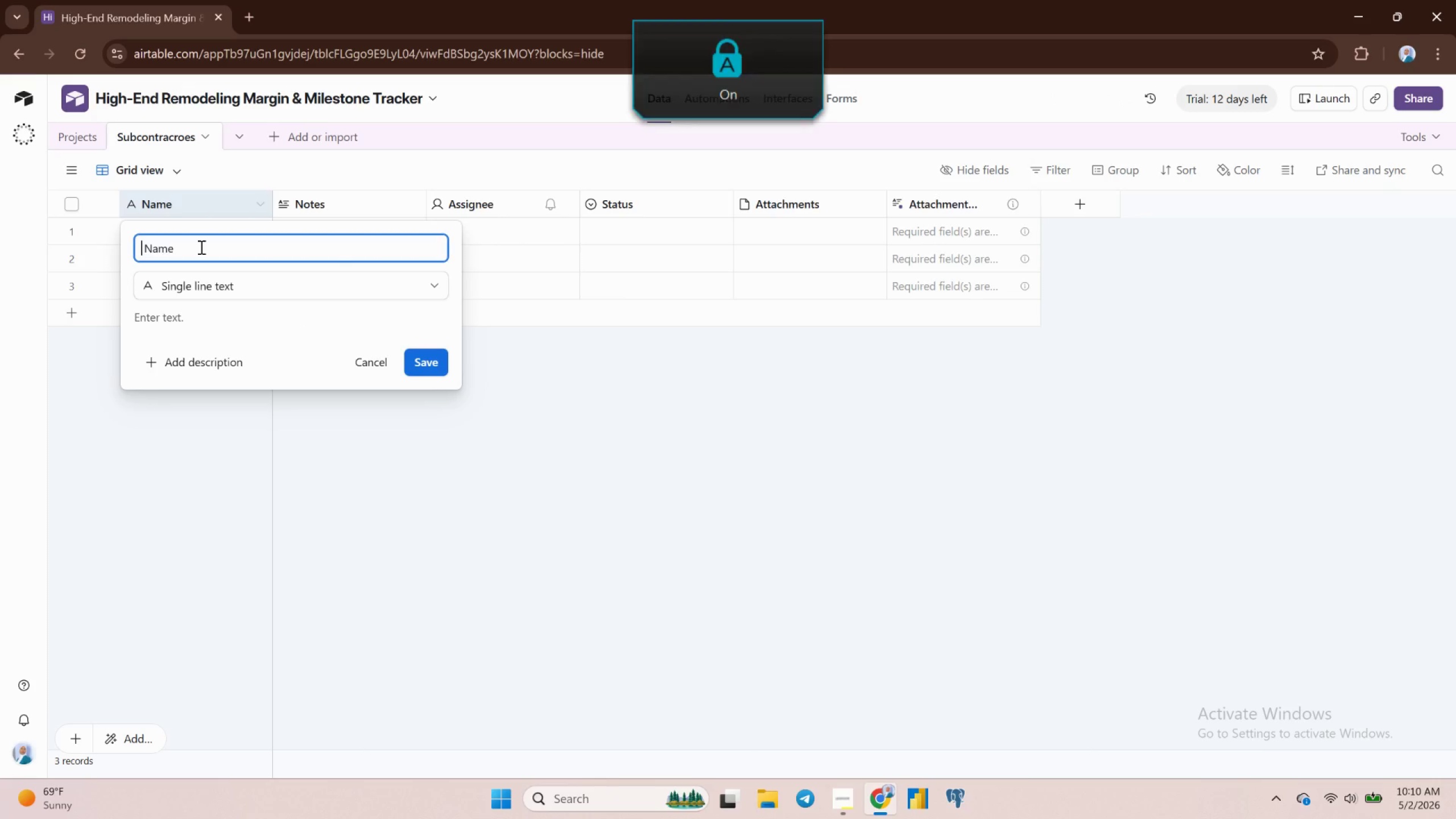 
type(Subcontractor)
 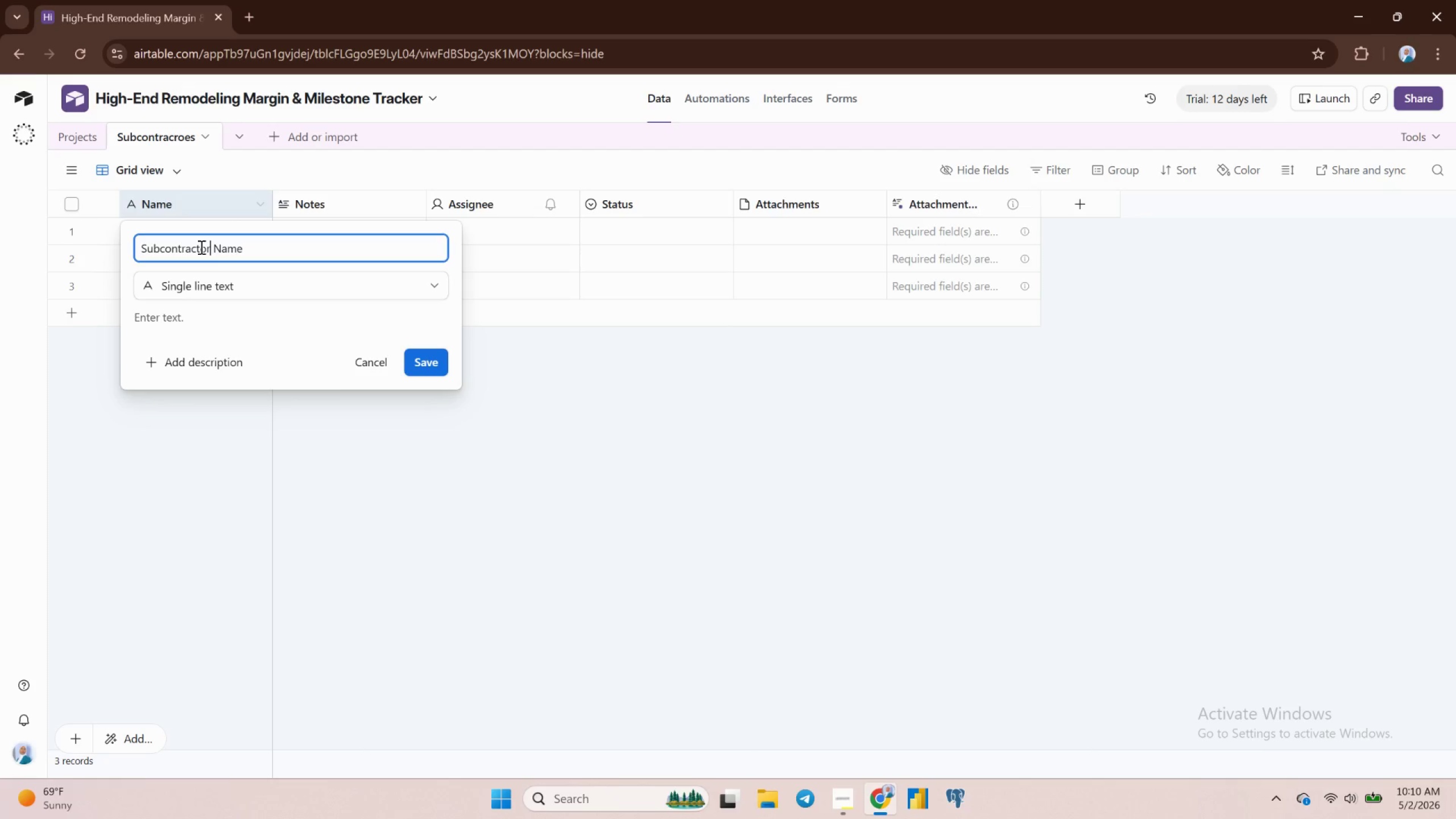 
key(Enter)
 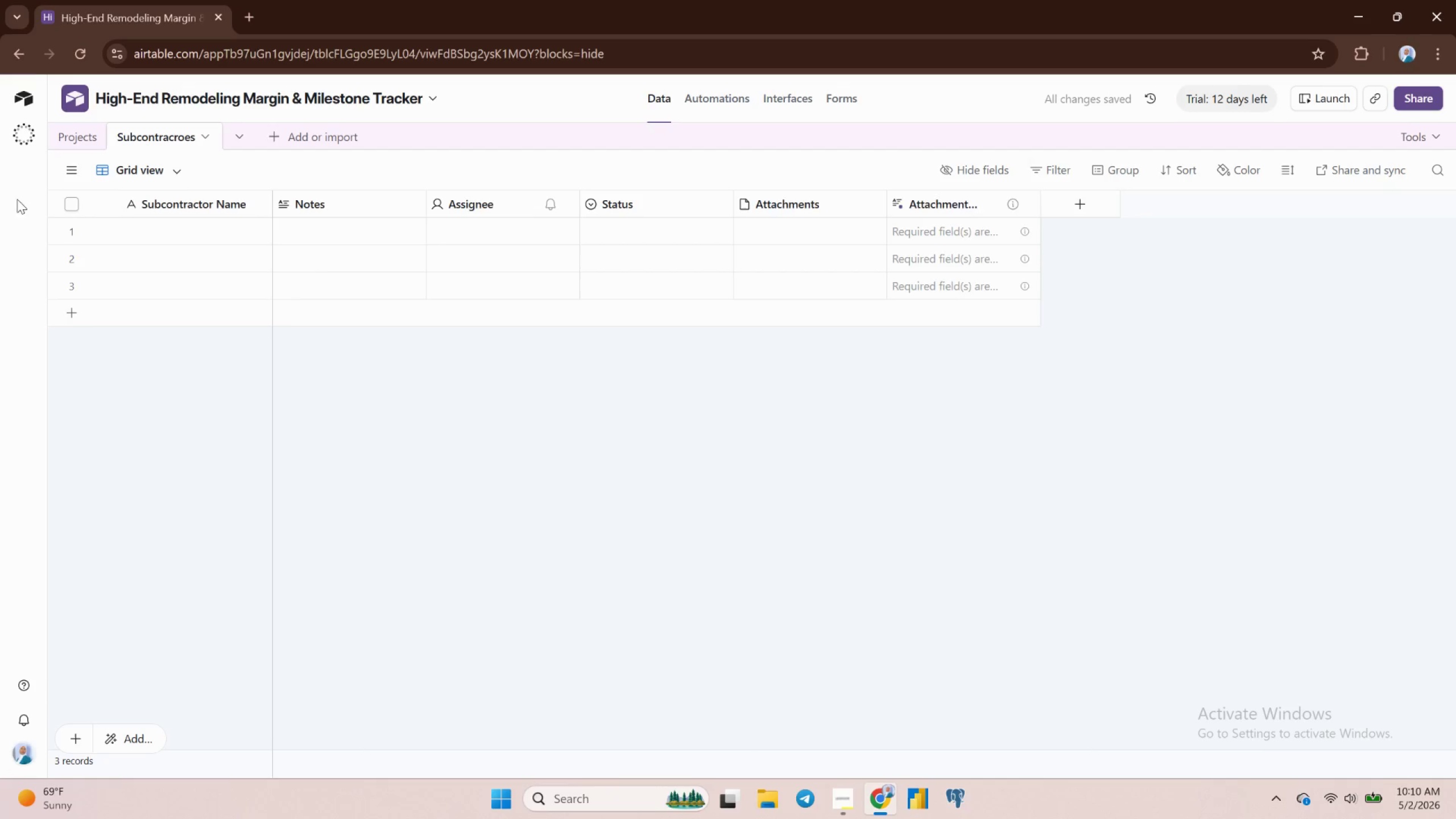 
wait(6.29)
 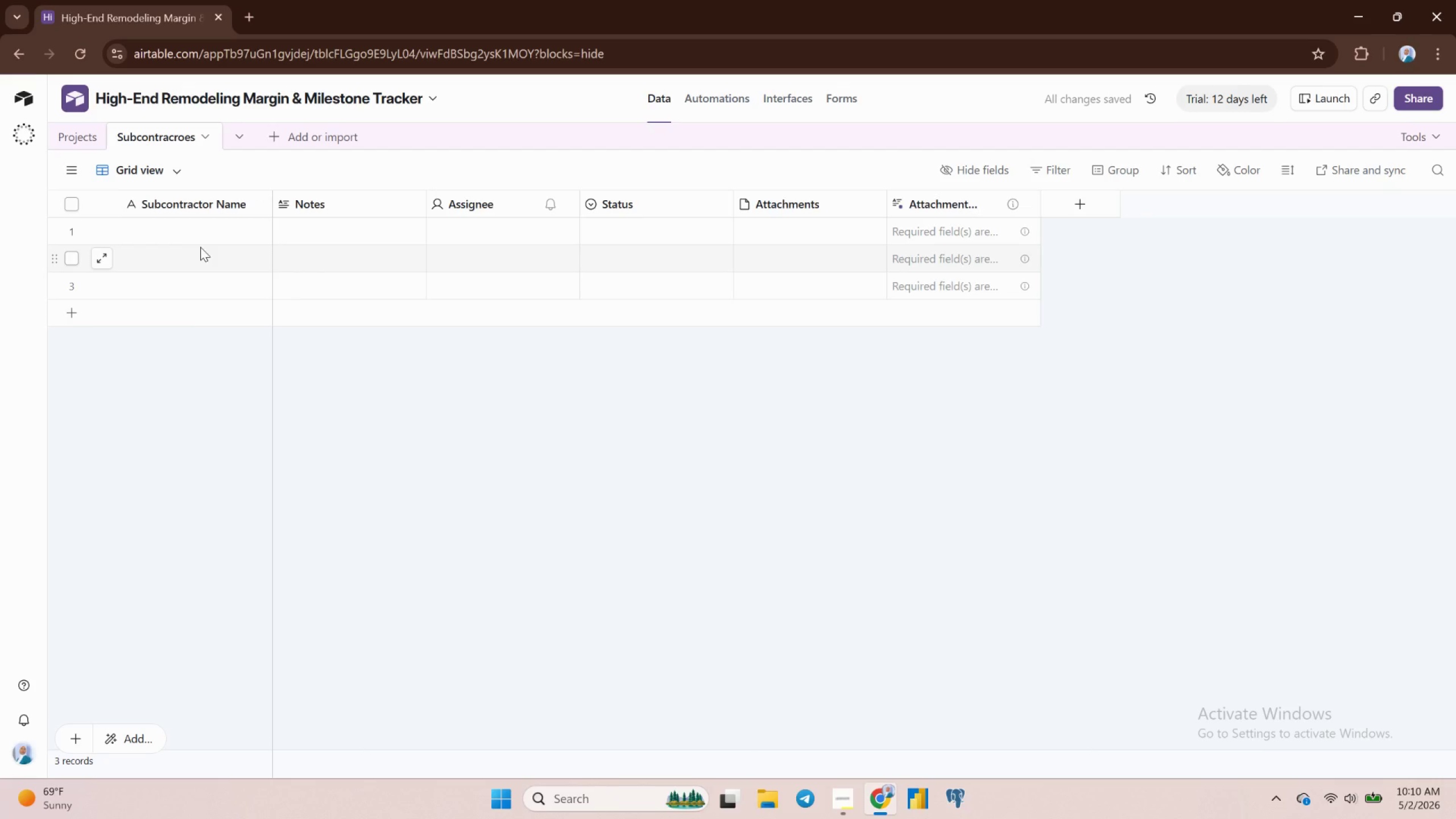 
left_click([74, 139])
 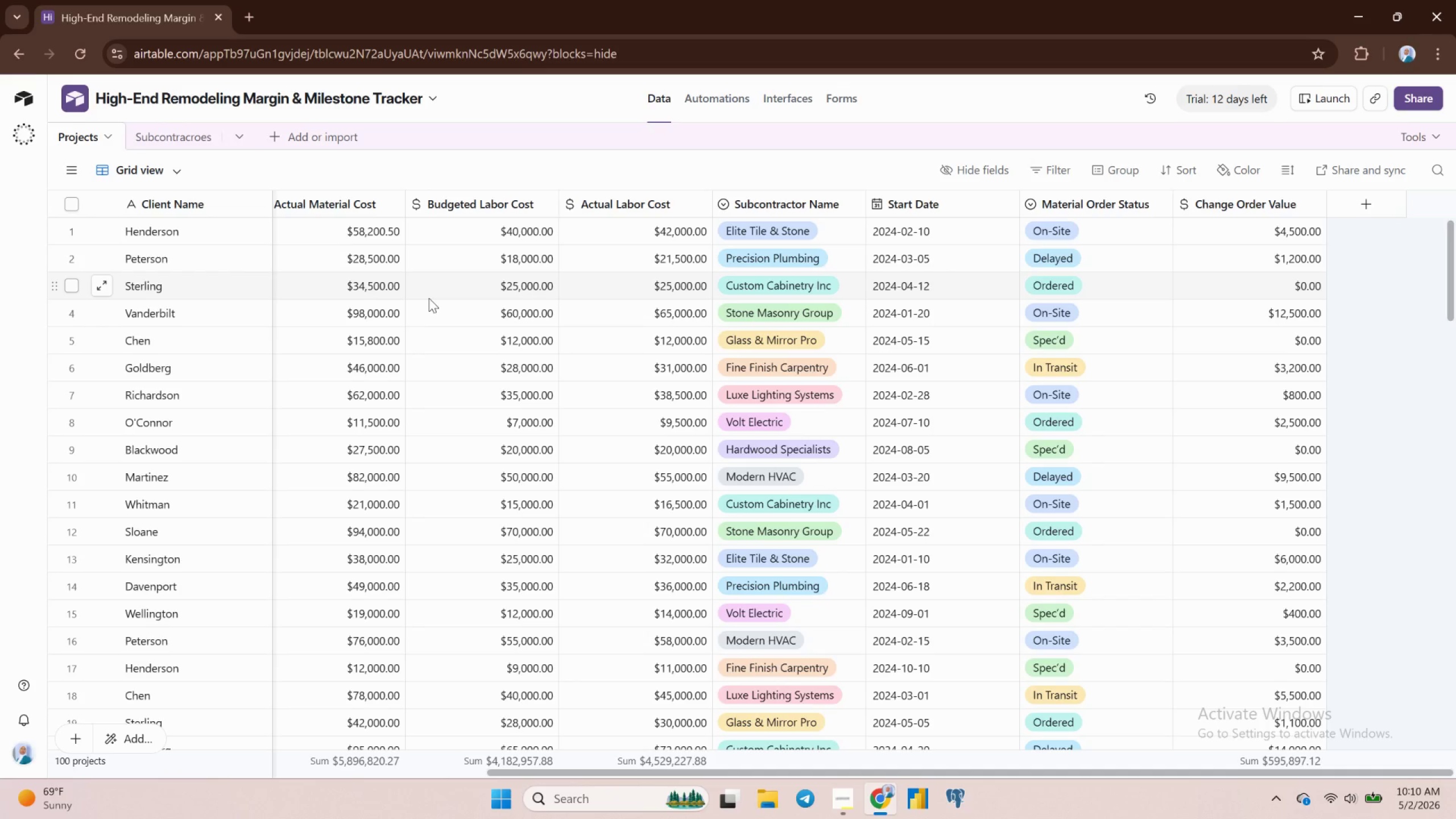 
wait(9.28)
 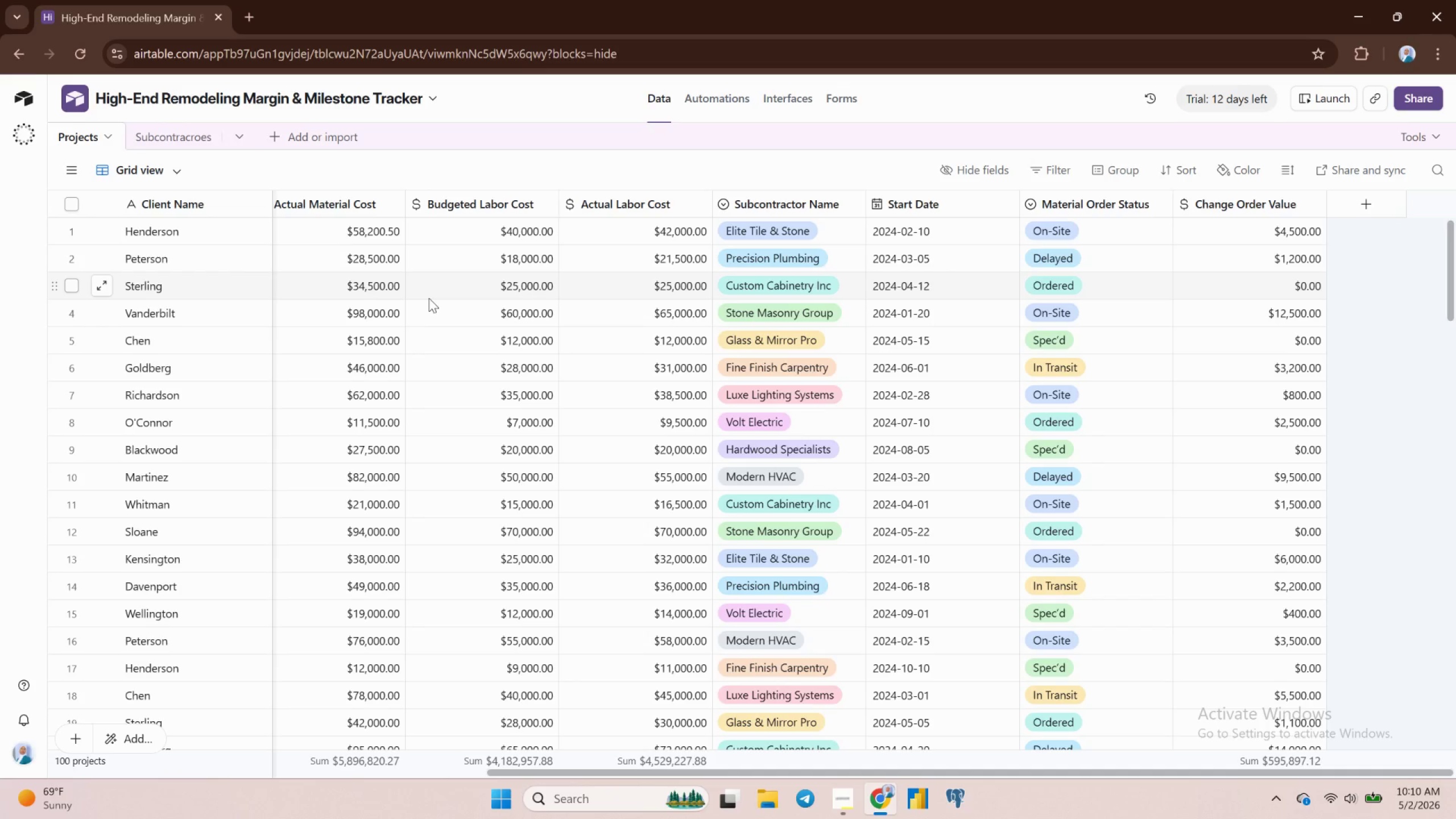 
left_click([853, 205])
 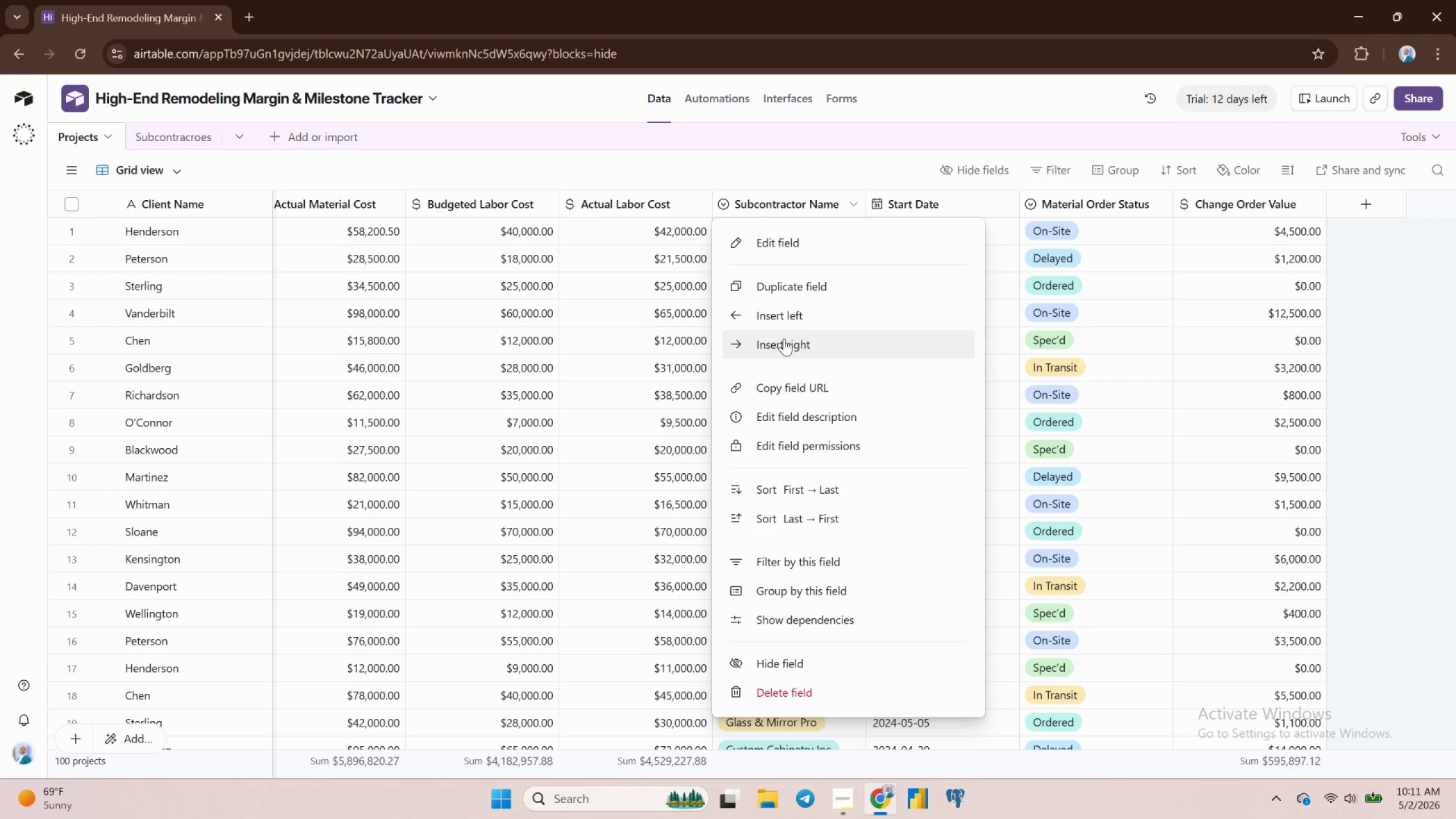 
left_click([775, 249])
 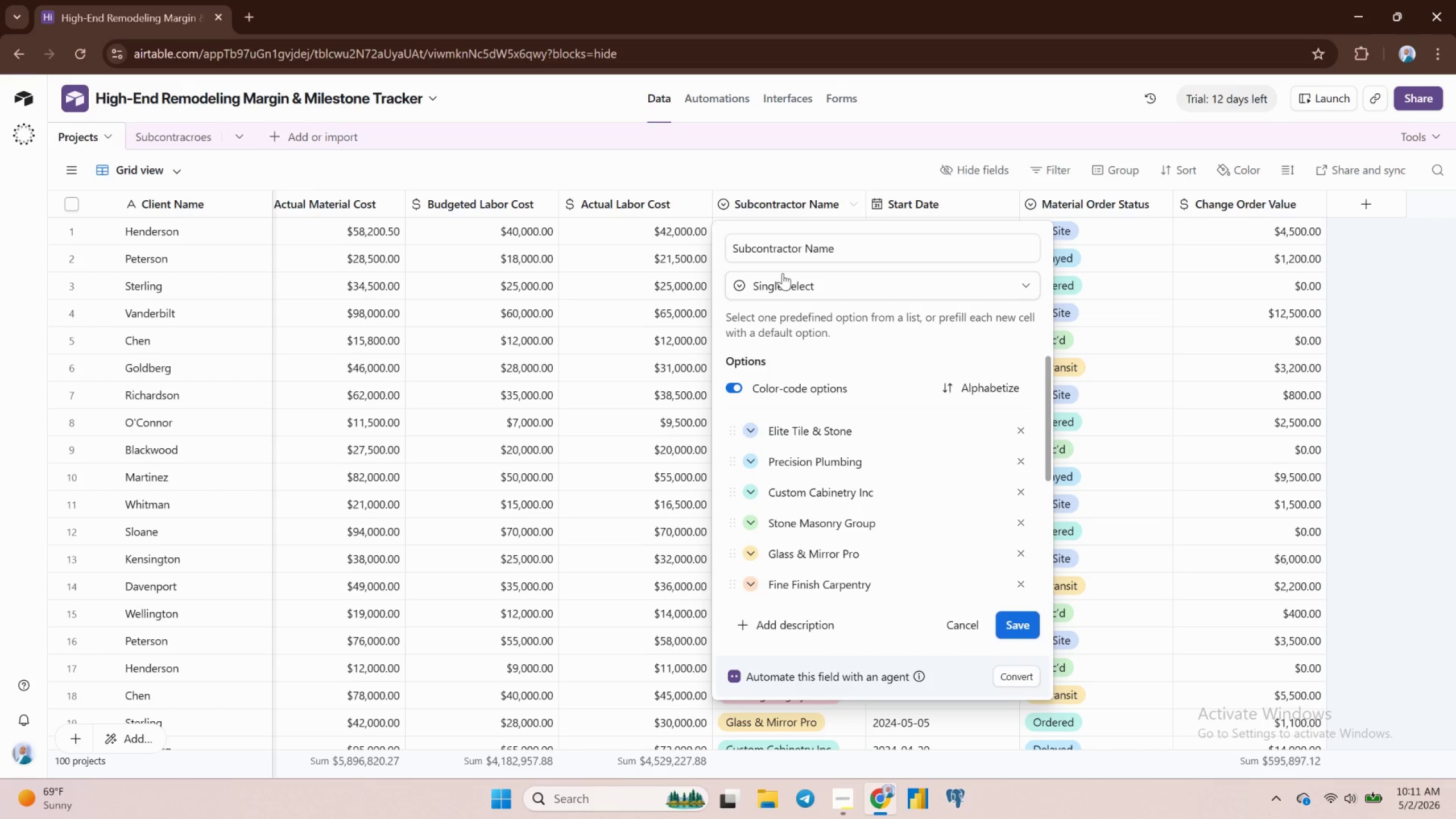 
left_click([786, 282])
 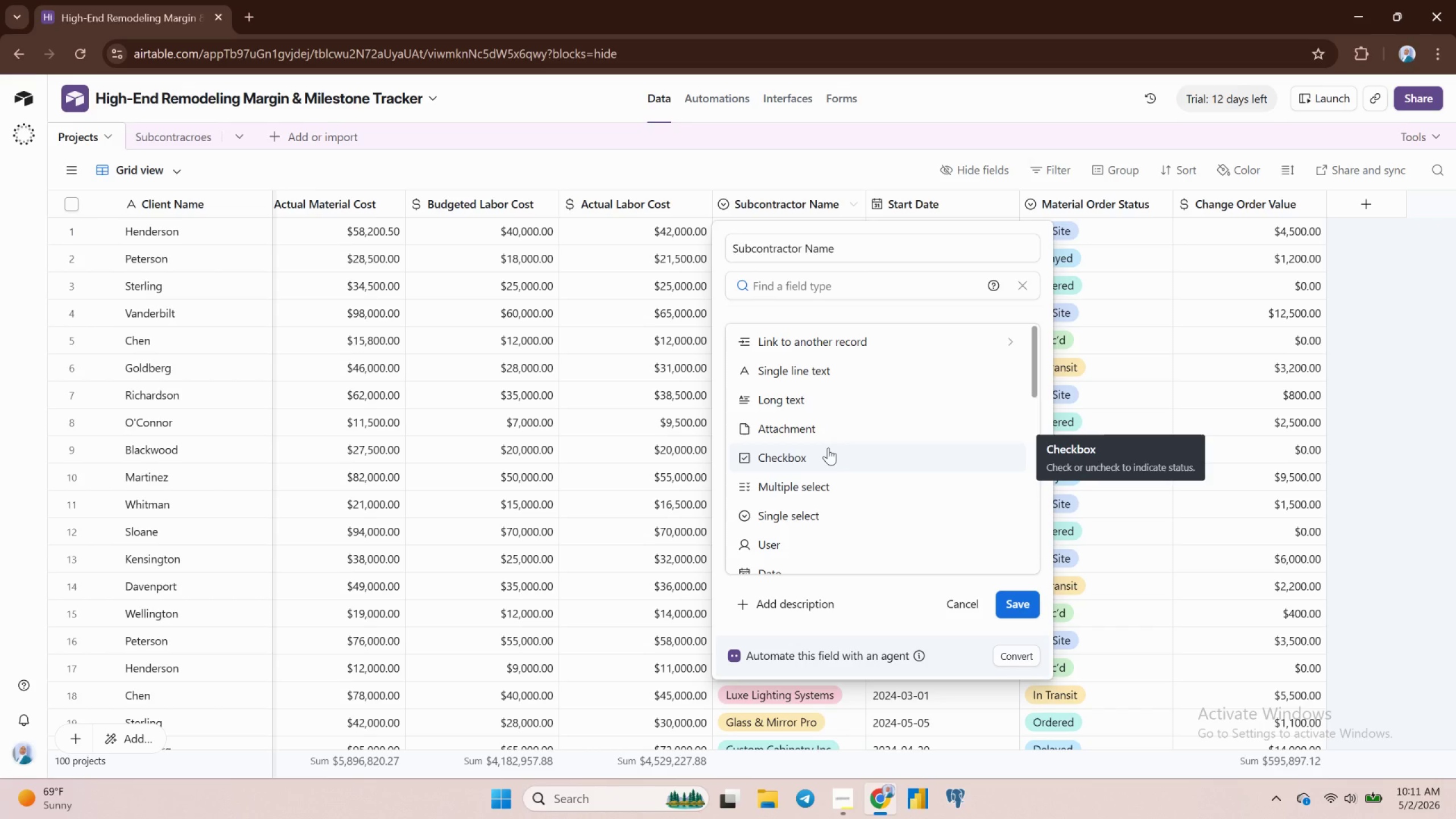 
wait(11.17)
 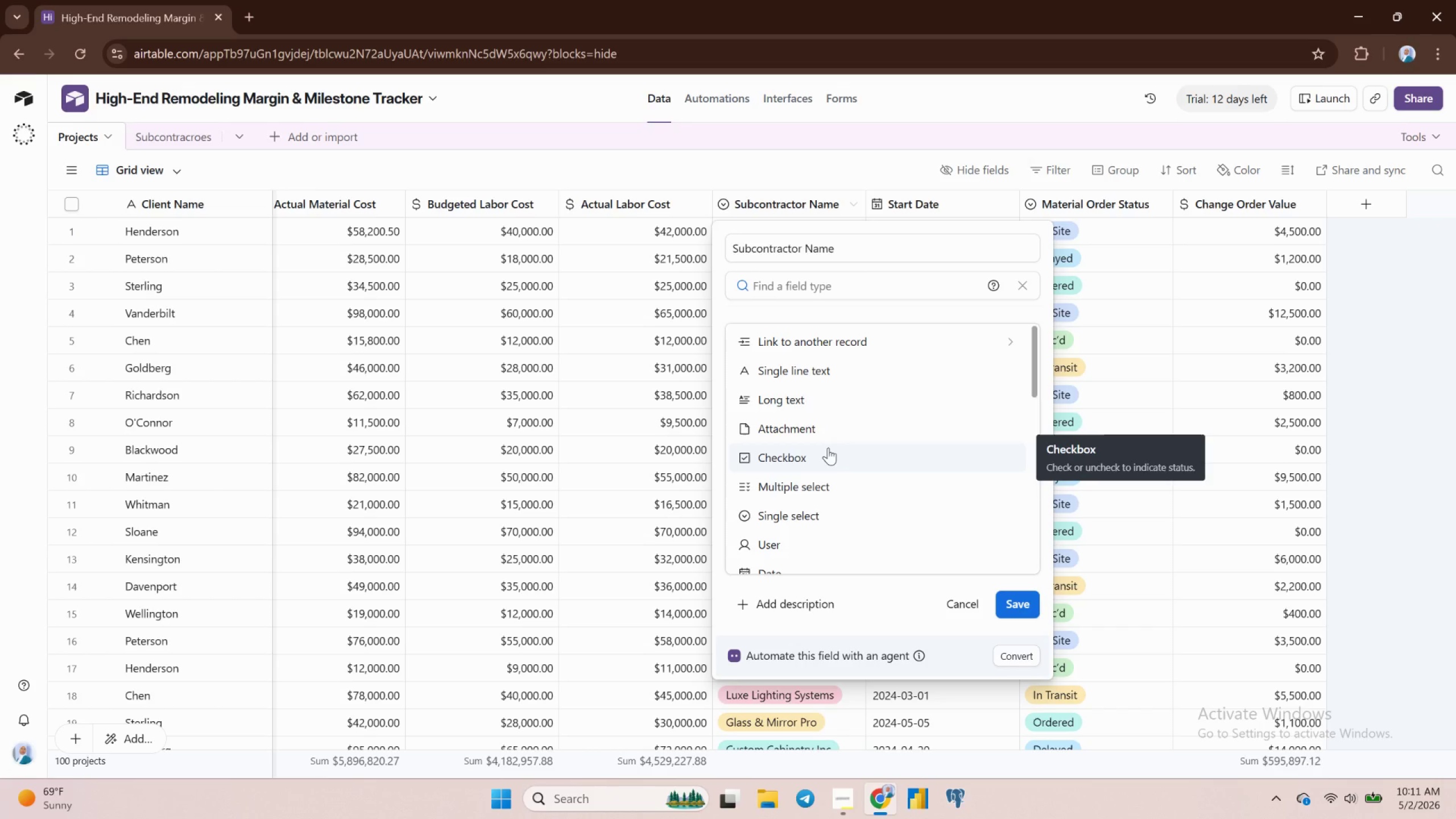 
left_click([790, 348])
 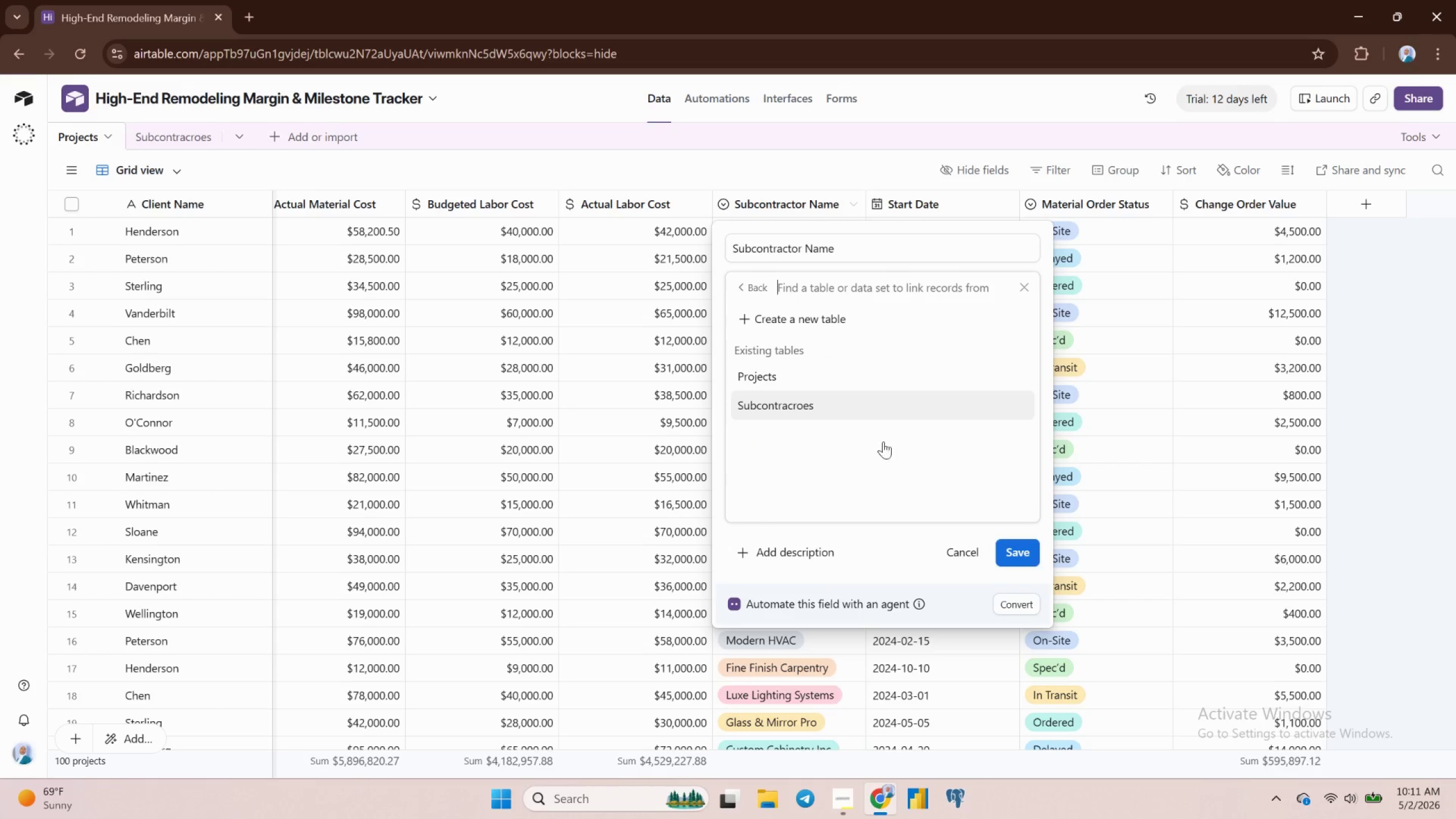 
left_click([813, 402])
 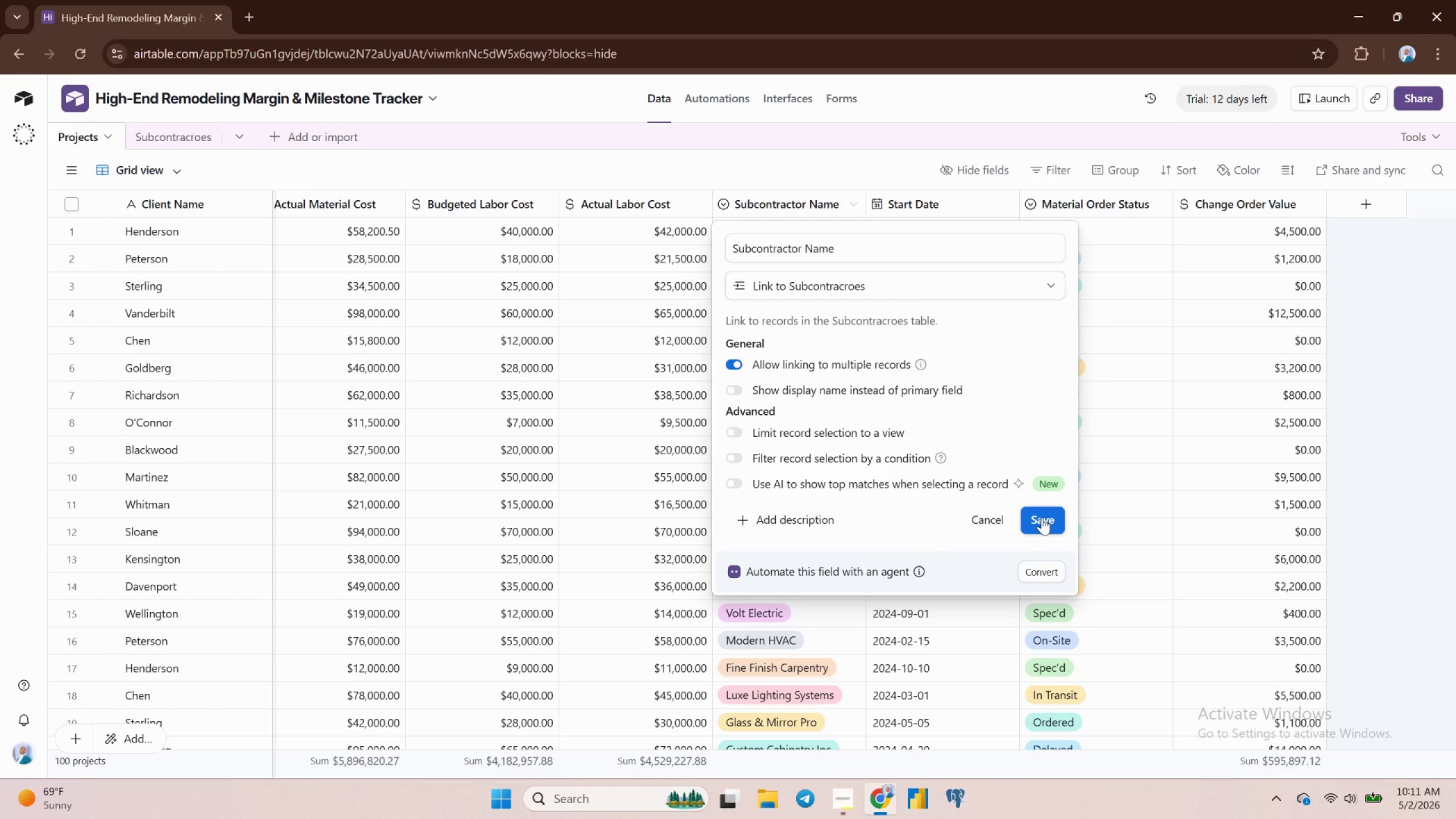 
left_click([1041, 518])
 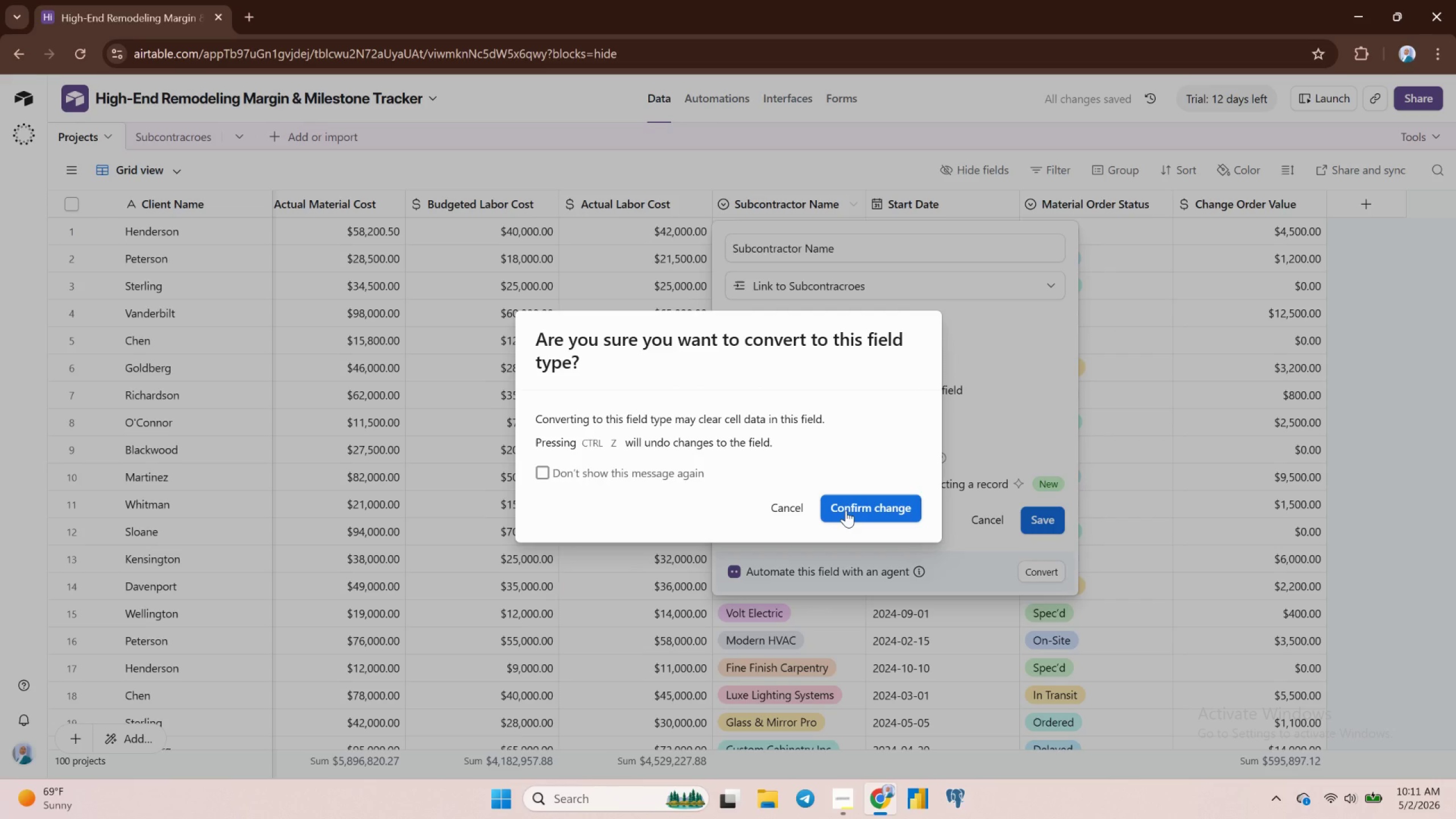 
wait(5.38)
 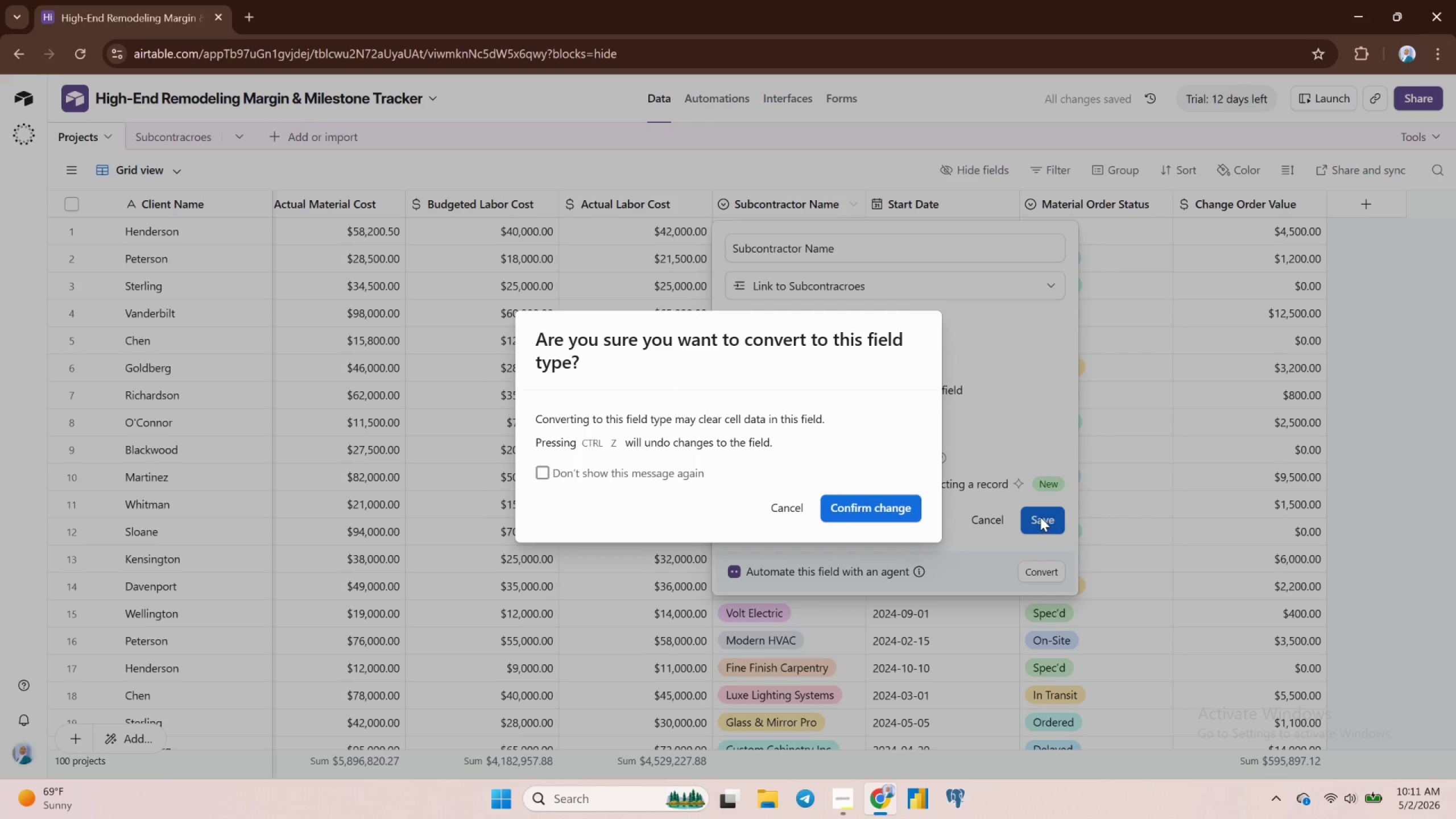 
left_click([846, 510])
 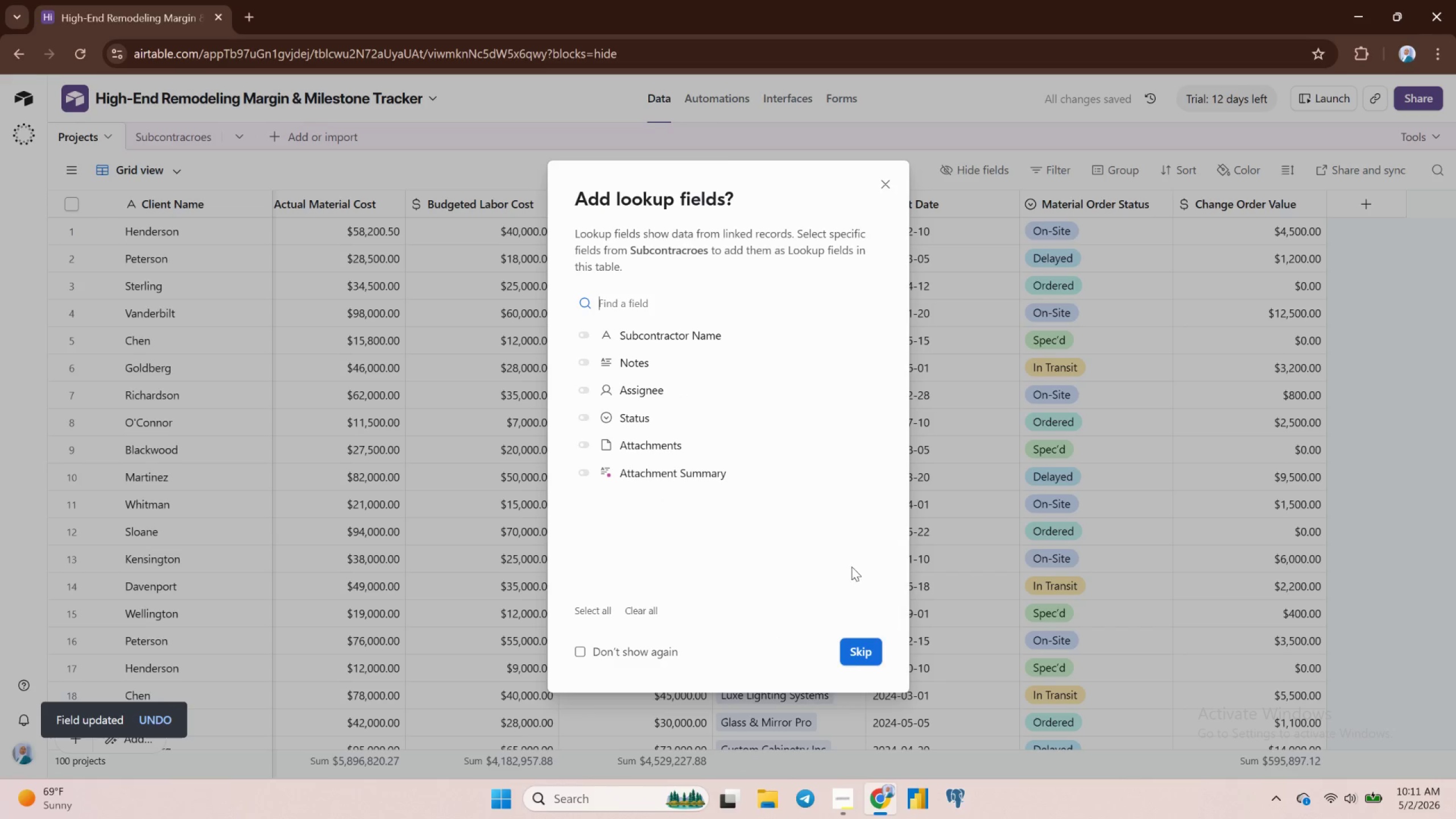 
left_click([863, 643])
 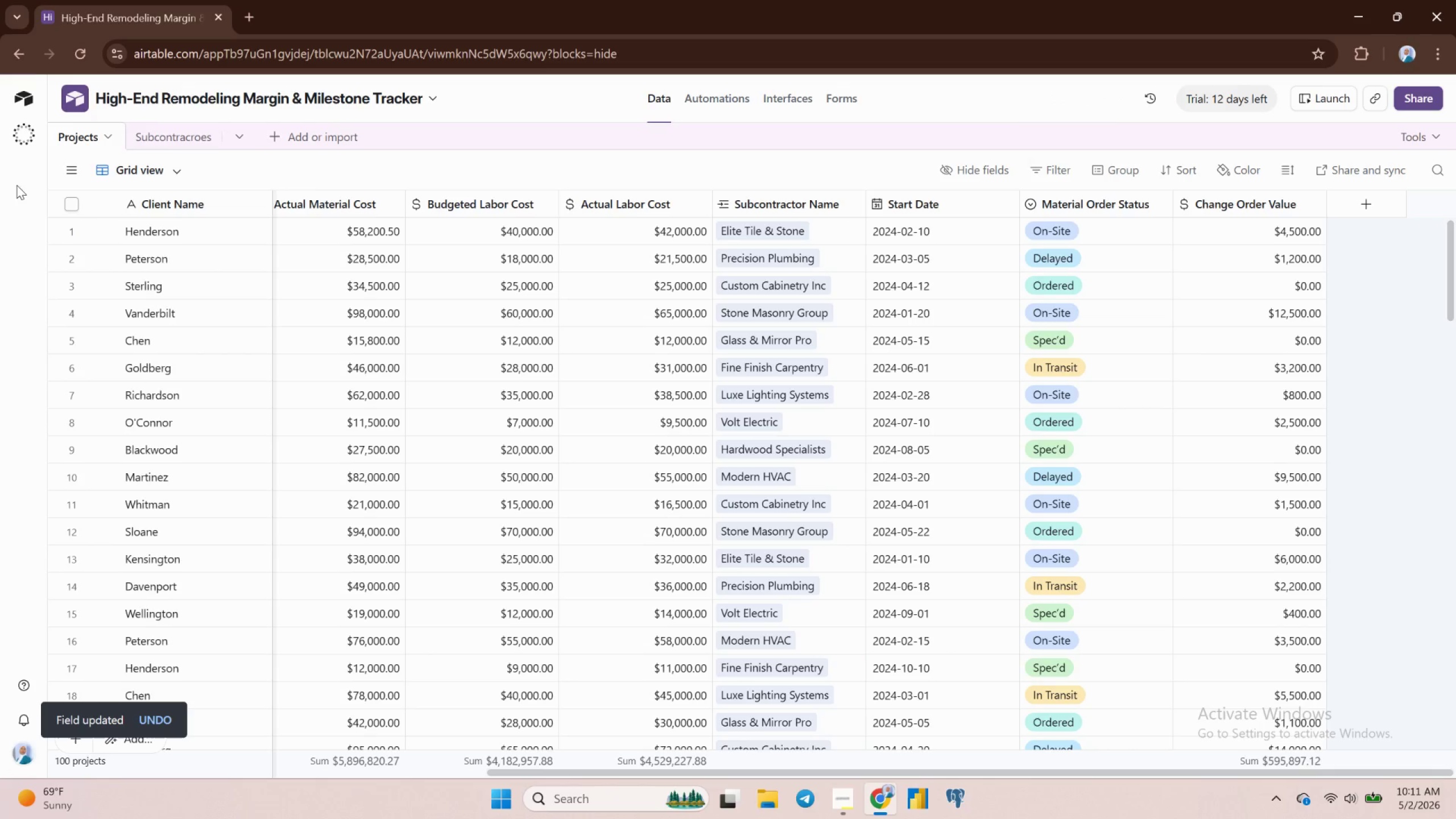 
left_click([194, 142])
 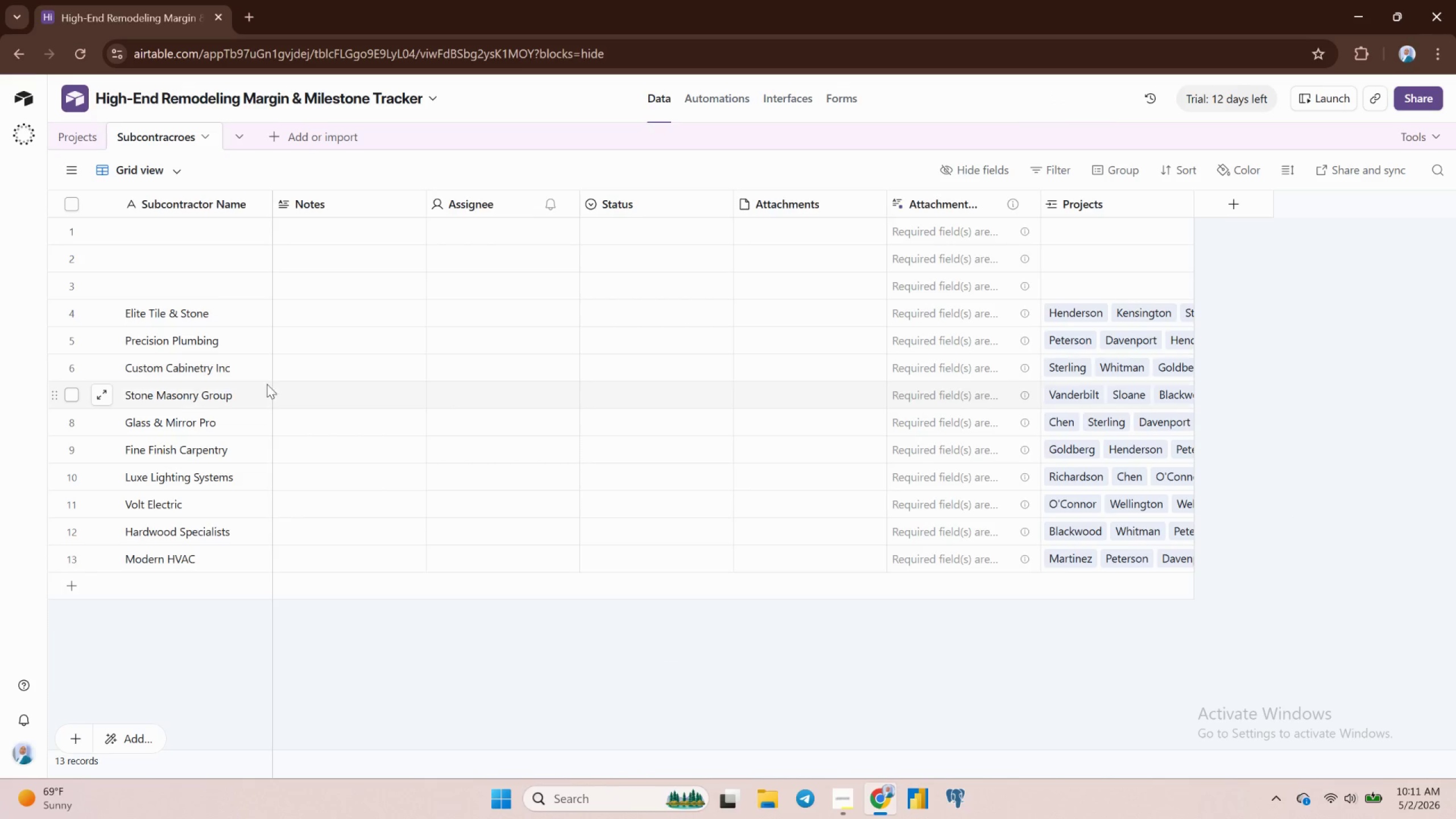 
scroll: coordinate [268, 387], scroll_direction: up, amount: 3.0
 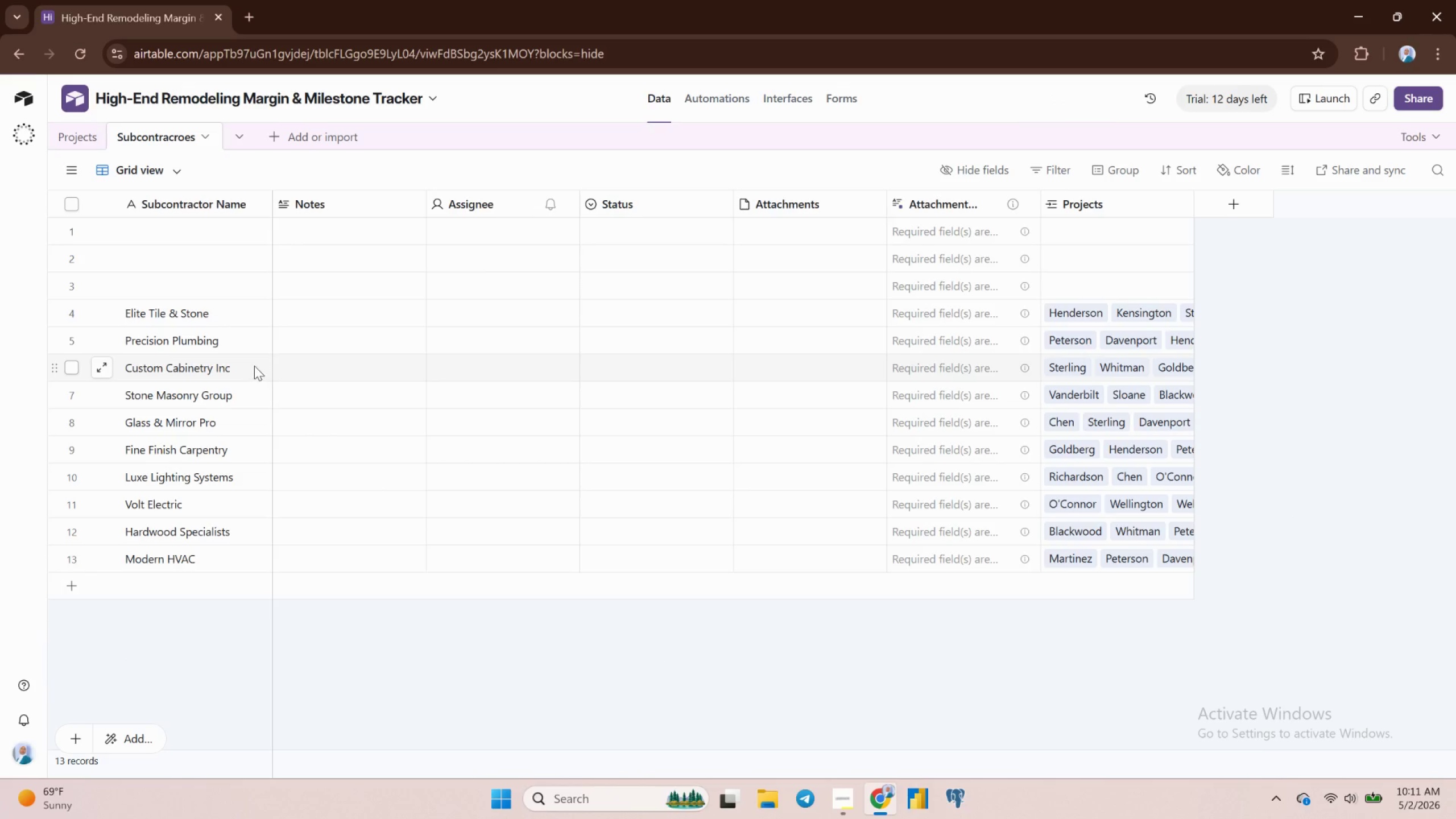 
scroll: coordinate [143, 436], scroll_direction: down, amount: 5.0
 